 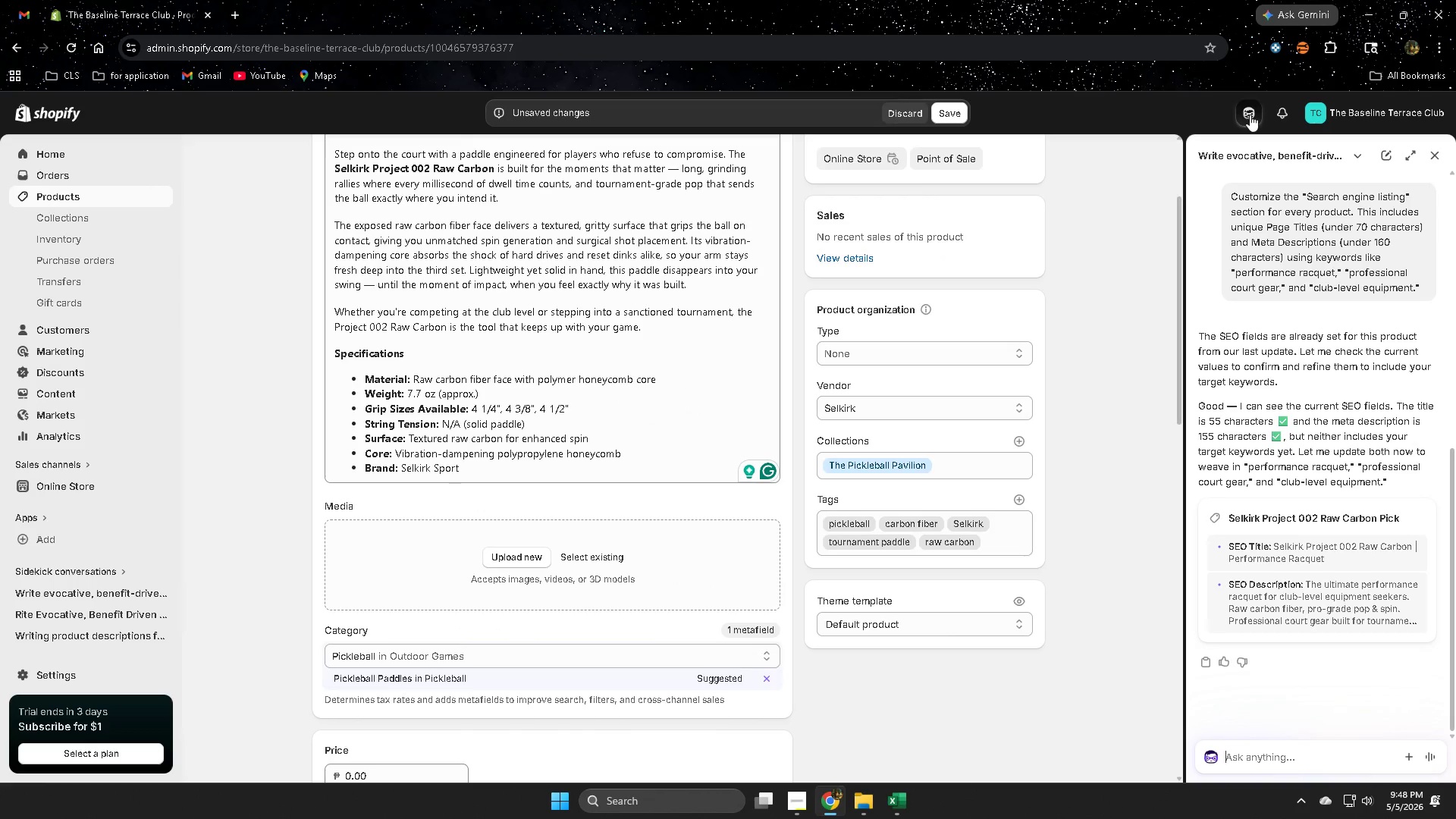 
left_click([1280, 755])
 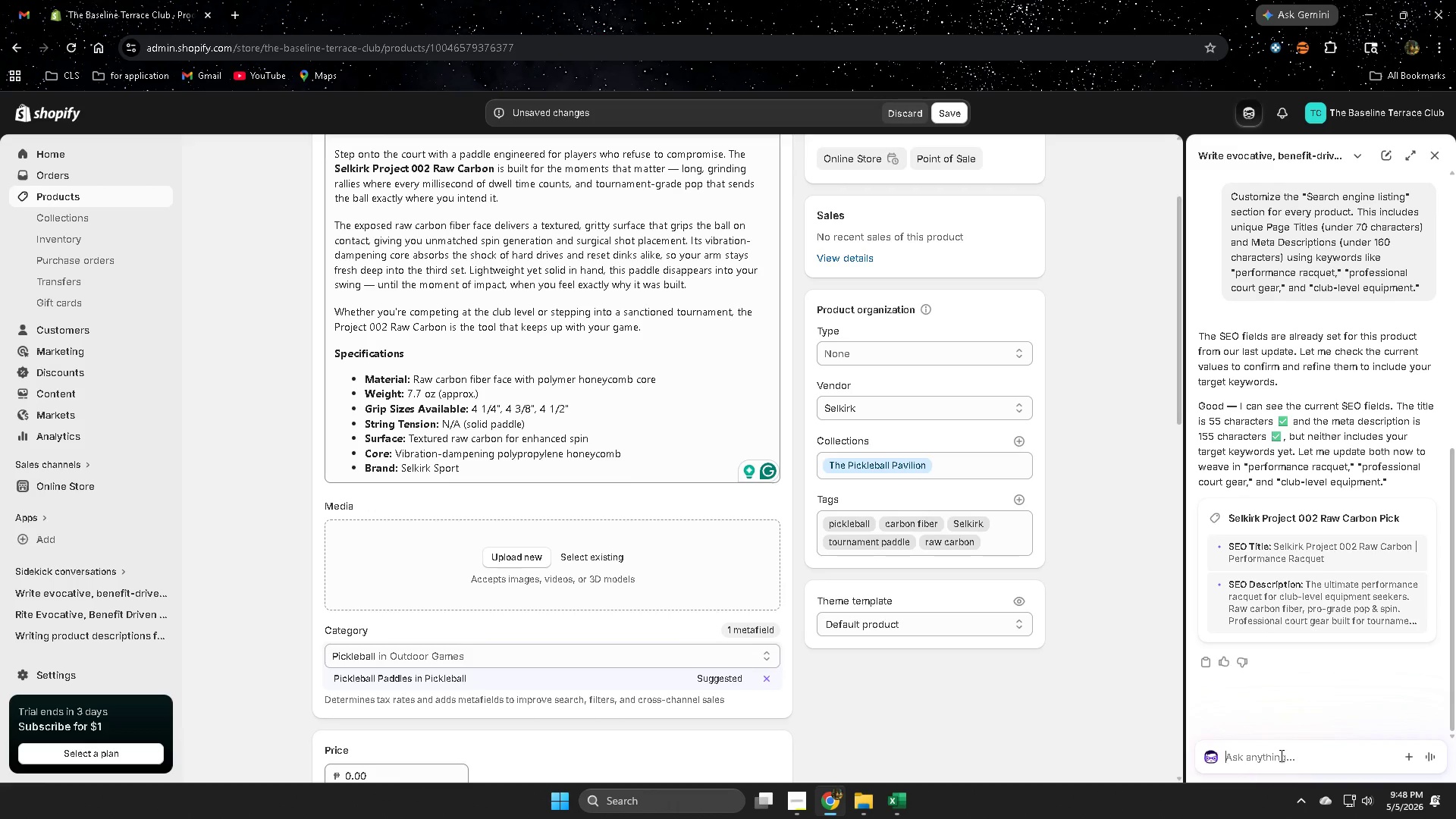 
key(Control+V)
 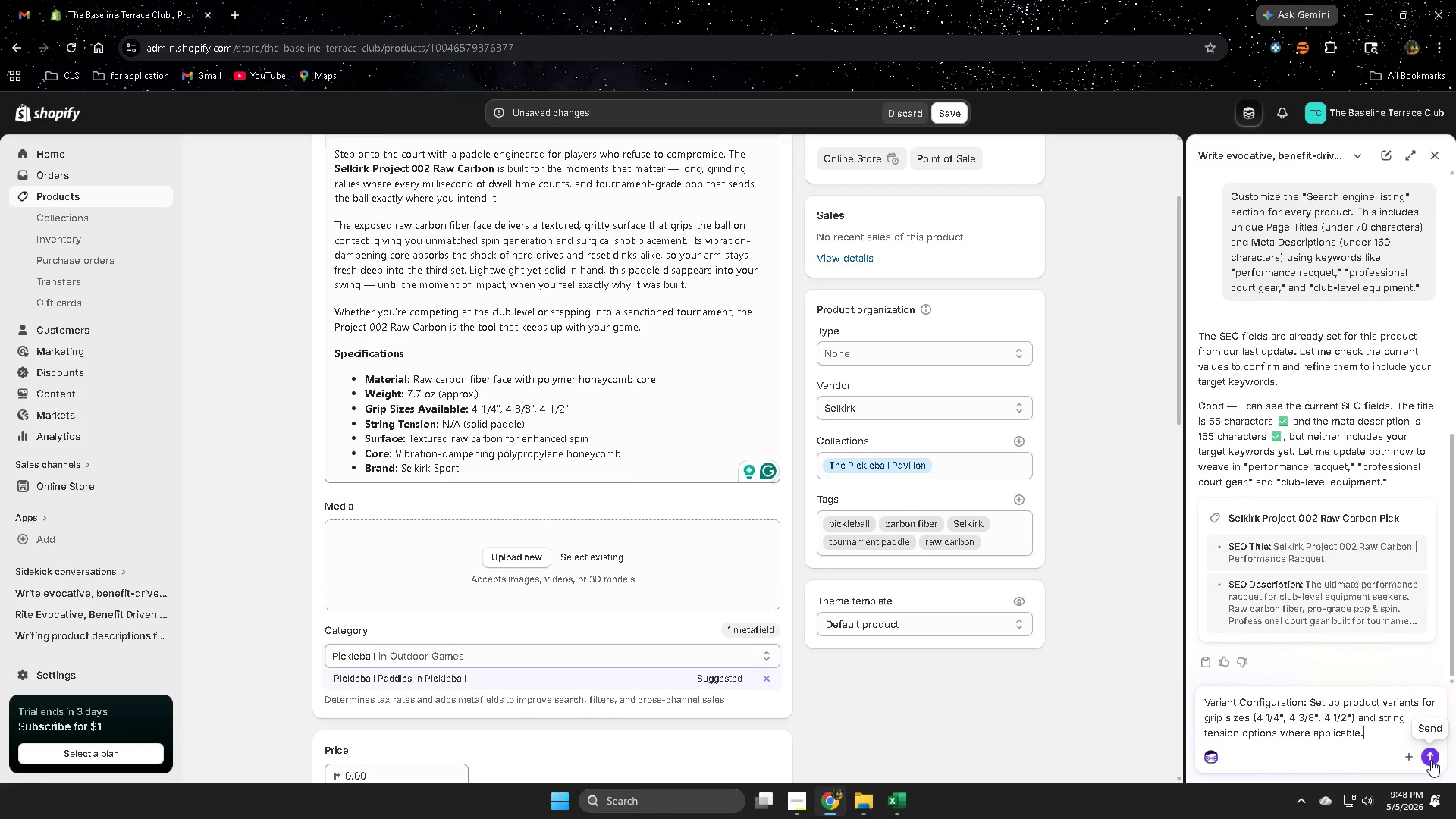 
left_click([1431, 759])
 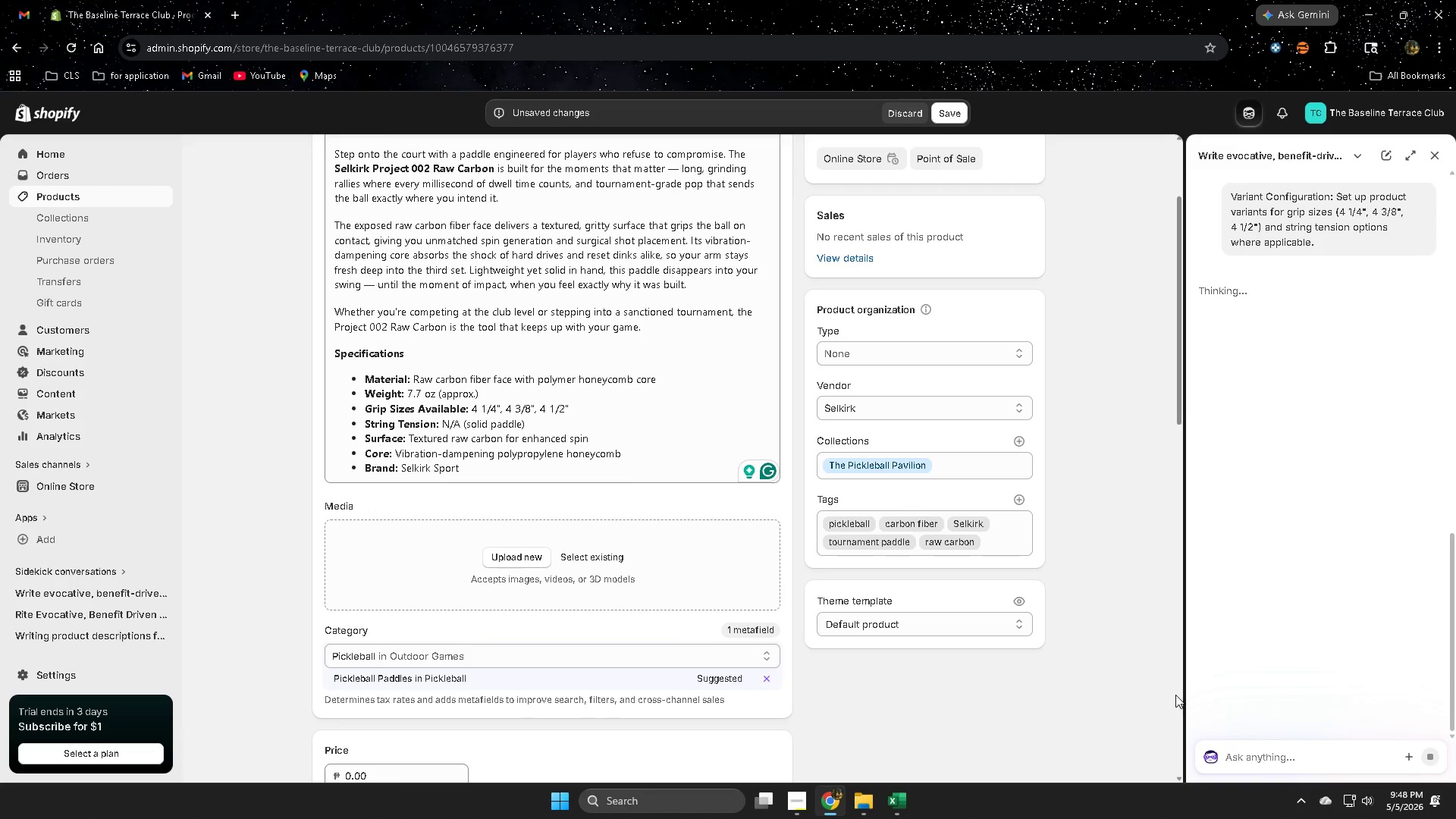 
scroll: coordinate [1132, 695], scroll_direction: down, amount: 3.0
 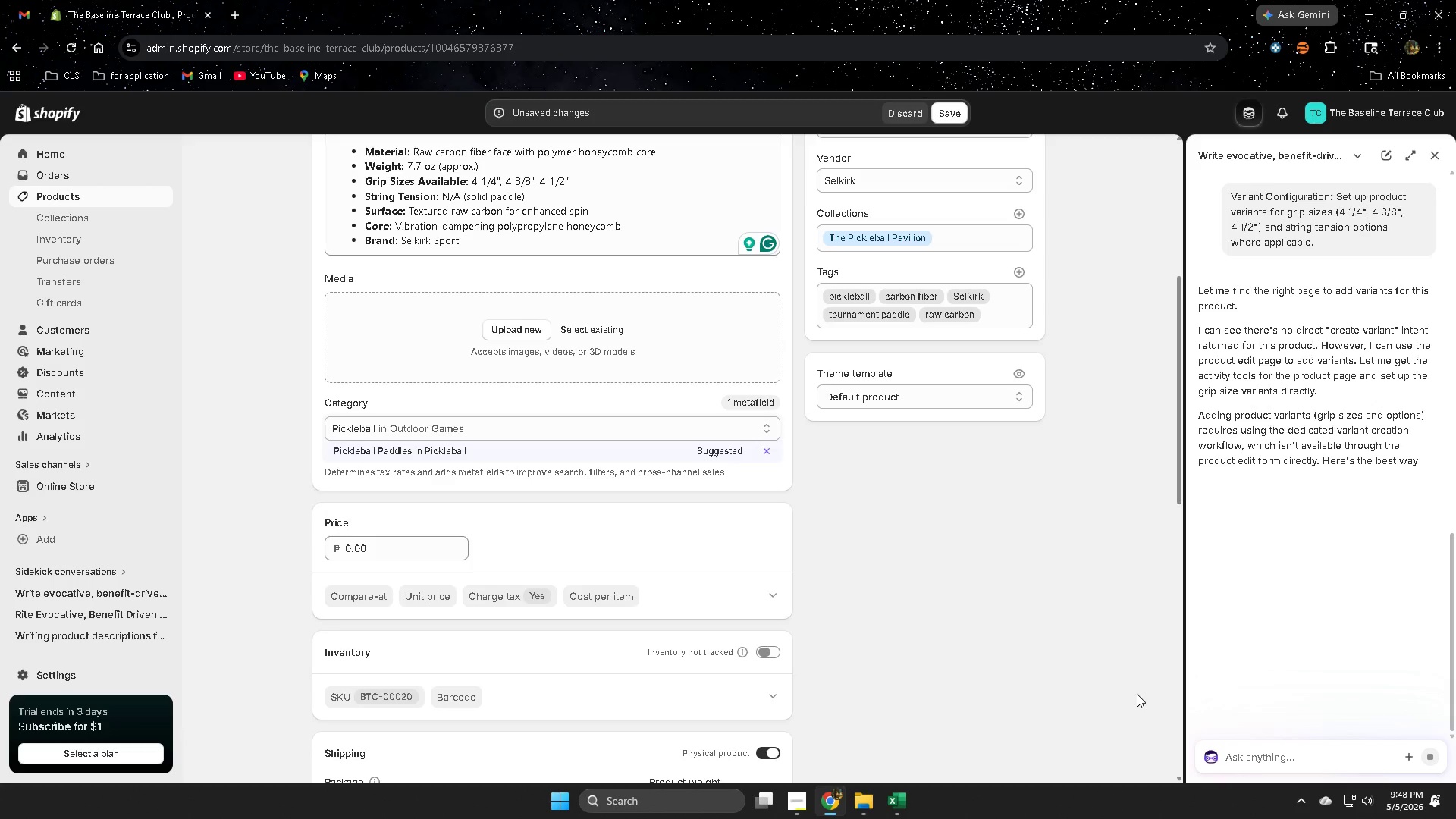 
wait(14.76)
 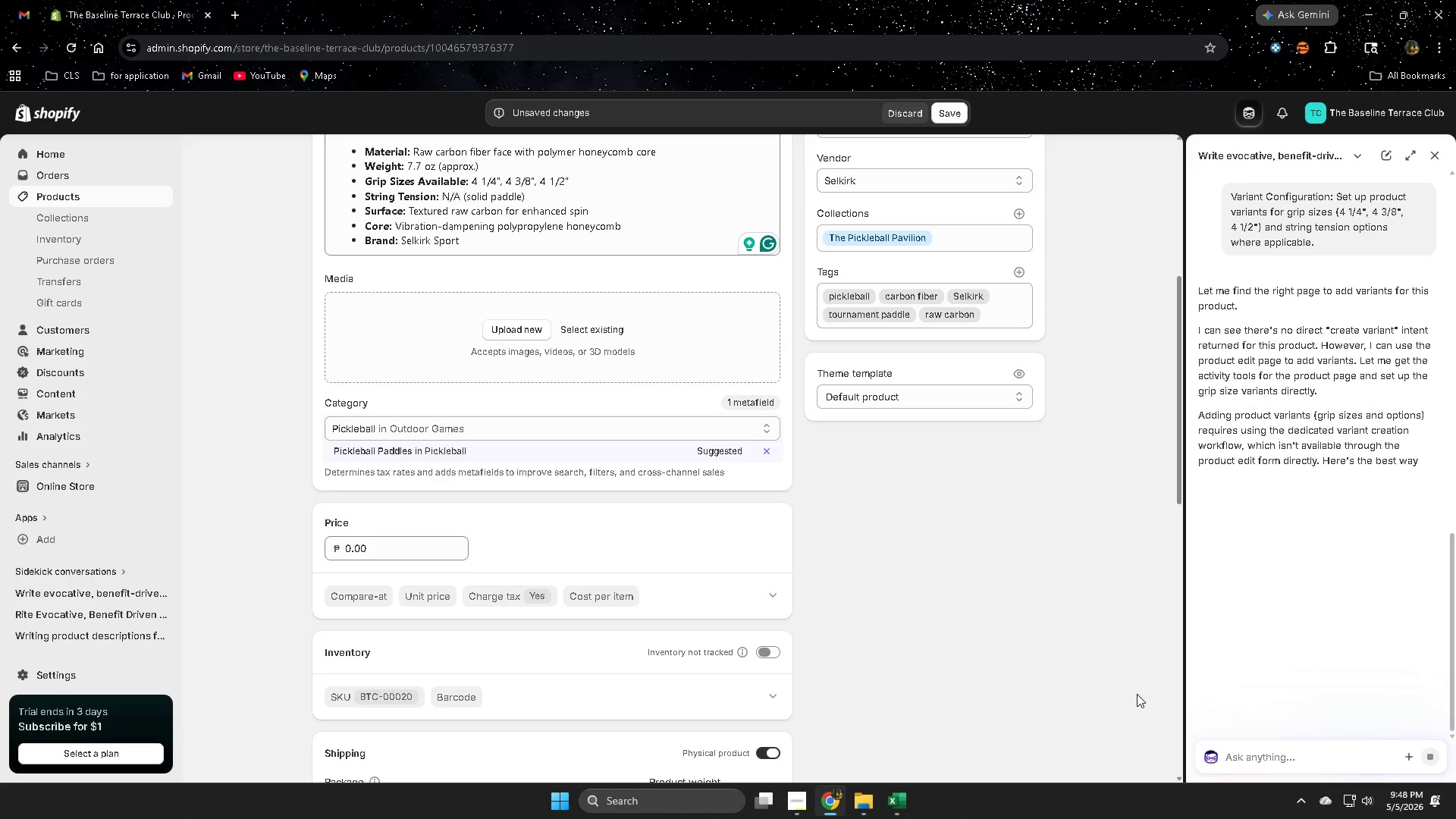 
scroll: coordinate [1351, 651], scroll_direction: down, amount: 4.0
 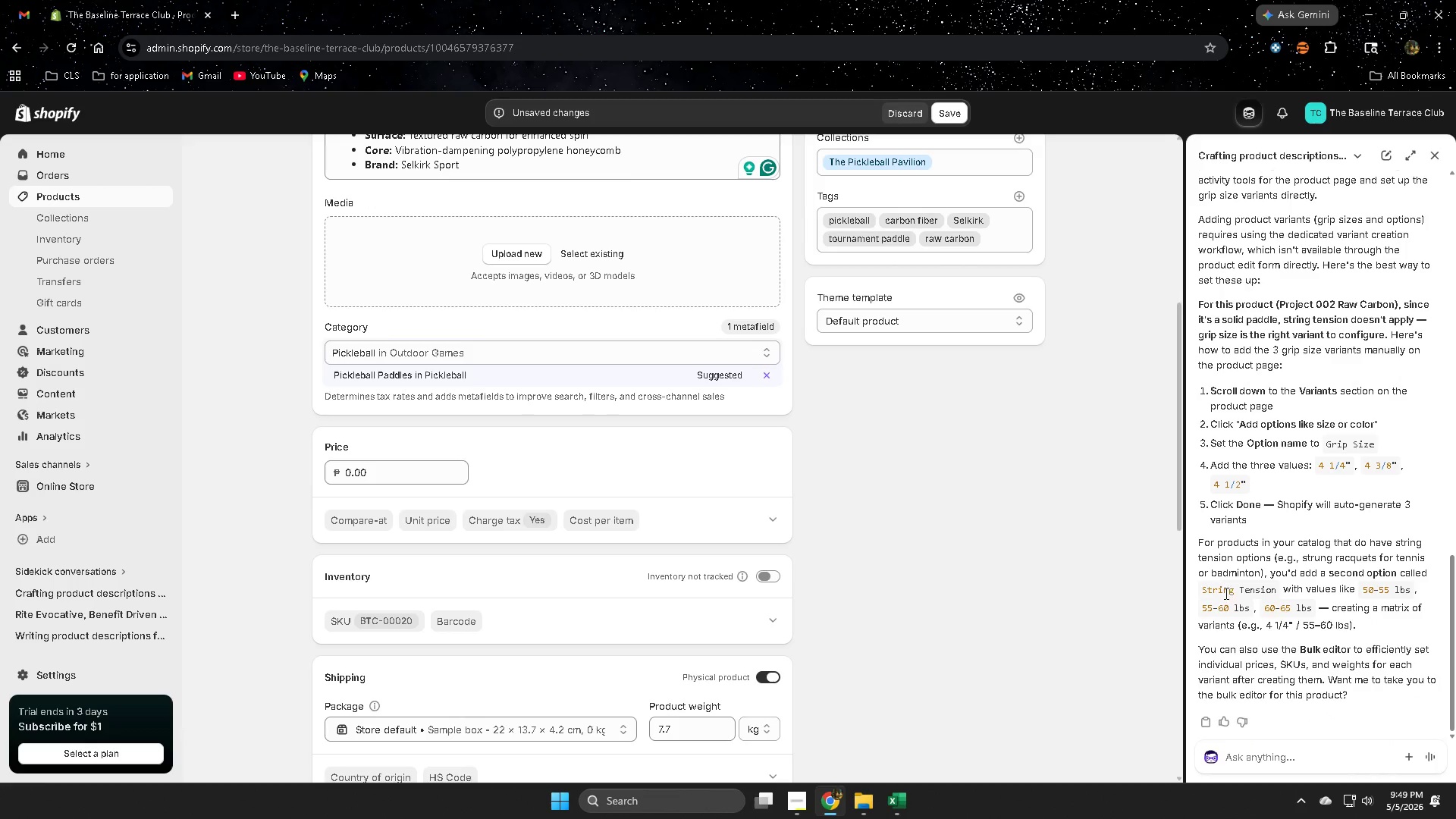 
scroll: coordinate [1235, 593], scroll_direction: up, amount: 1.0
 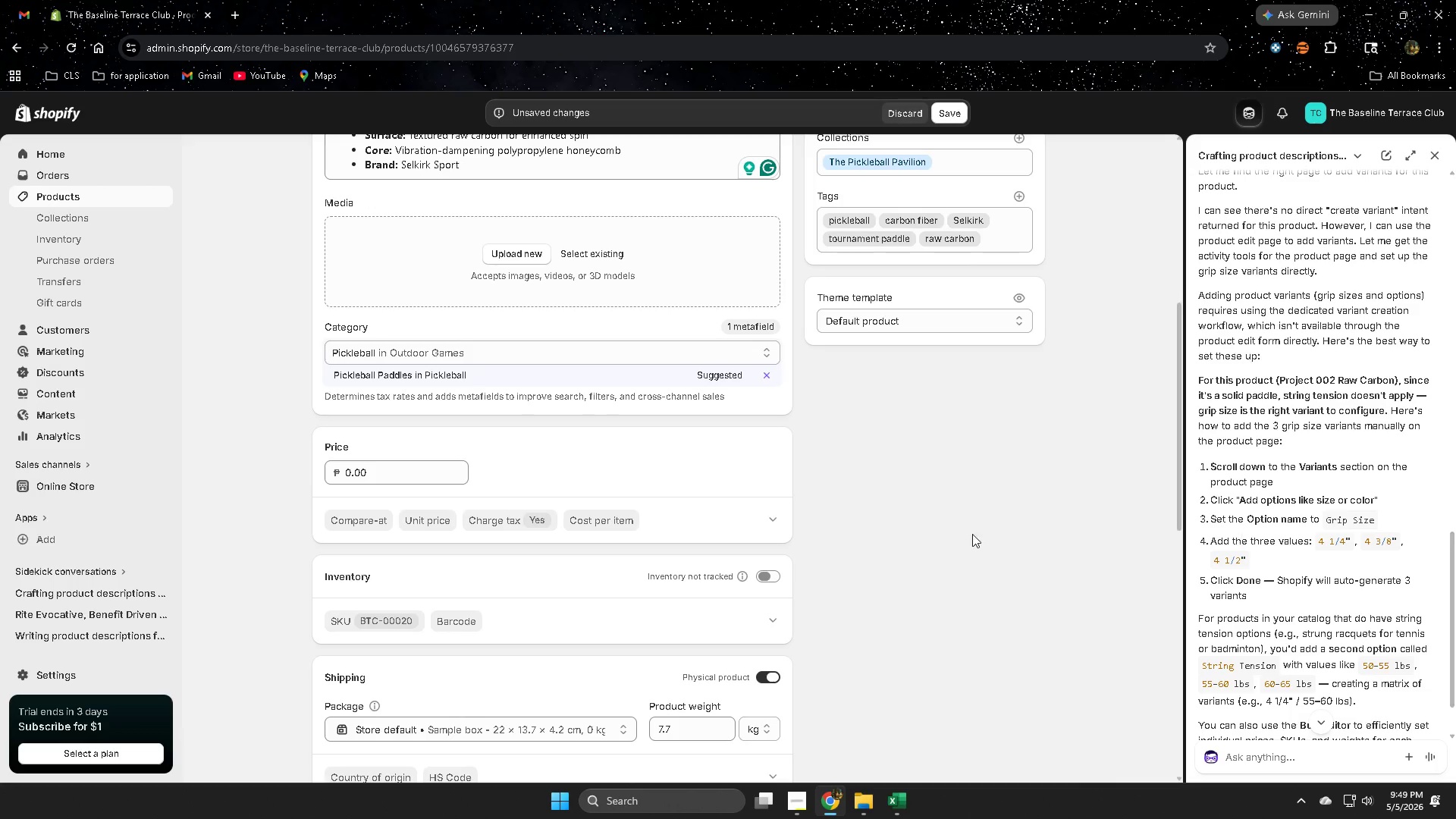 
scroll: coordinate [426, 595], scroll_direction: down, amount: 3.0
 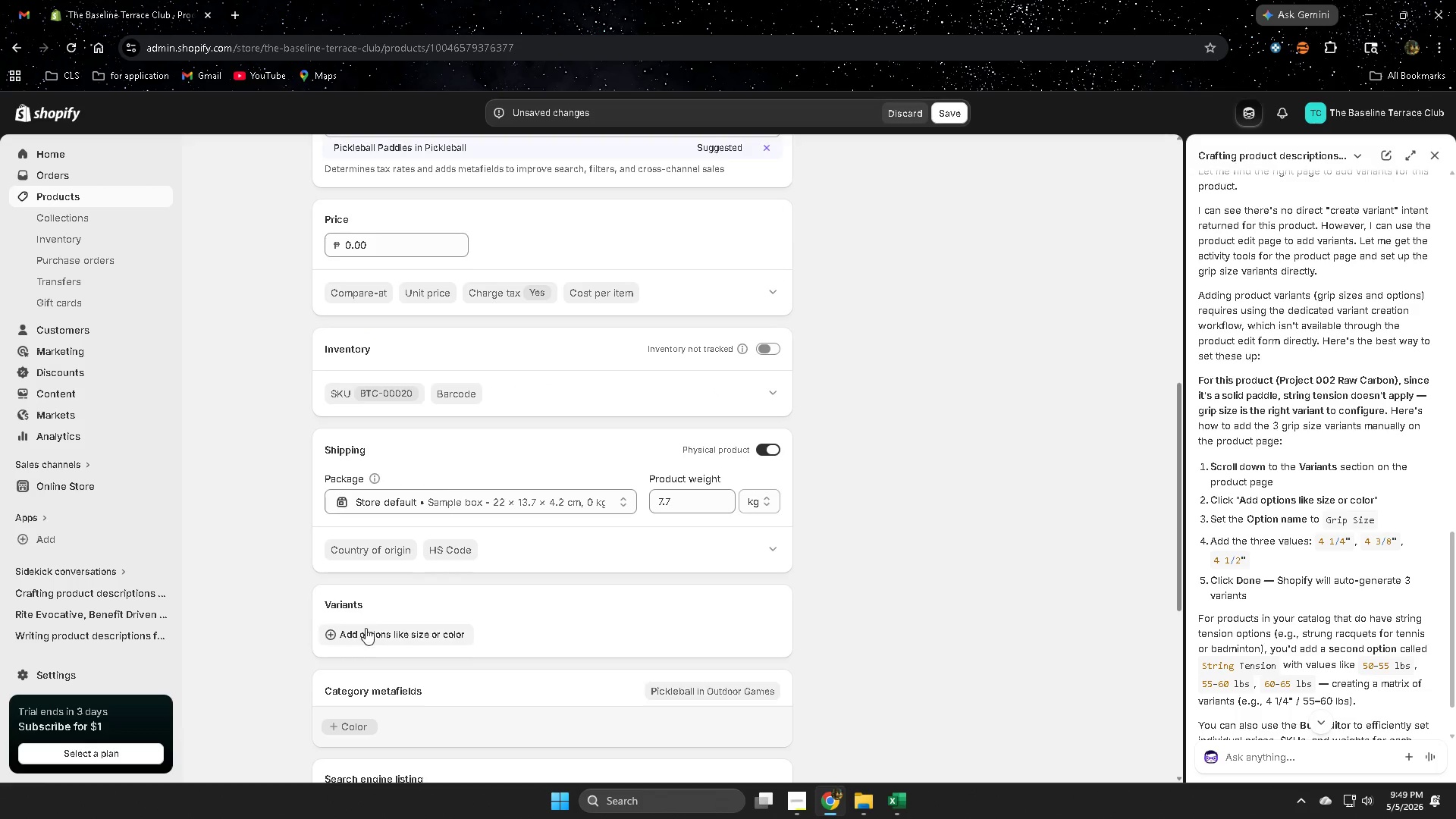 
left_click([366, 633])
 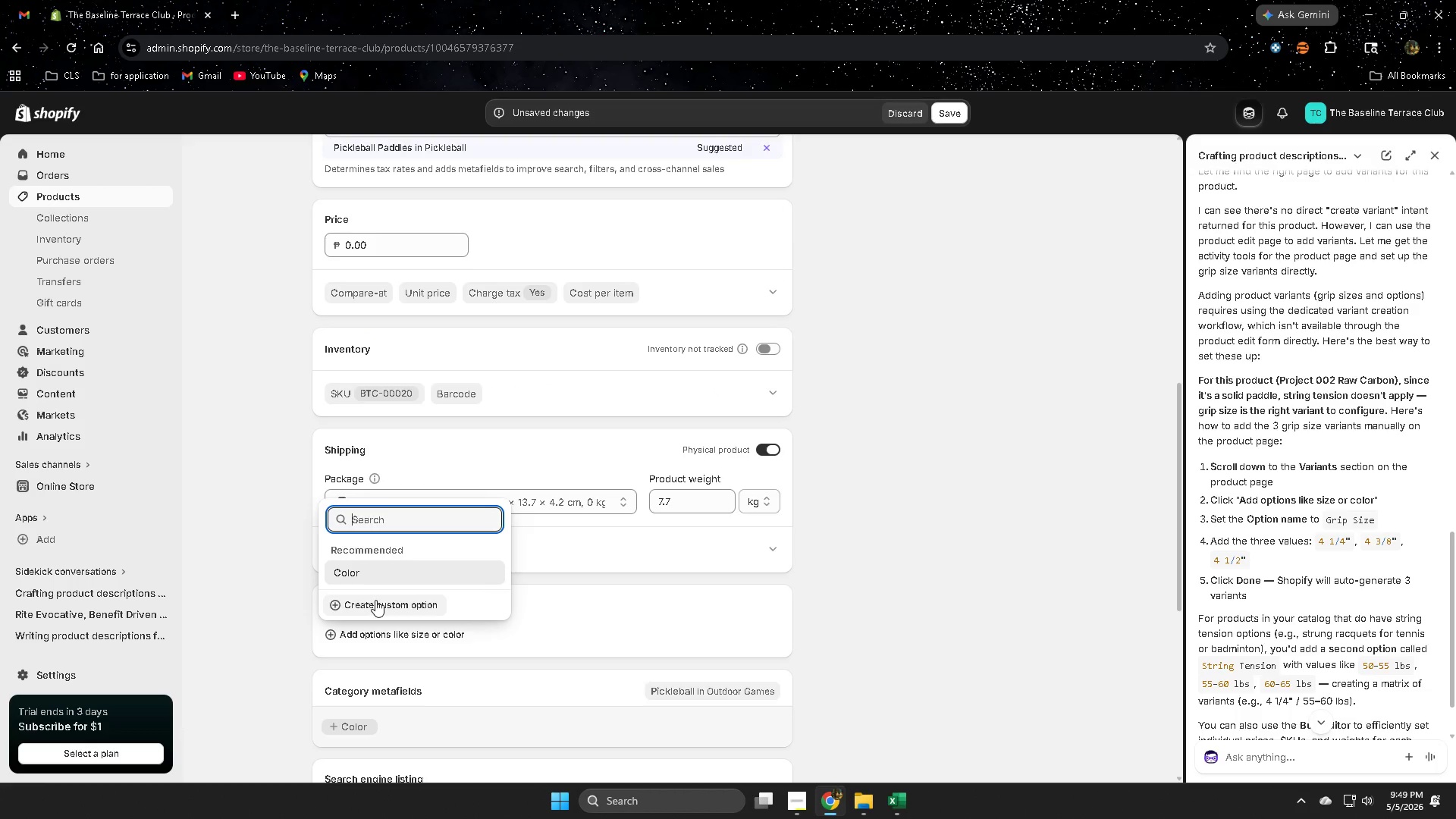 
left_click([1016, 610])
 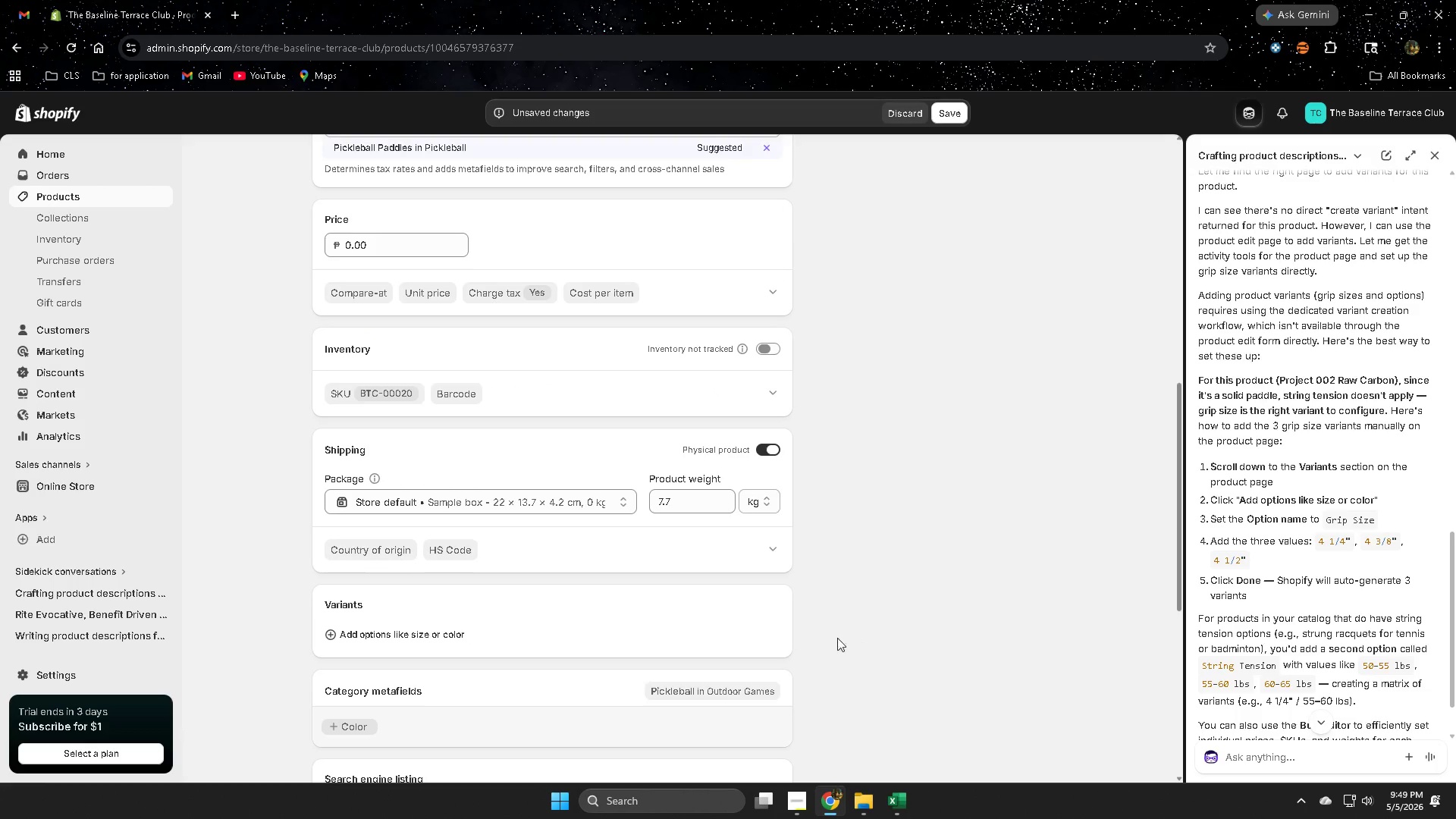 
scroll: coordinate [849, 617], scroll_direction: down, amount: 3.0
 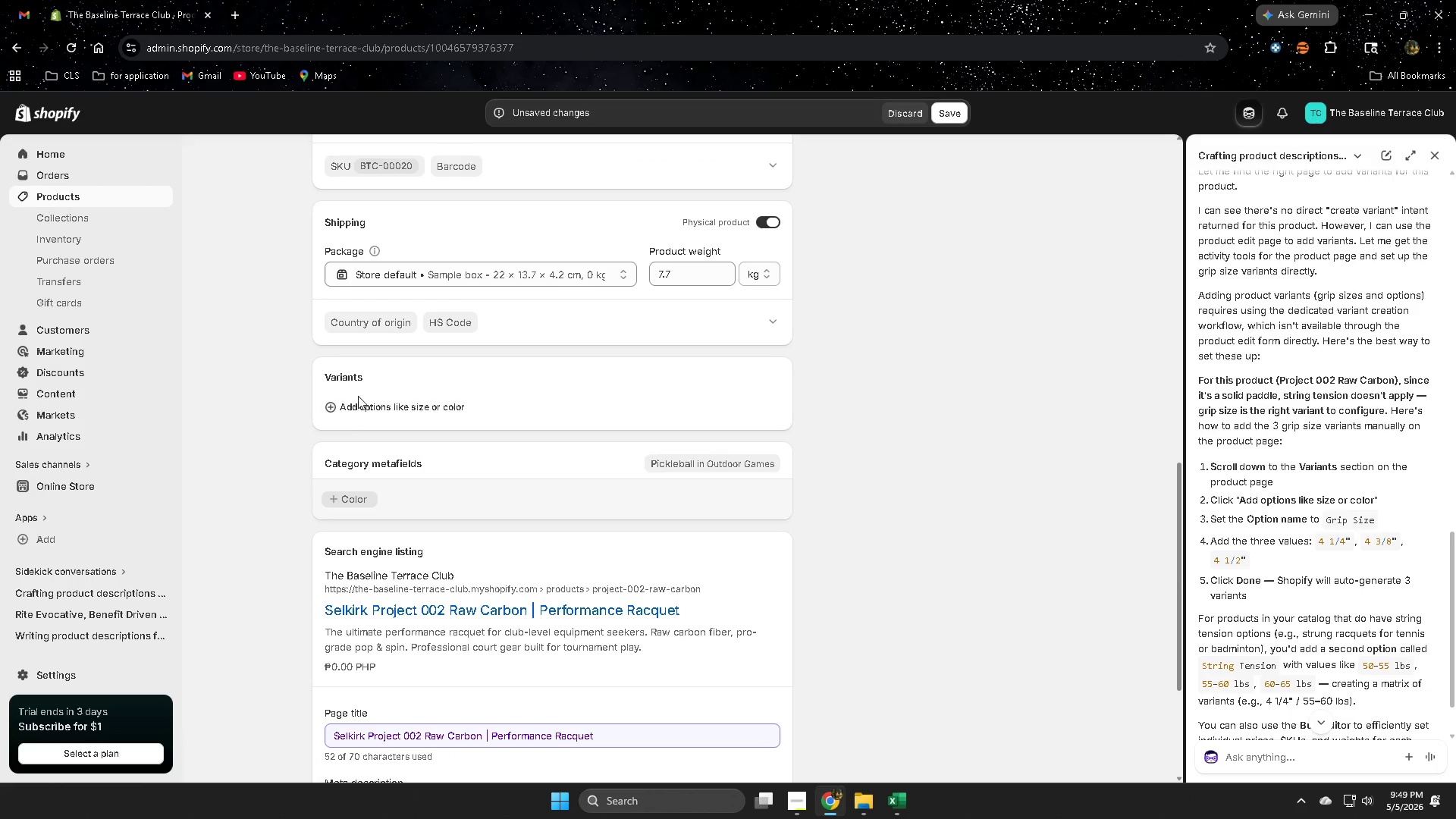 
left_click([357, 401])
 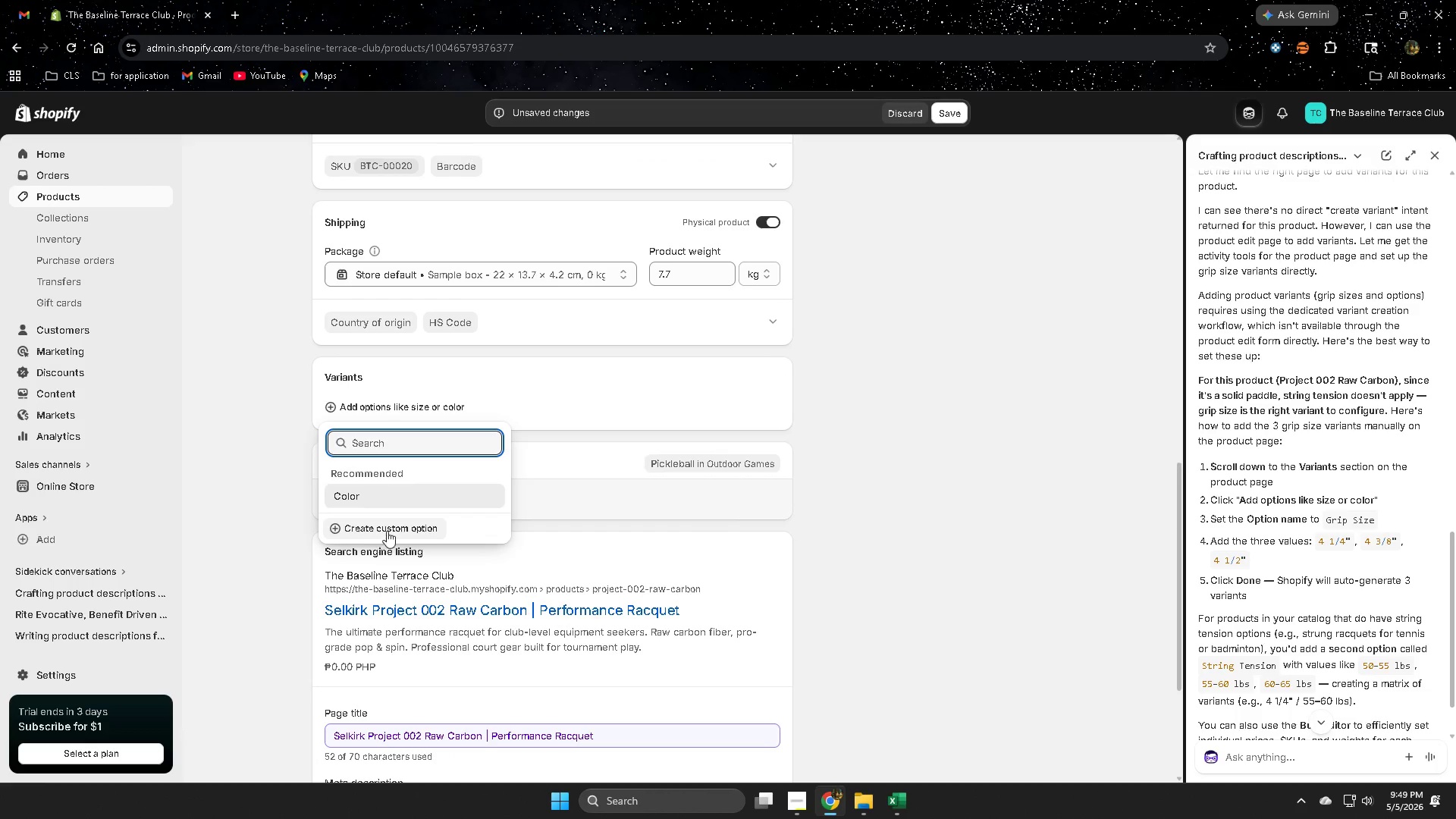 
left_click([387, 529])
 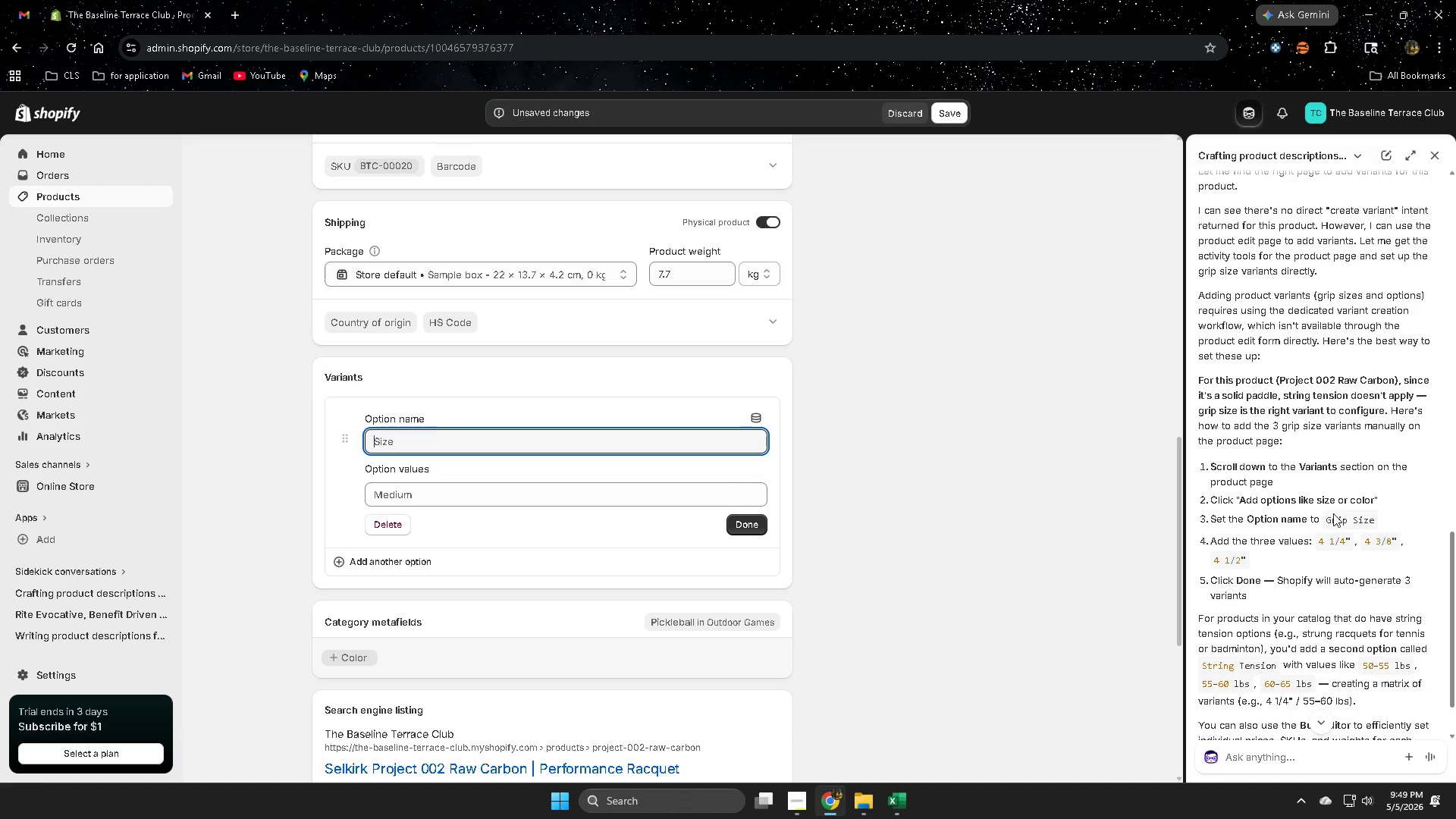 
left_click([1333, 517])
 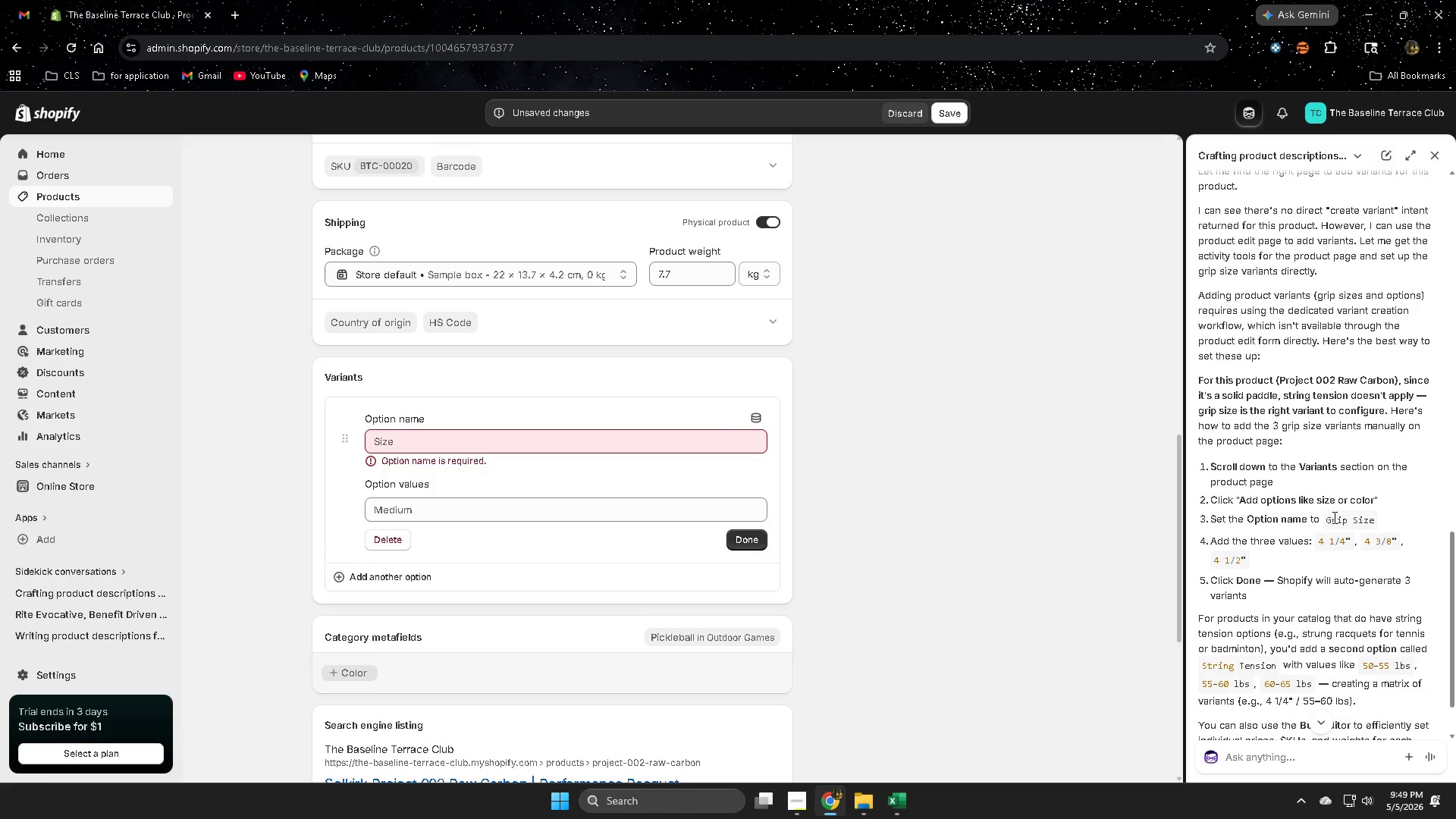 
left_click_drag(start_coordinate=[1333, 517], to_coordinate=[1361, 521])
 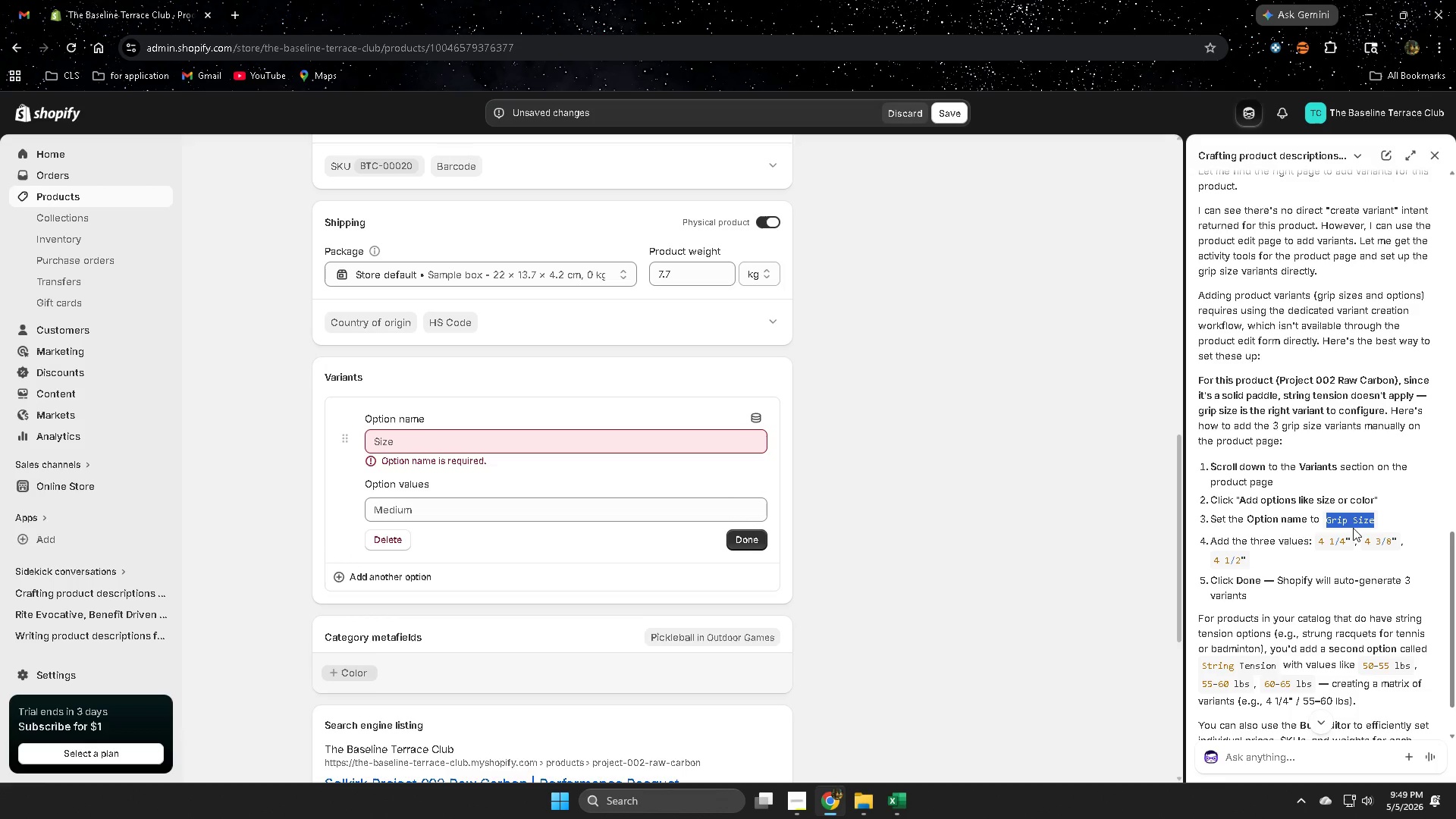 
key(Control+ControlLeft)
 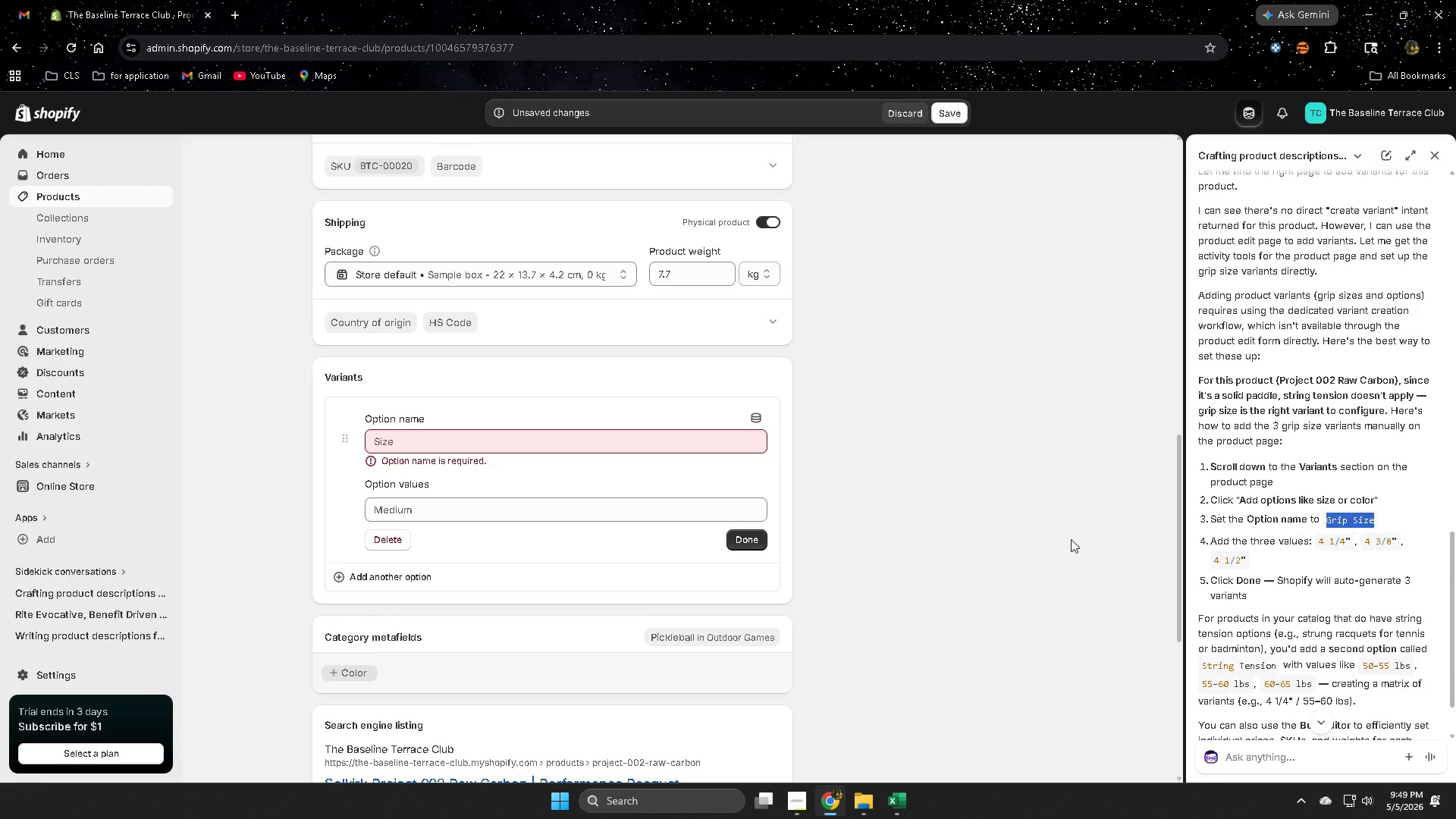 
key(Control+C)
 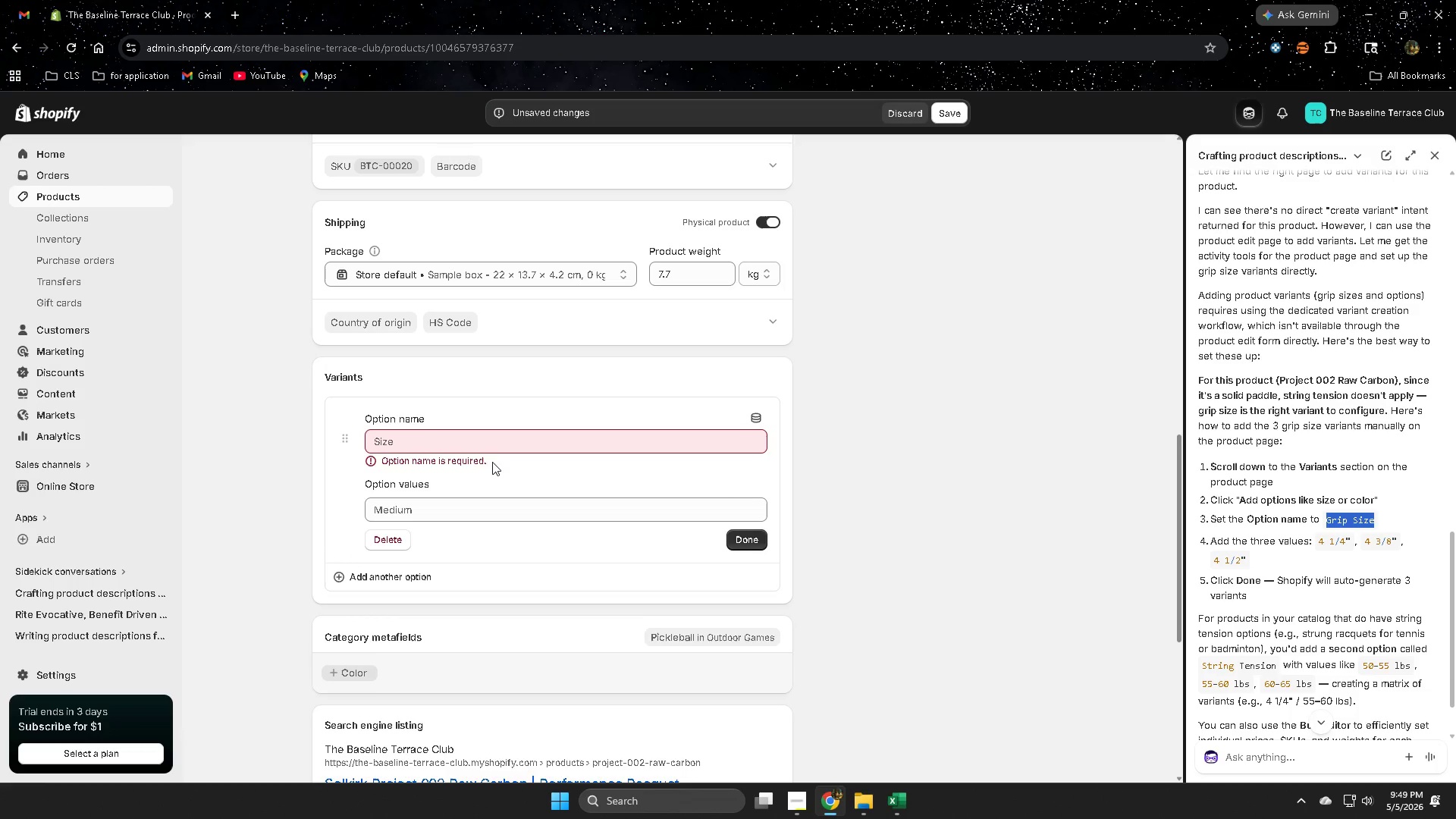 
left_click([494, 444])
 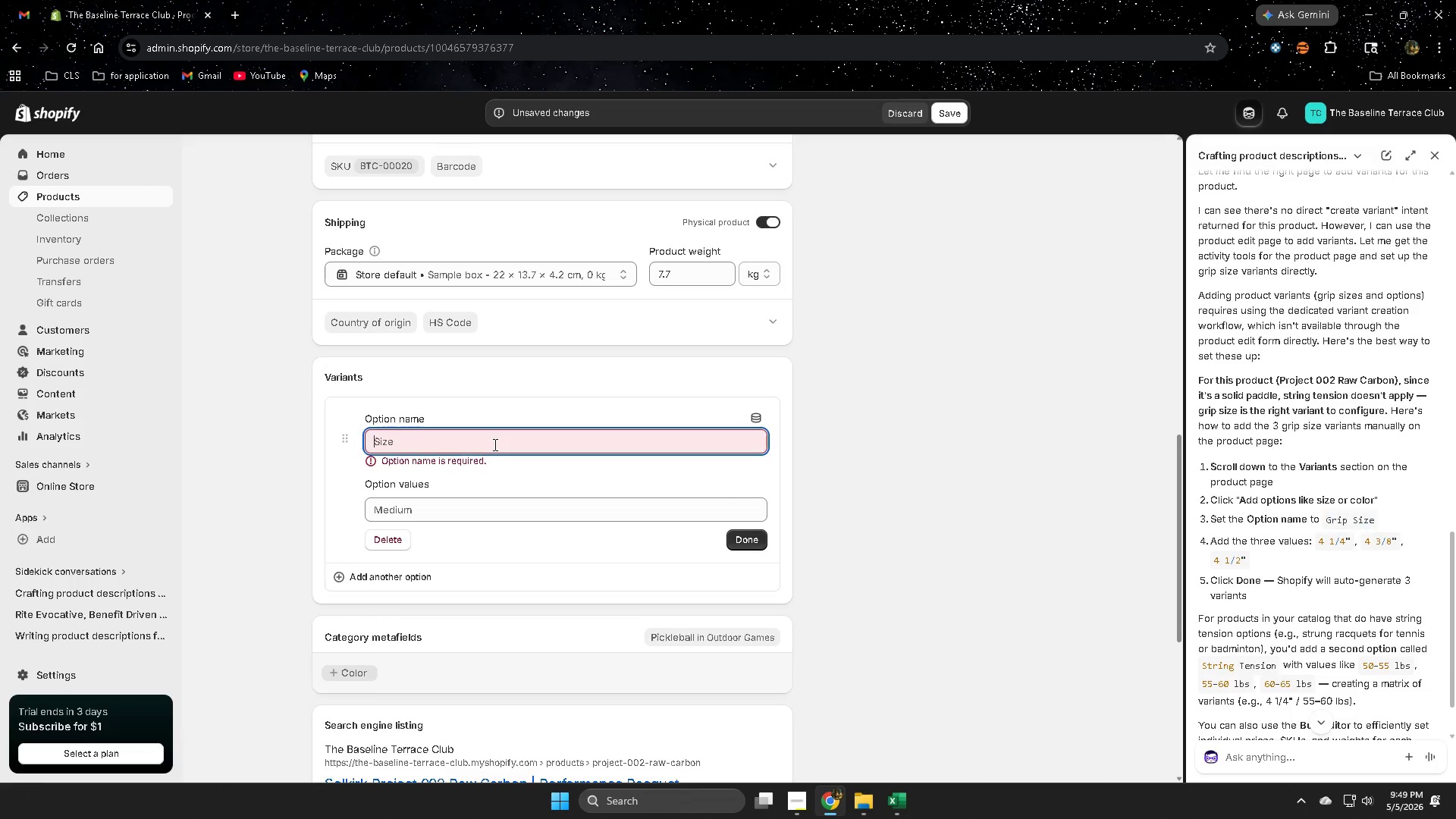 
key(Control+ControlLeft)
 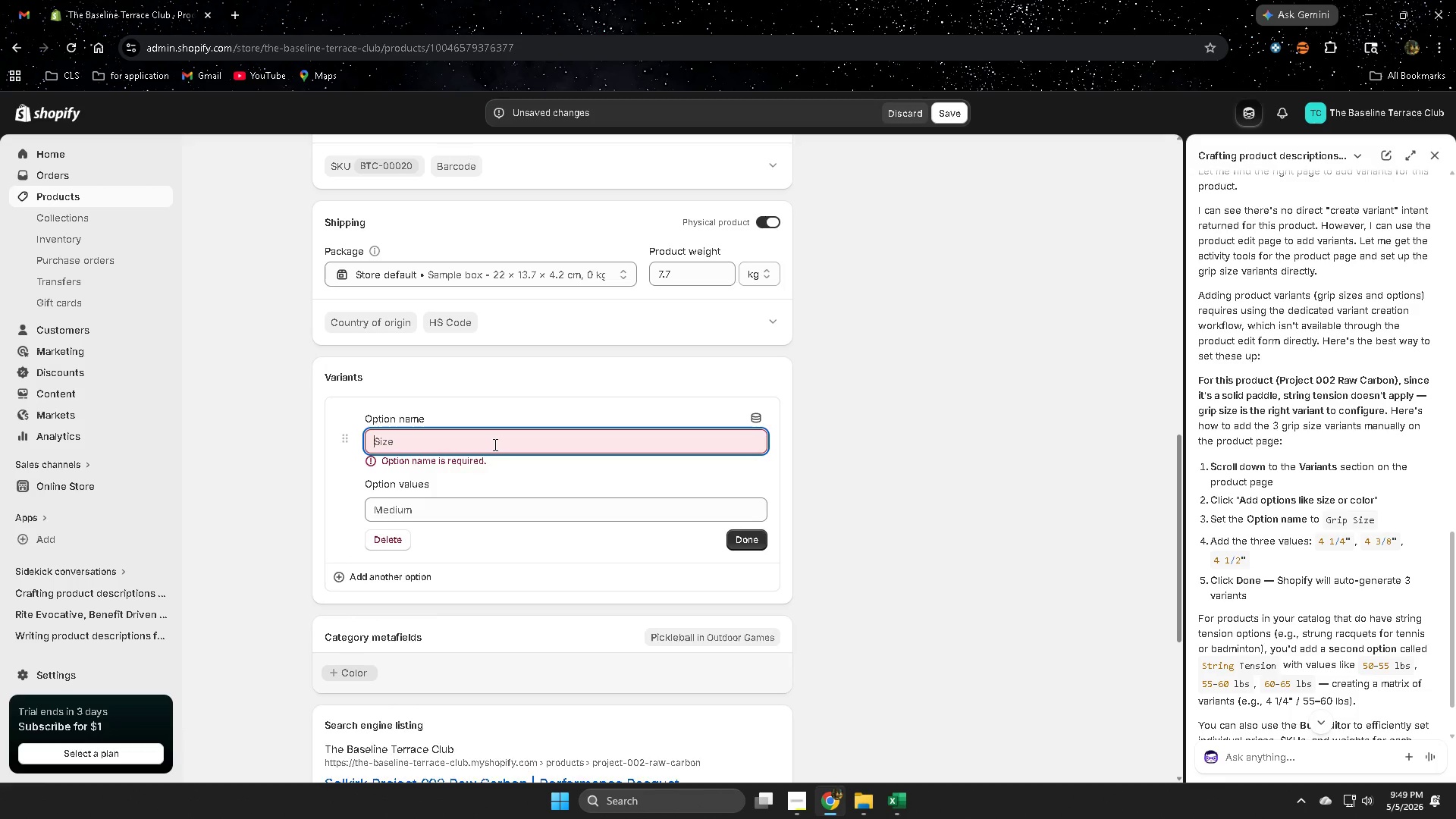 
key(Control+V)
 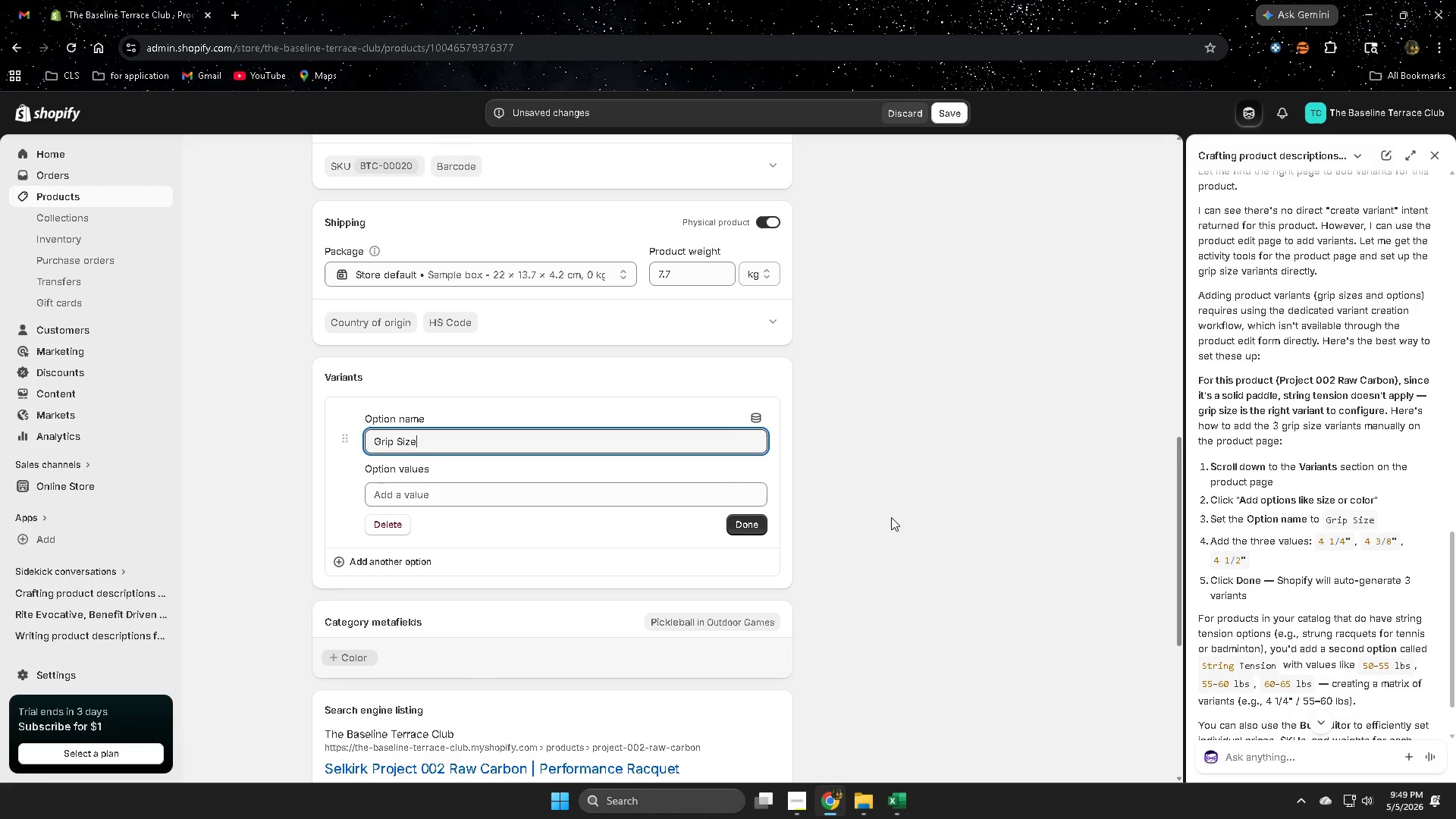 
left_click([895, 517])
 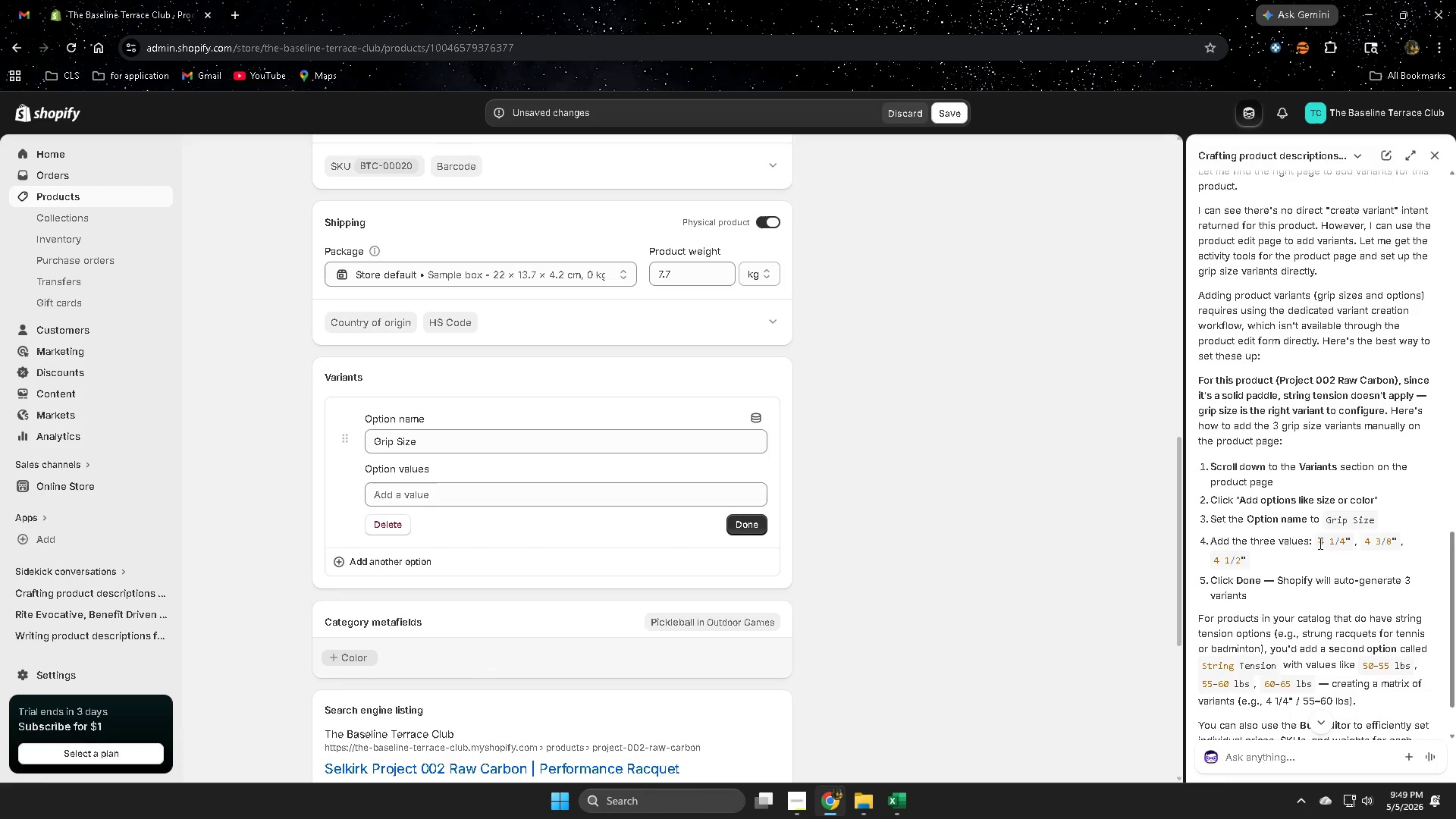 
left_click_drag(start_coordinate=[1318, 543], to_coordinate=[1352, 543])
 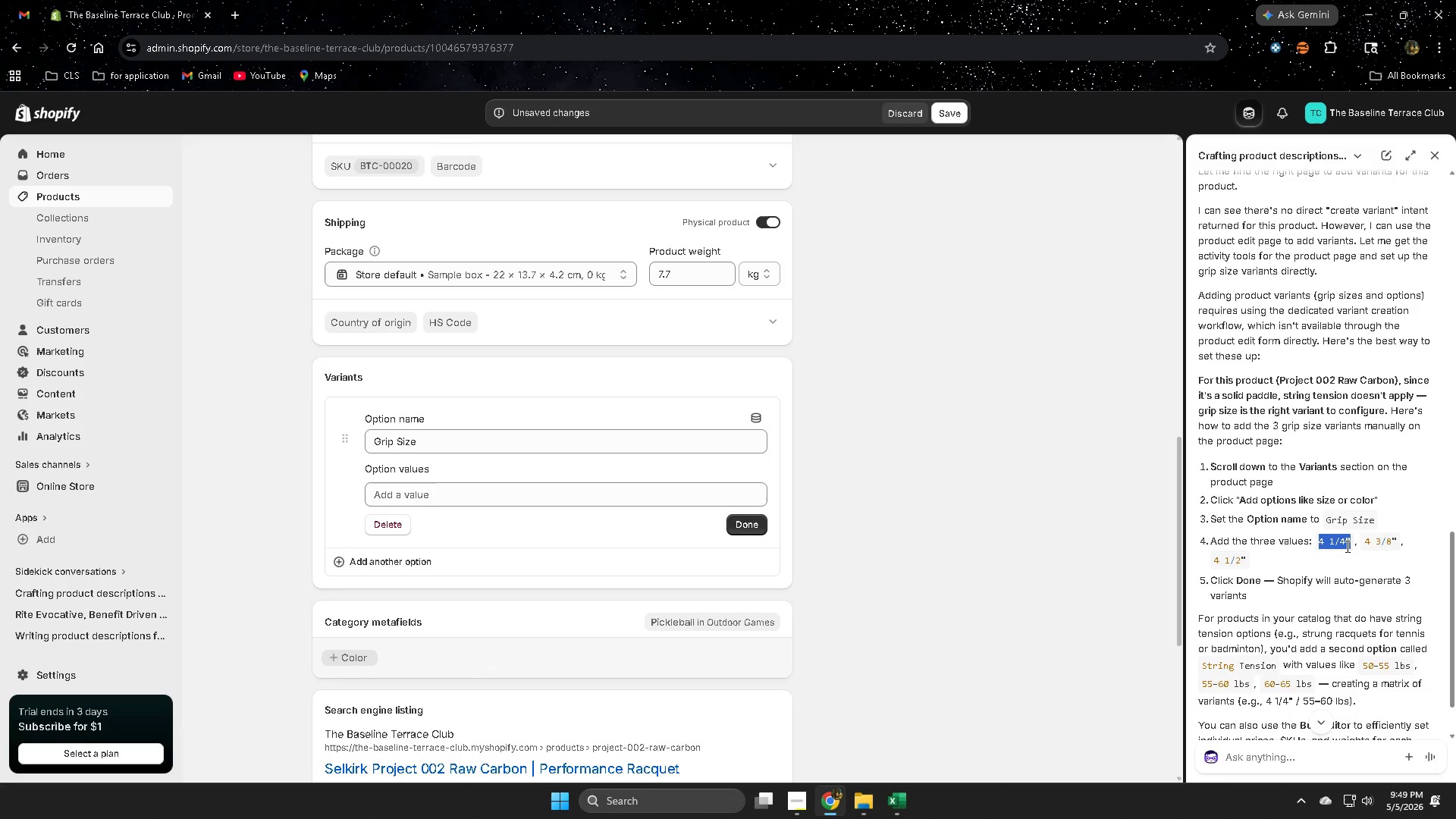 
key(Control+ControlLeft)
 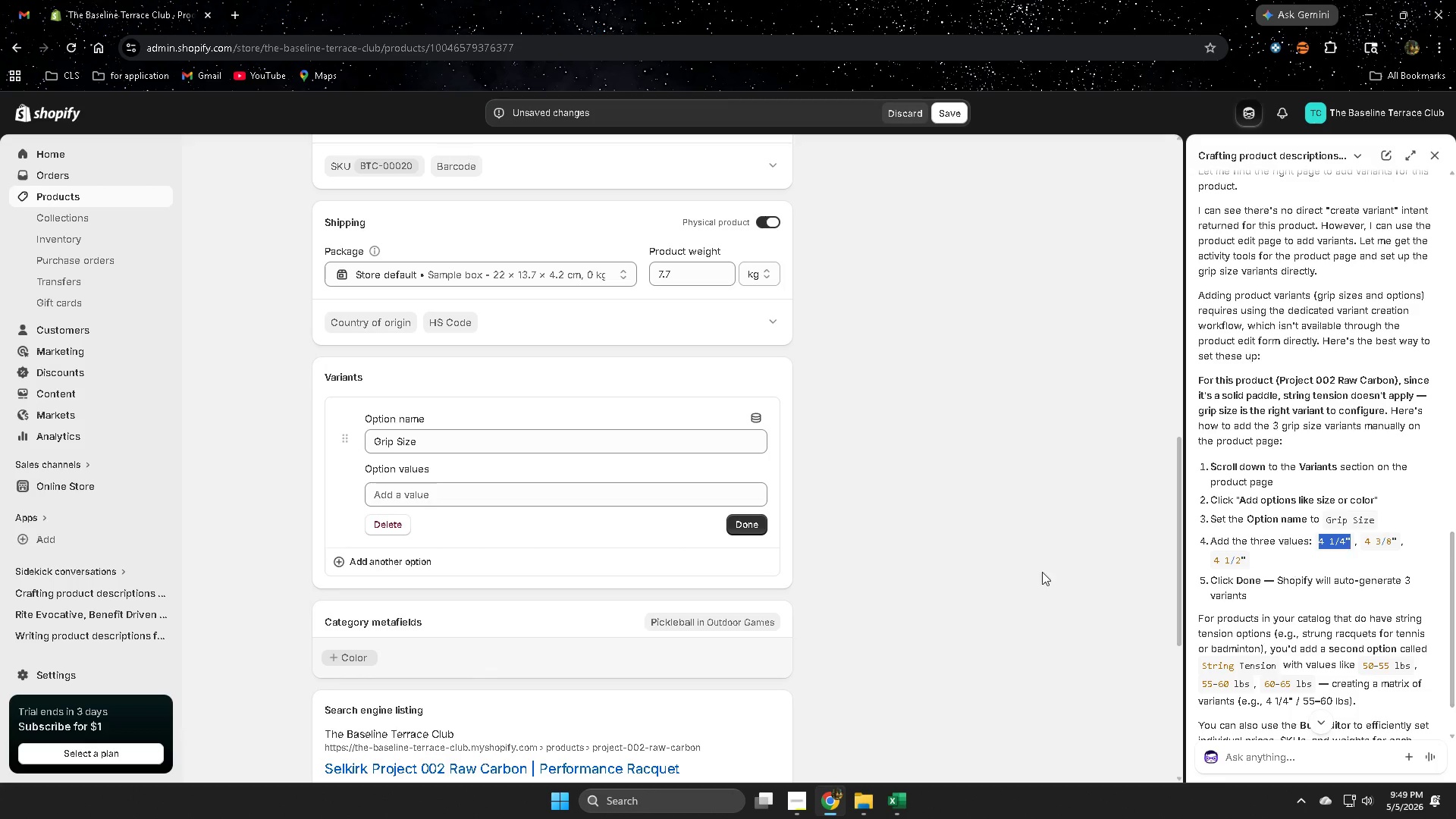 
key(Control+C)
 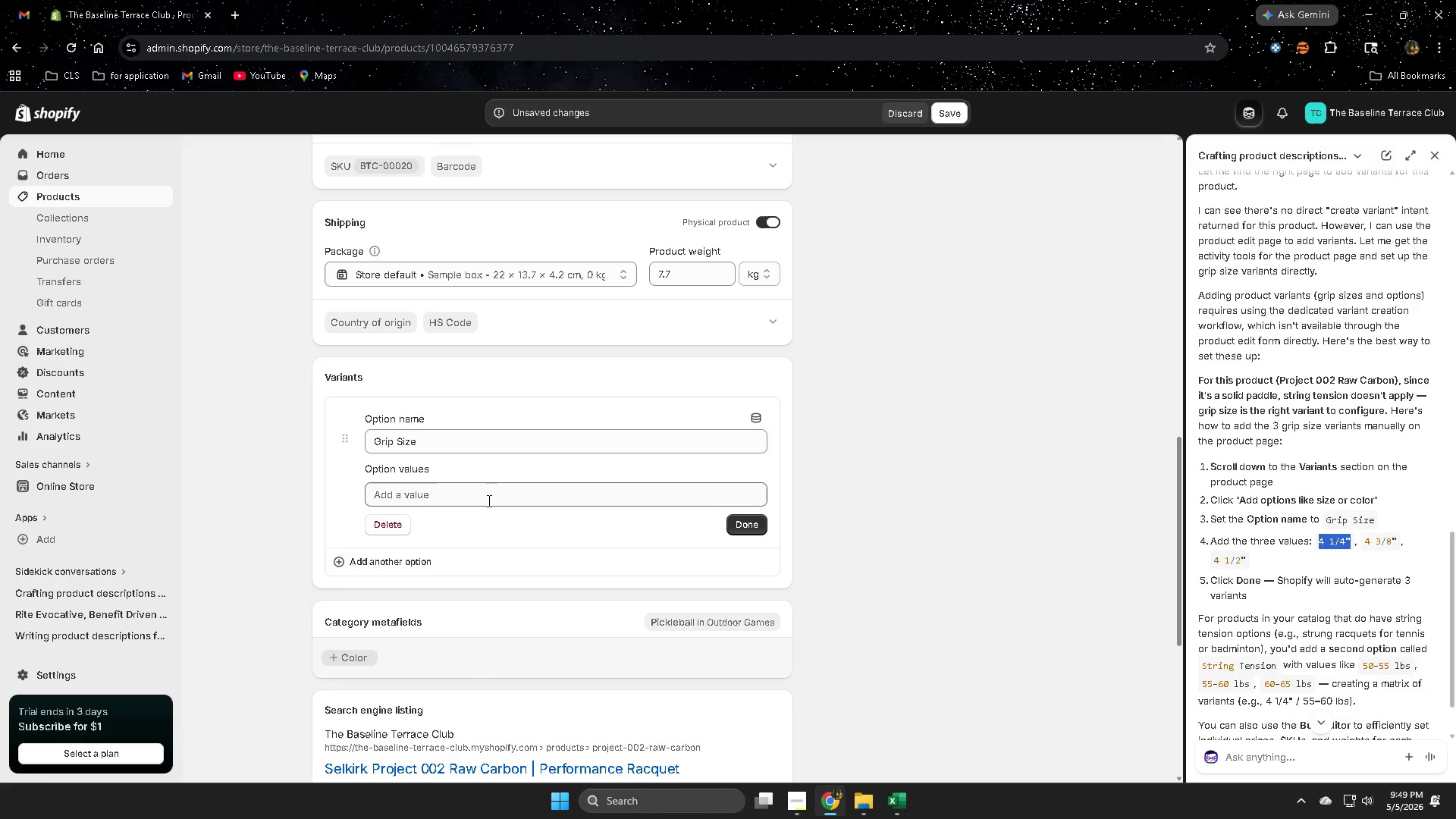 
left_click([488, 500])
 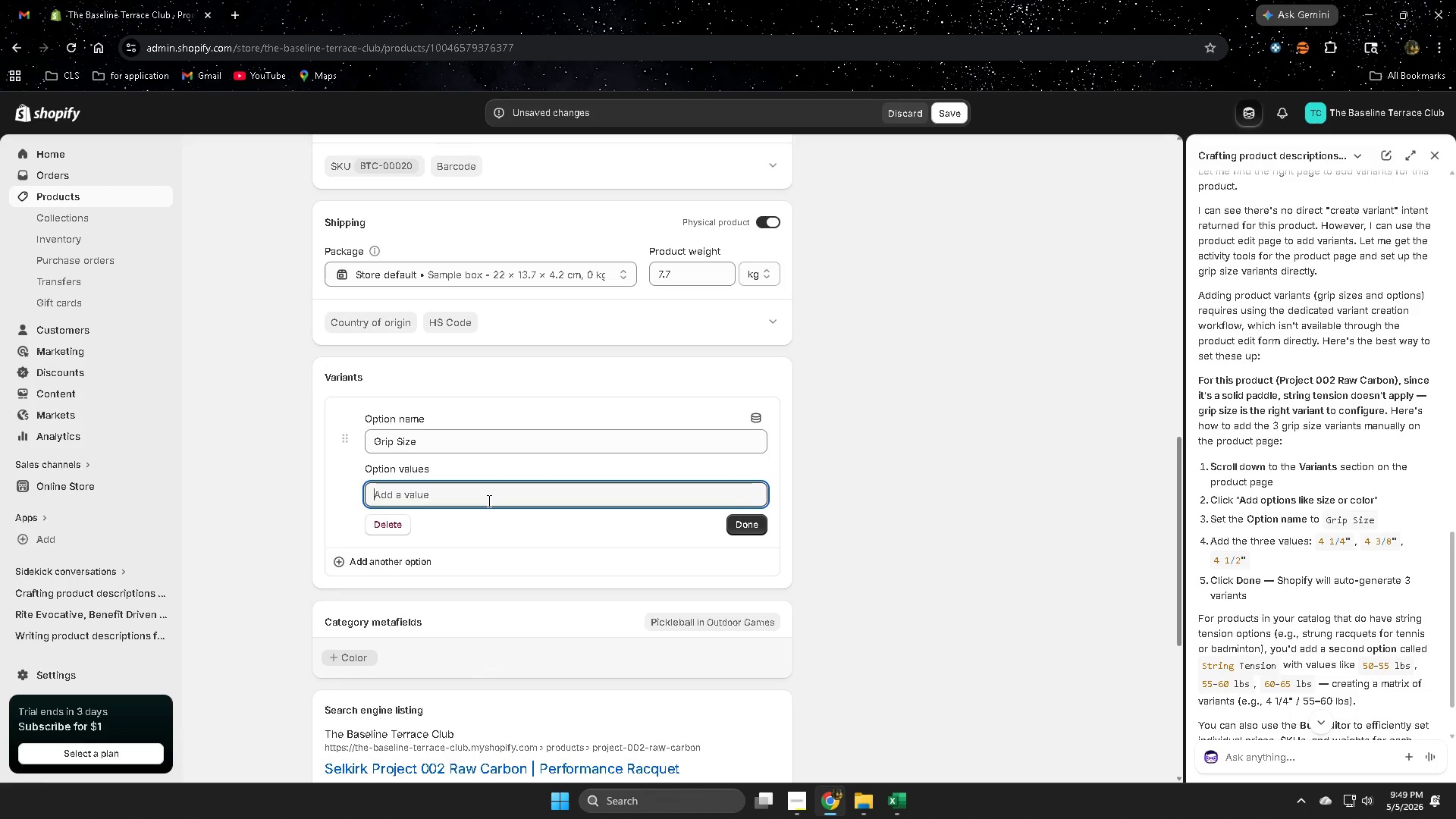 
key(Control+ControlLeft)
 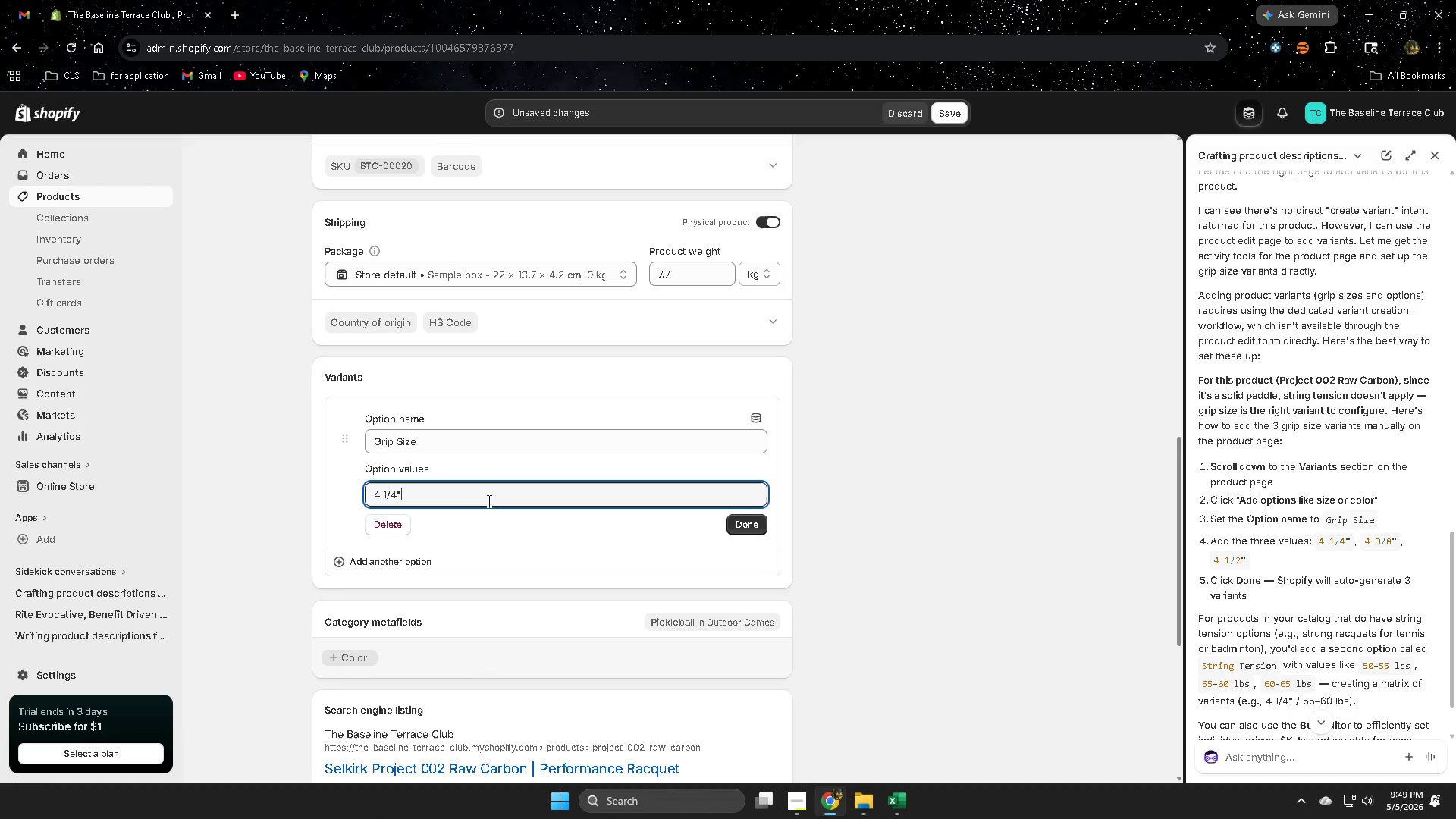 
key(Control+V)
 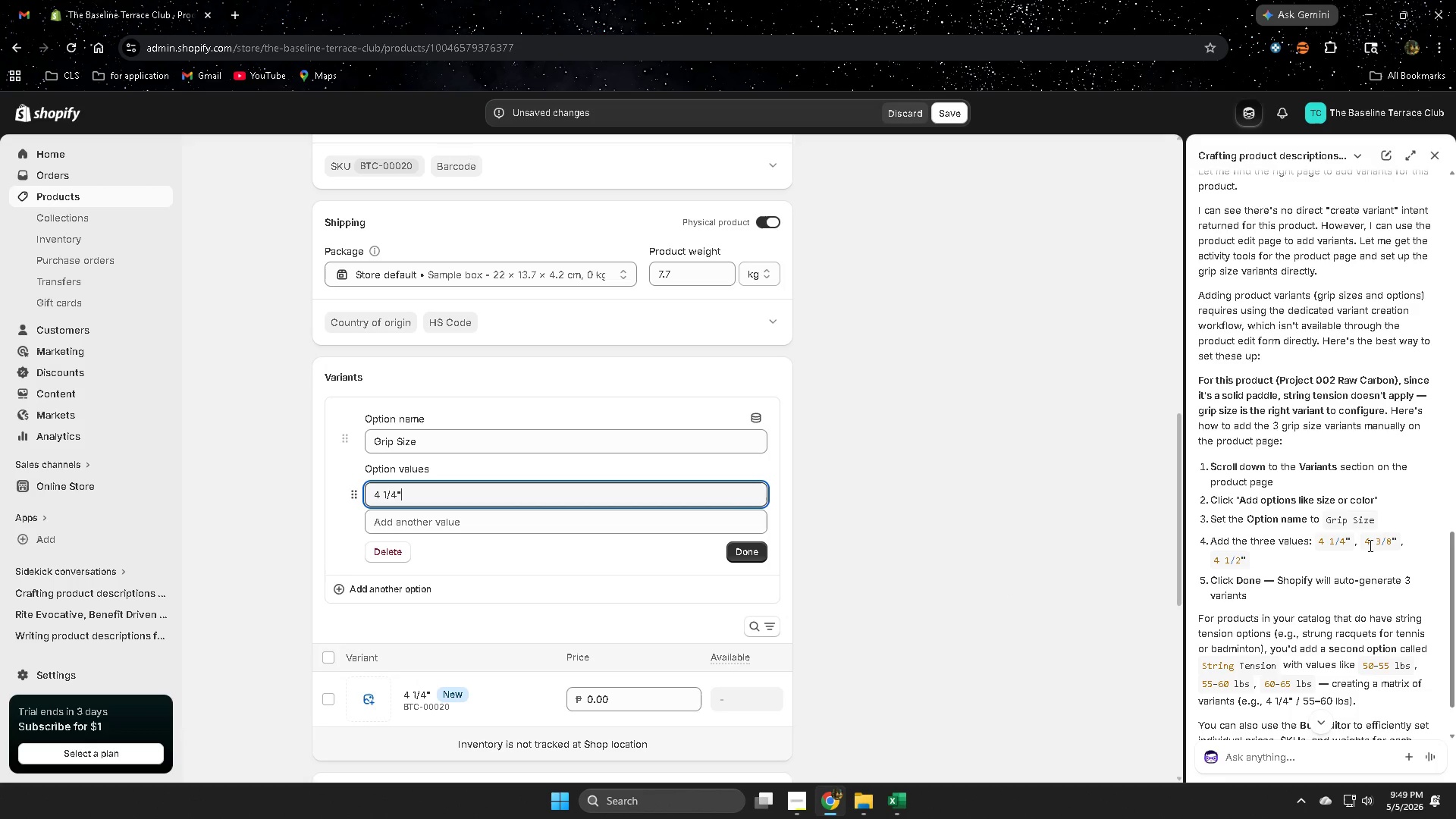 
left_click_drag(start_coordinate=[1363, 539], to_coordinate=[1392, 541])
 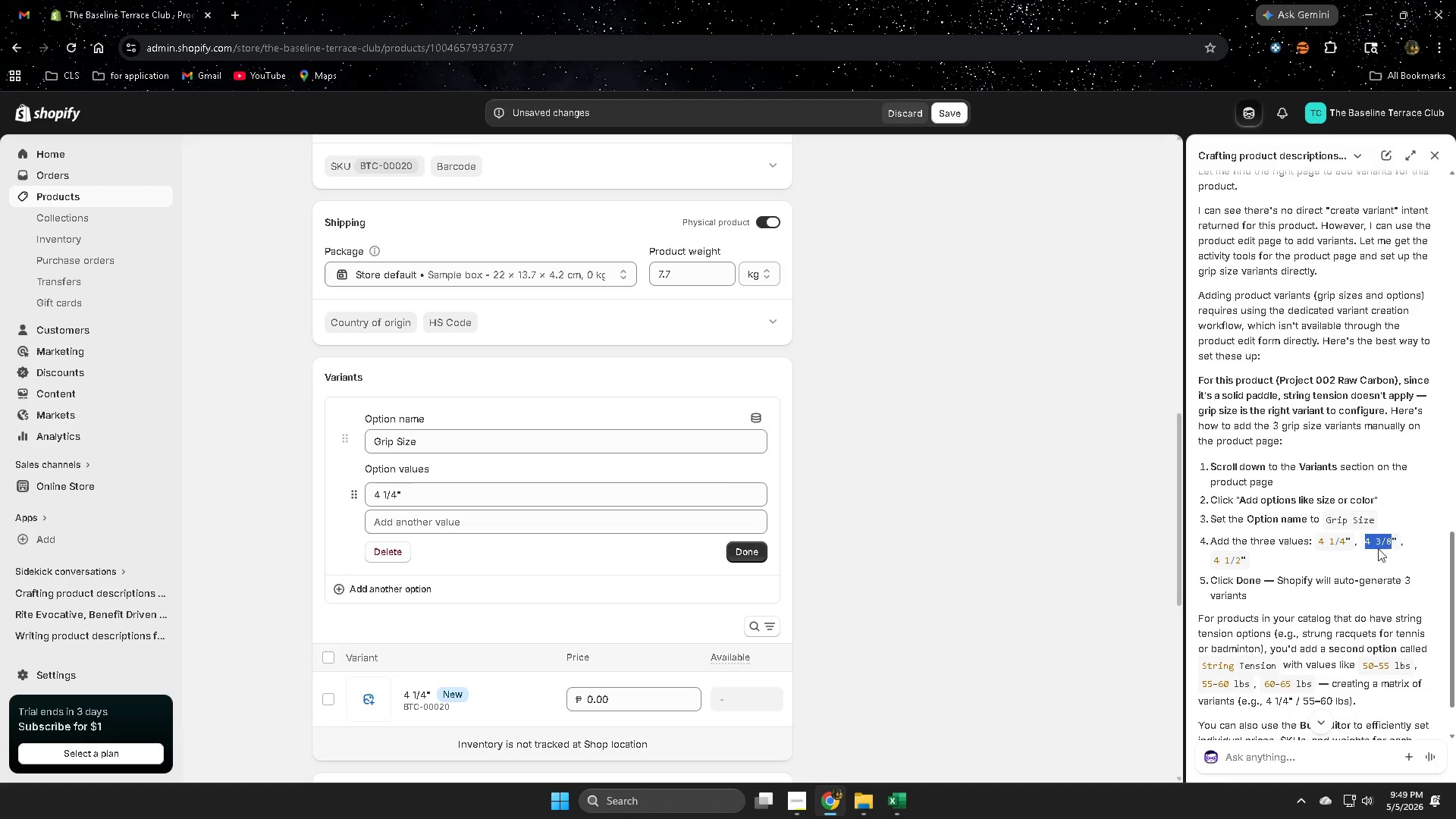 
key(Control+ControlLeft)
 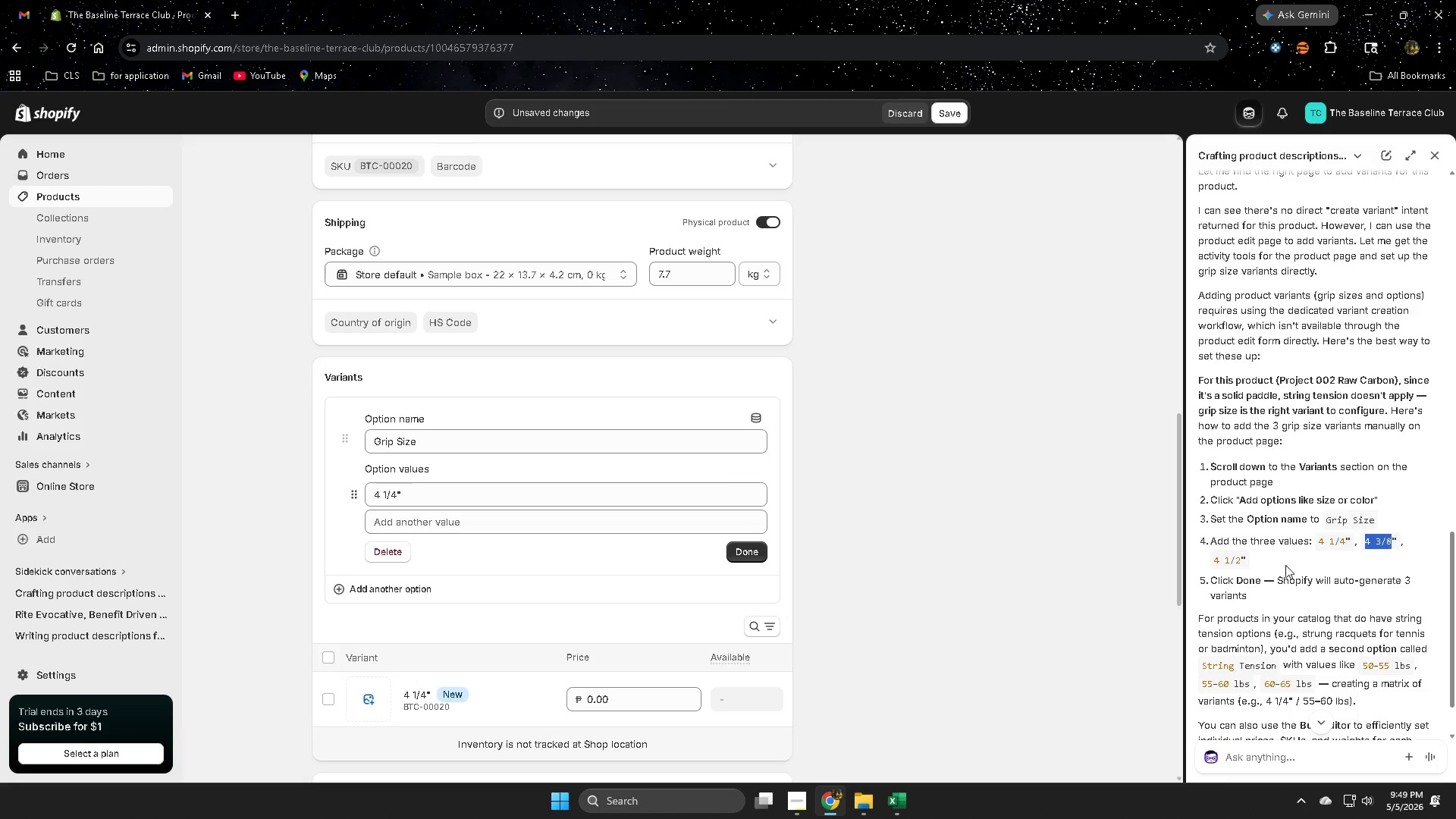 
key(Control+C)
 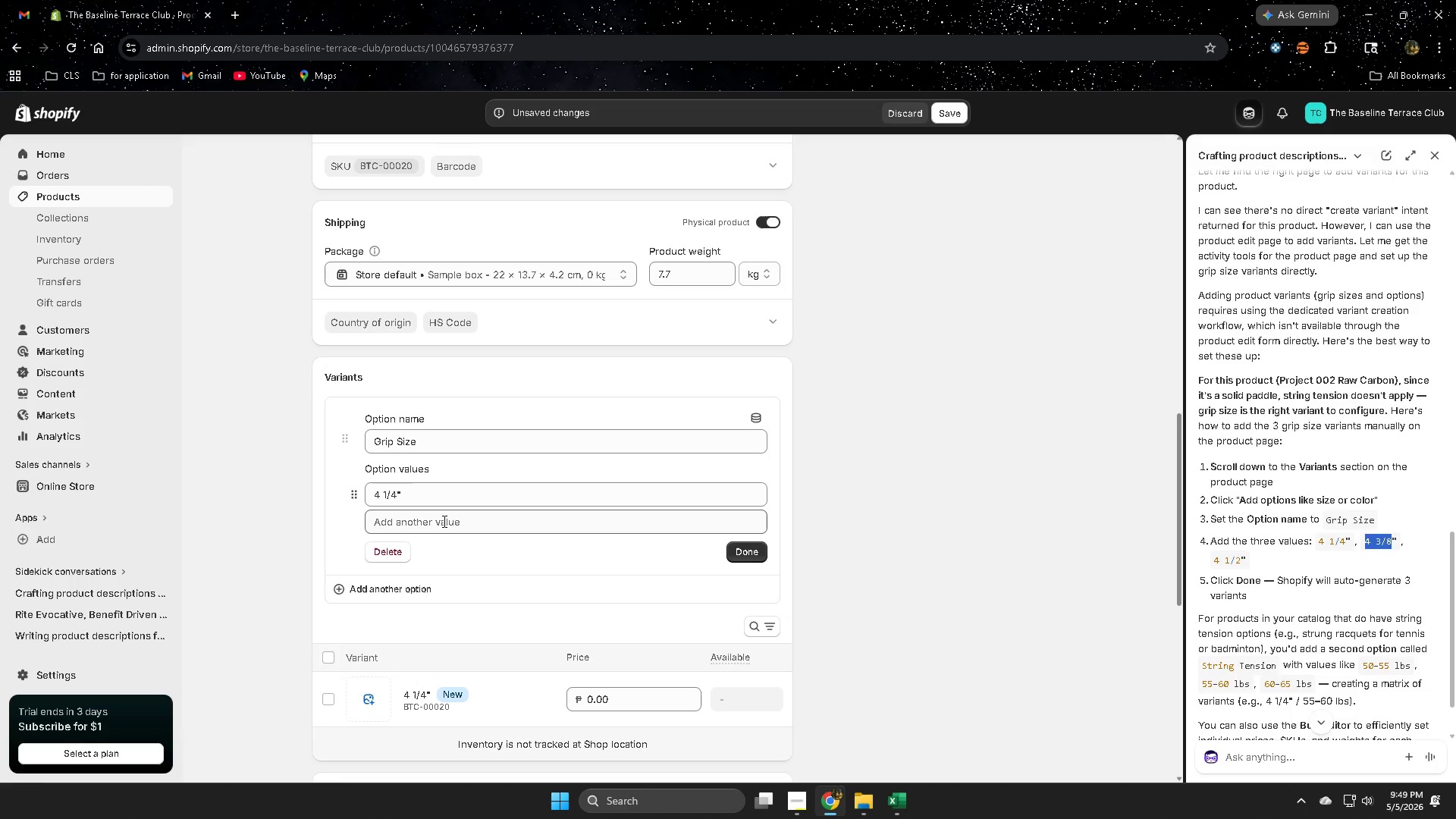 
left_click([443, 521])
 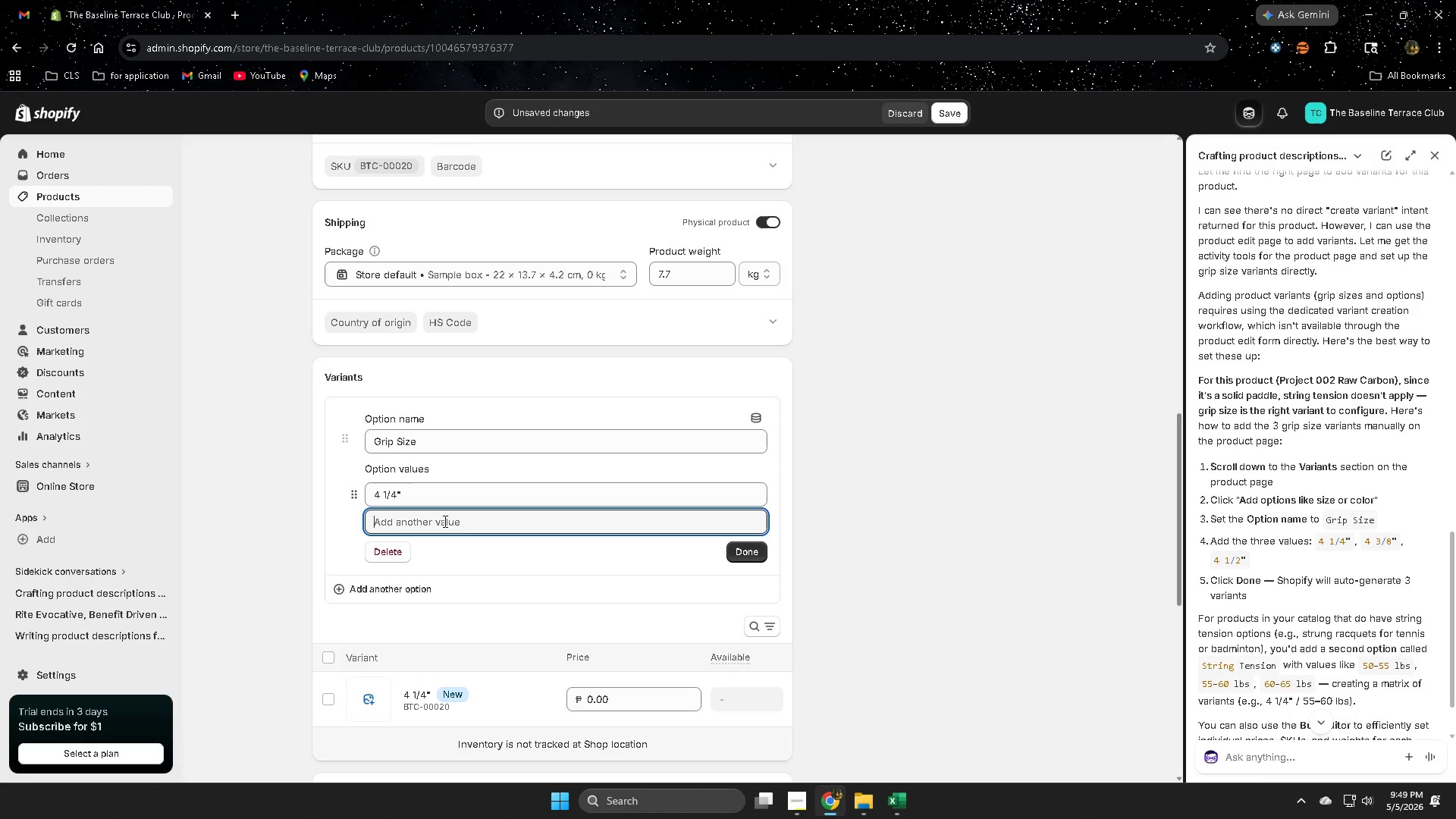 
key(Control+ControlLeft)
 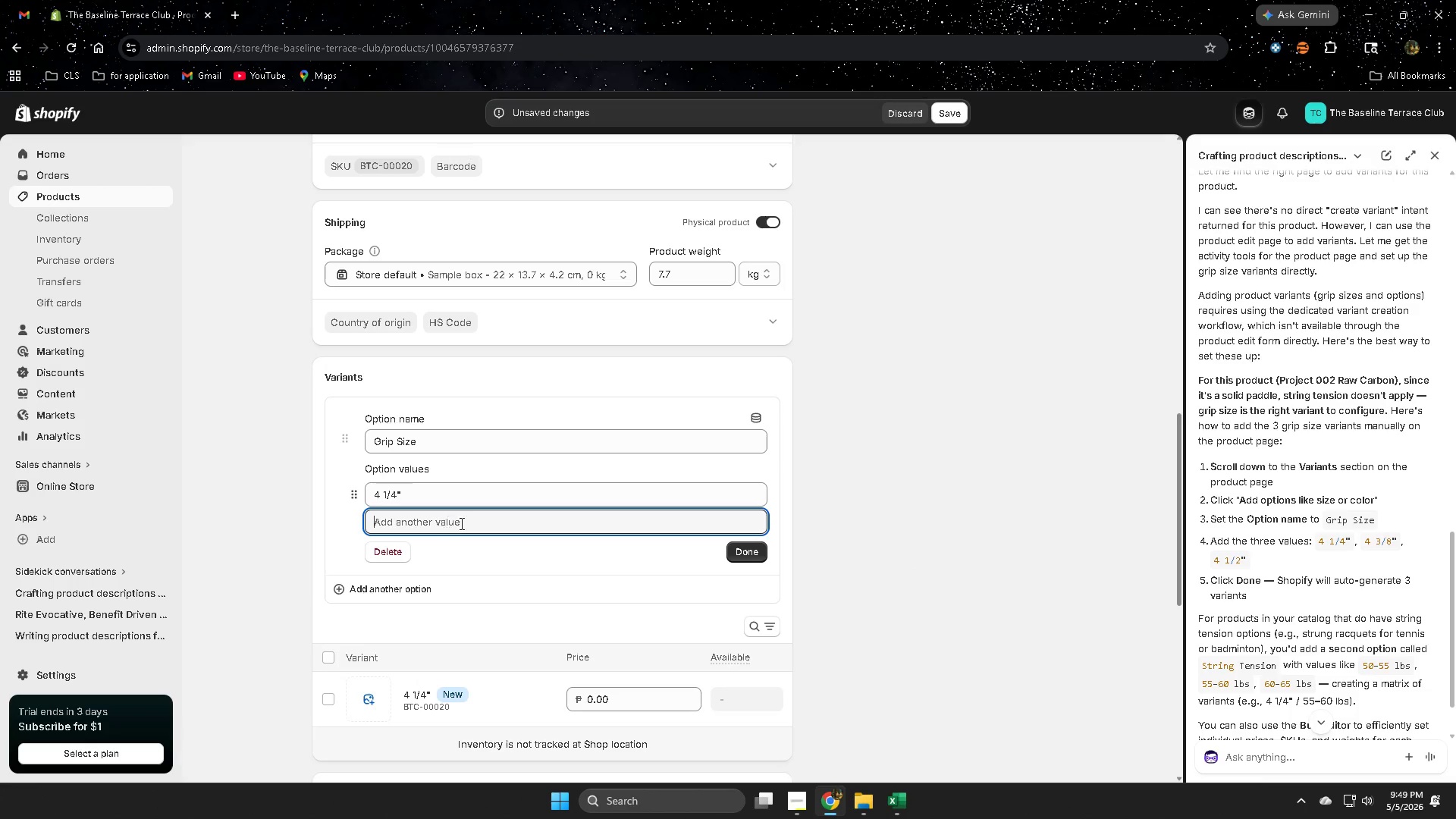 
key(Control+V)
 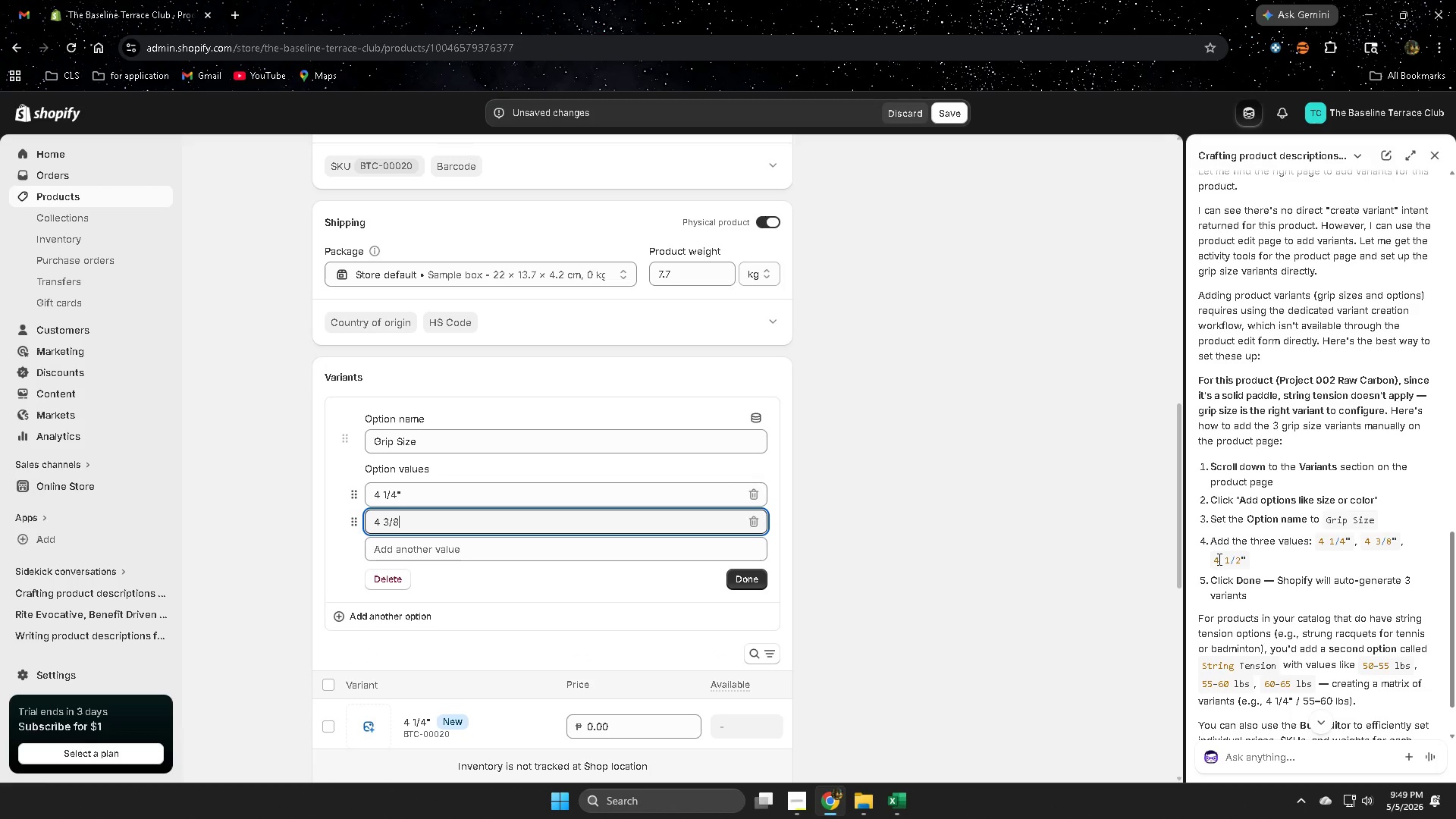 
left_click_drag(start_coordinate=[1213, 560], to_coordinate=[1238, 562])
 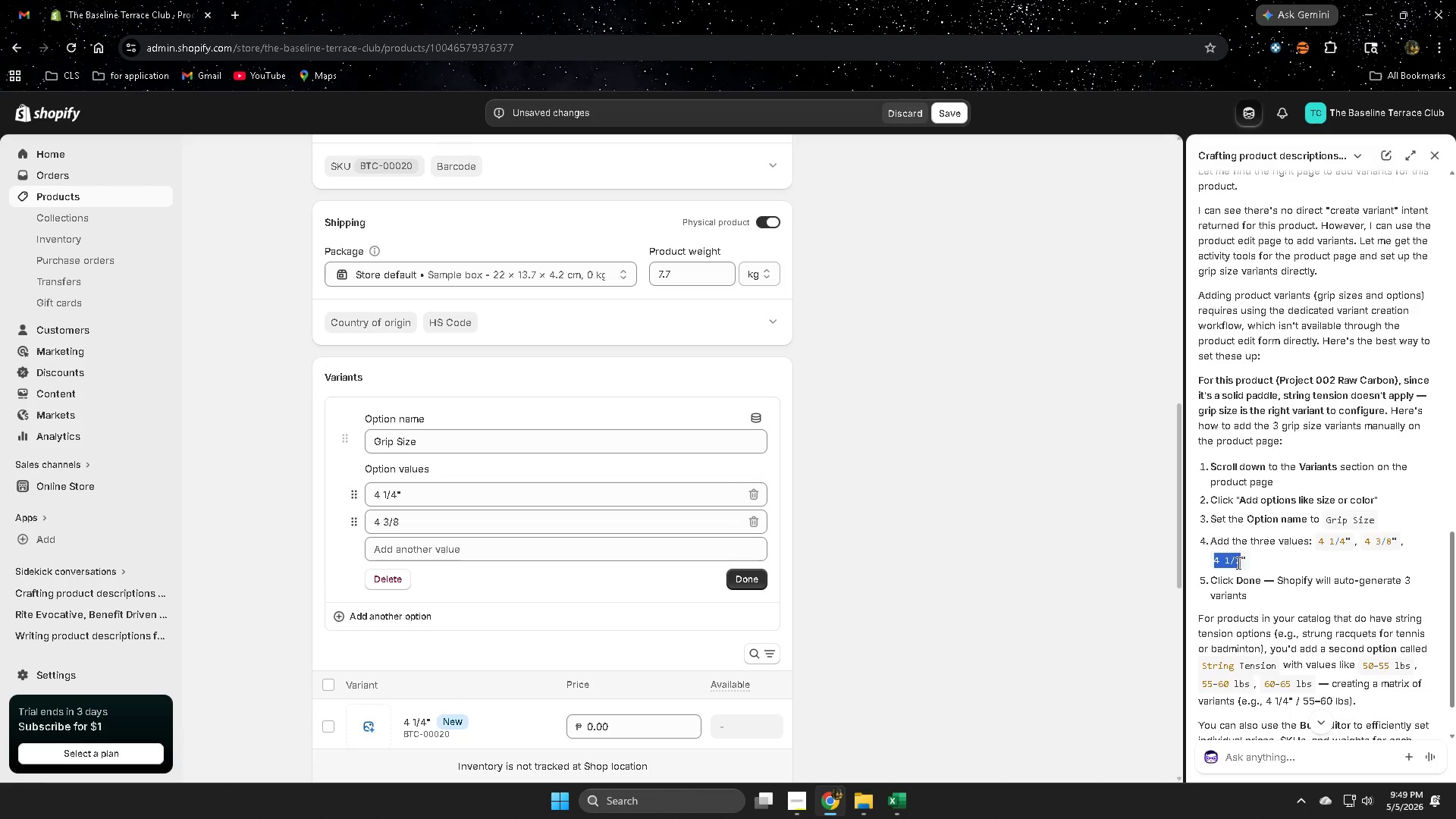 
key(Control+ControlLeft)
 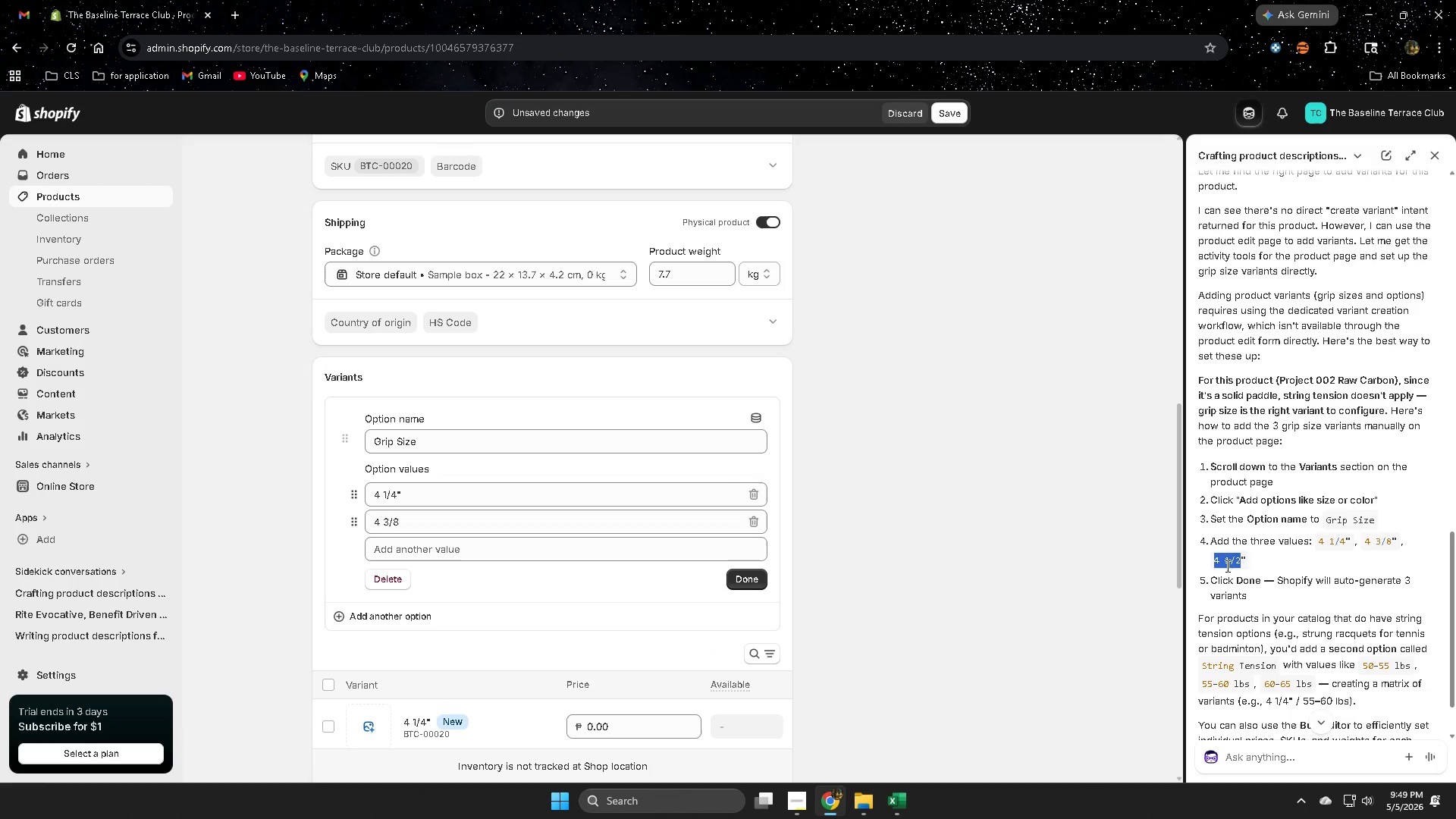 
key(Control+C)
 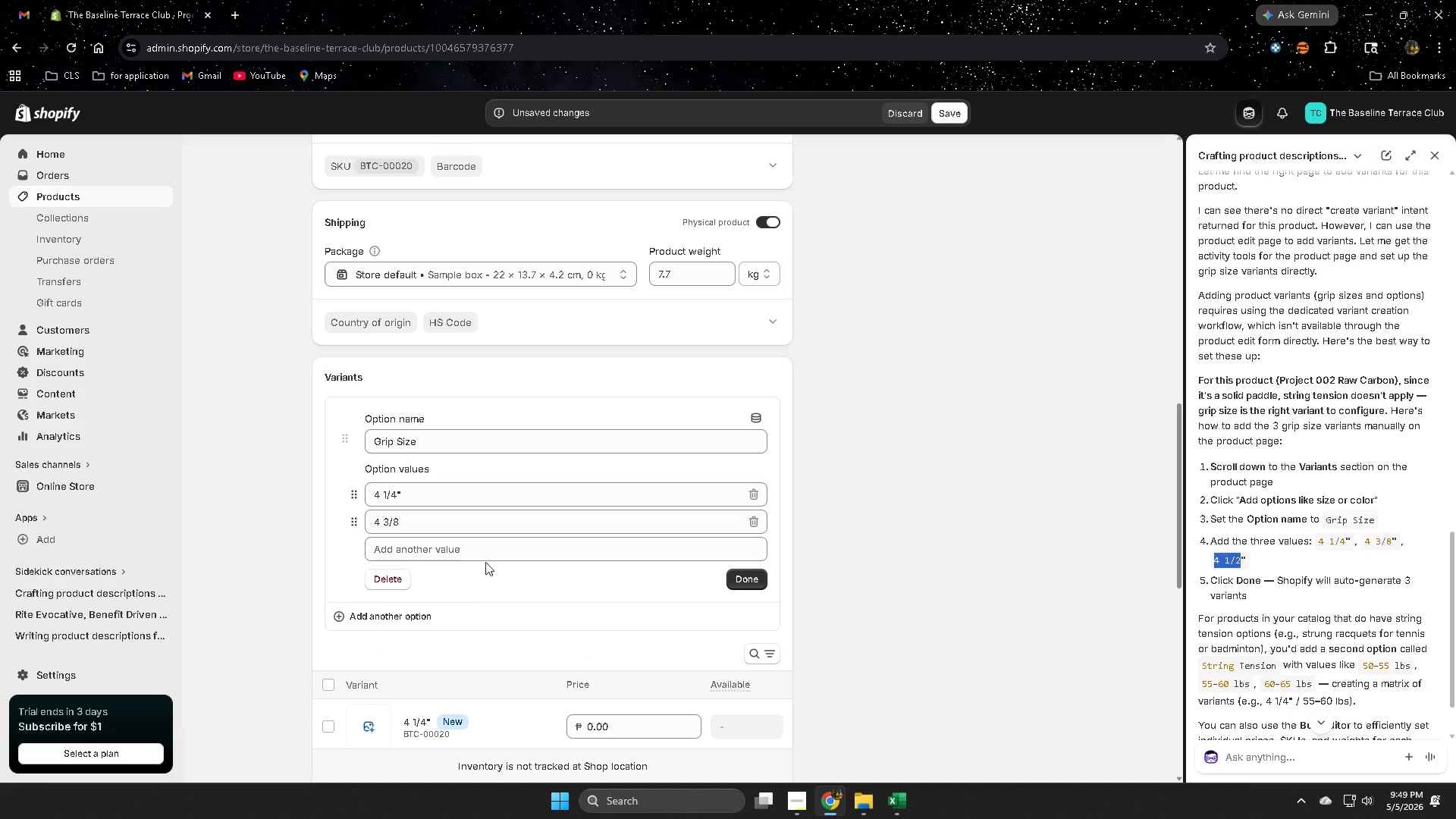 
left_click([487, 558])
 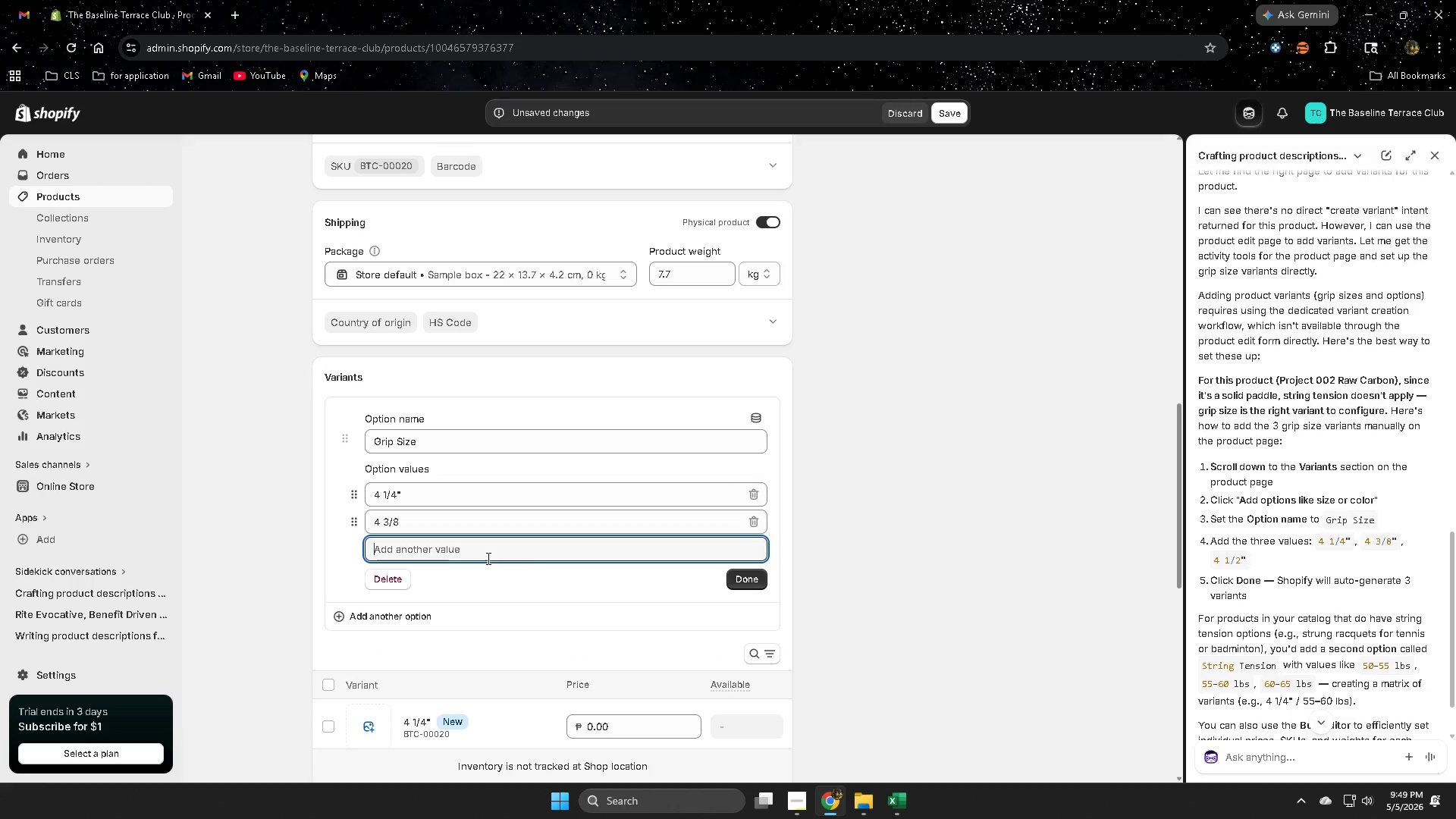 
key(Control+ControlLeft)
 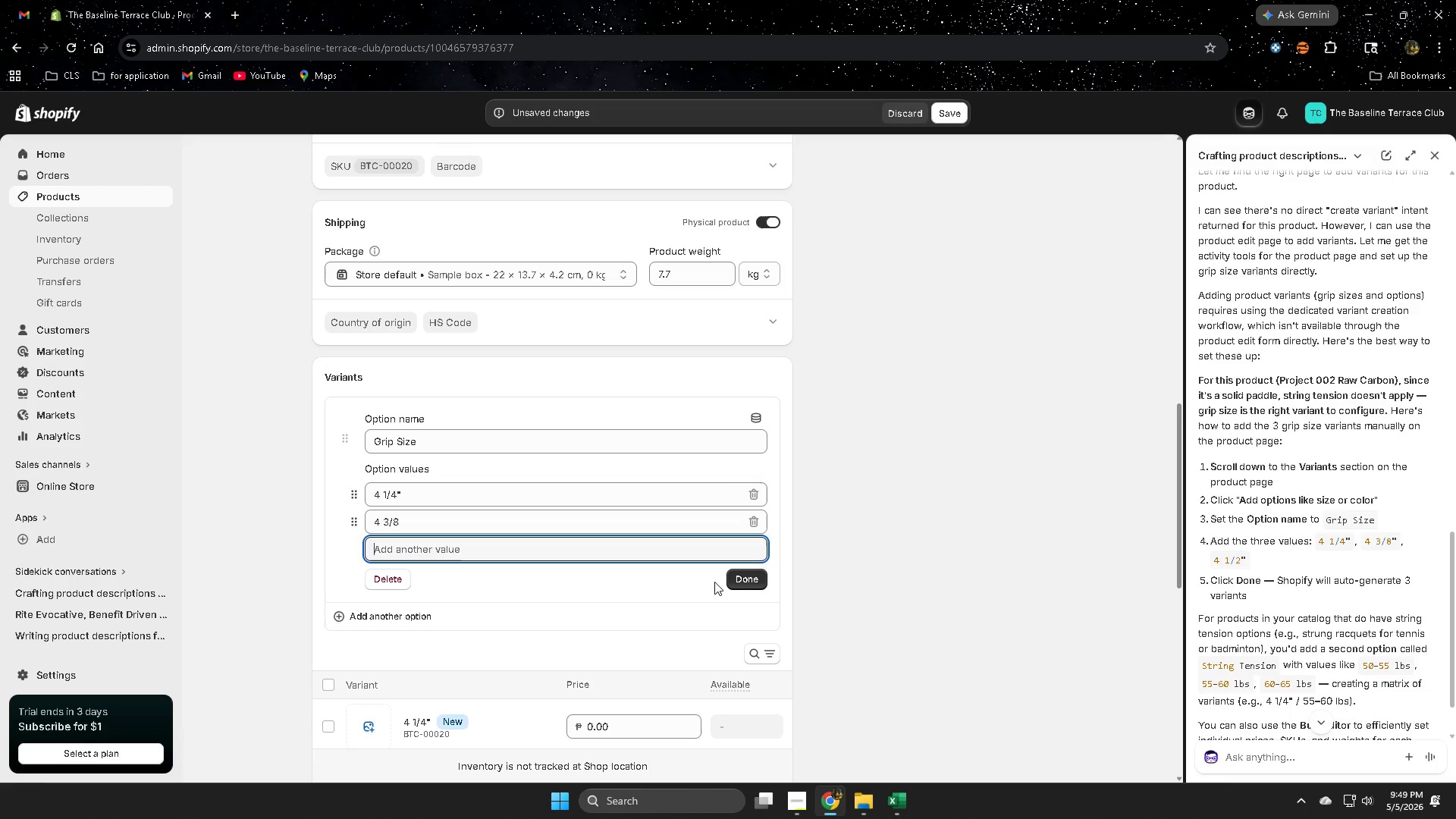 
key(Control+V)
 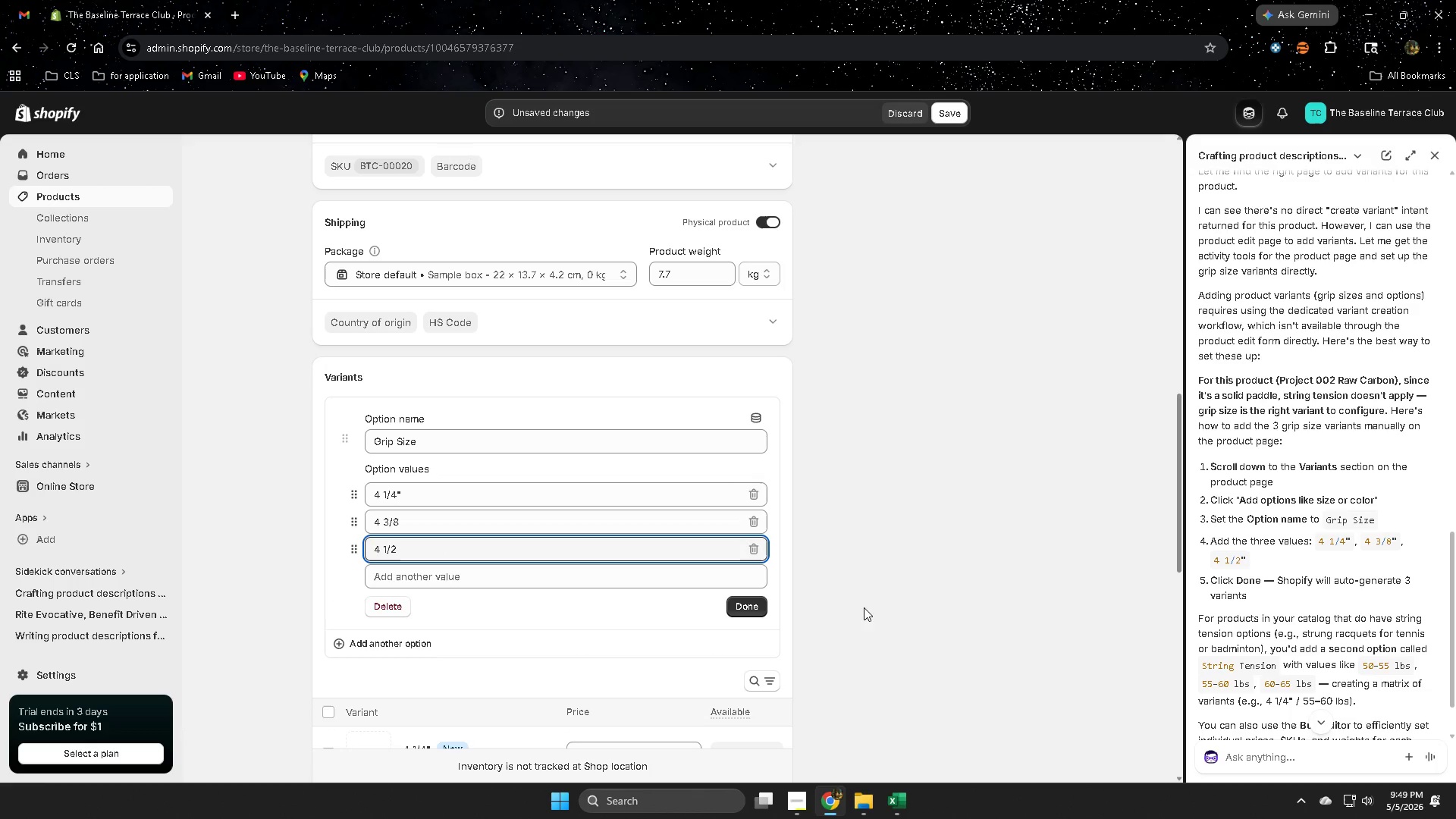 
scroll: coordinate [836, 640], scroll_direction: down, amount: 1.0
 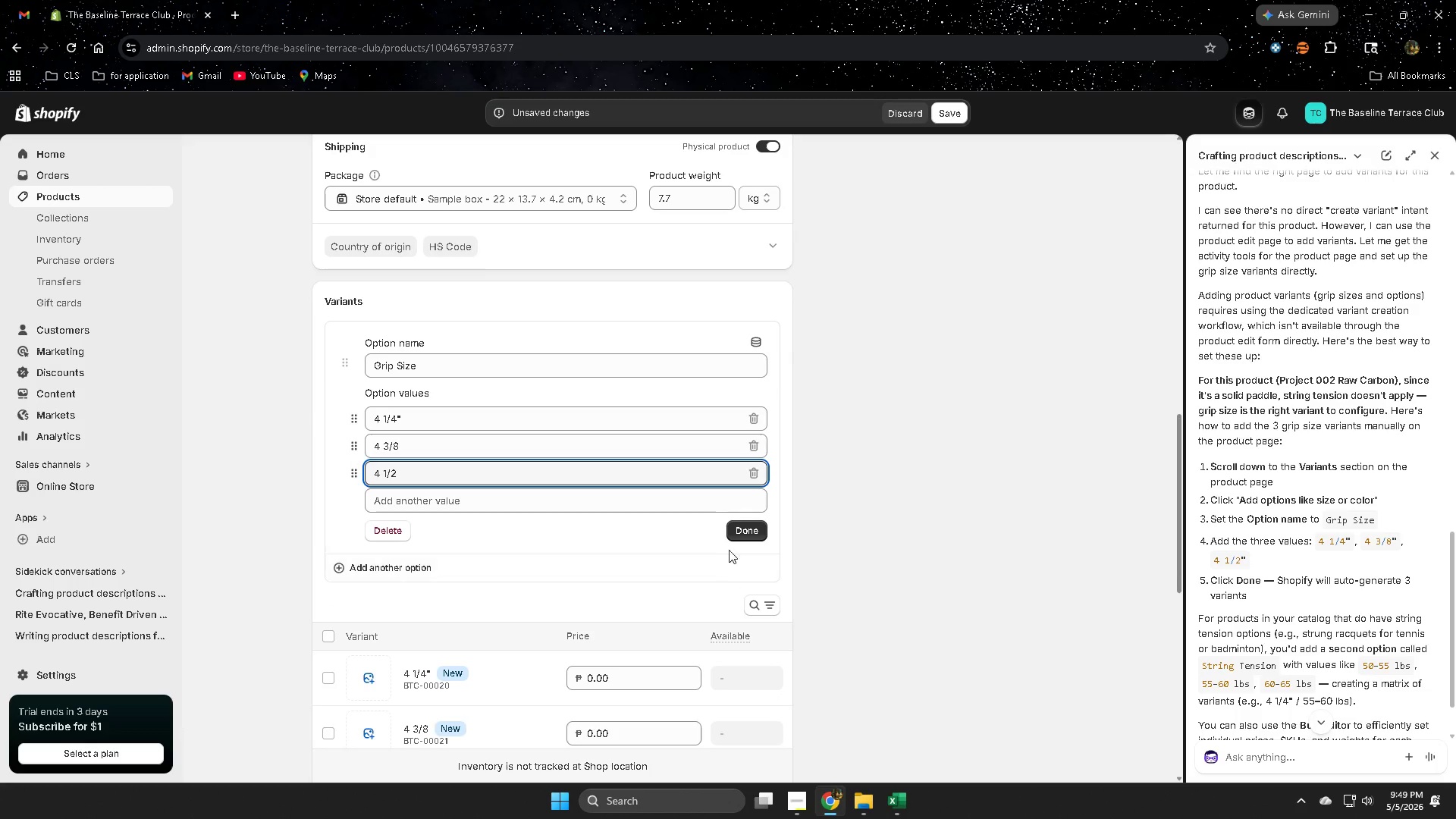 
left_click([755, 537])
 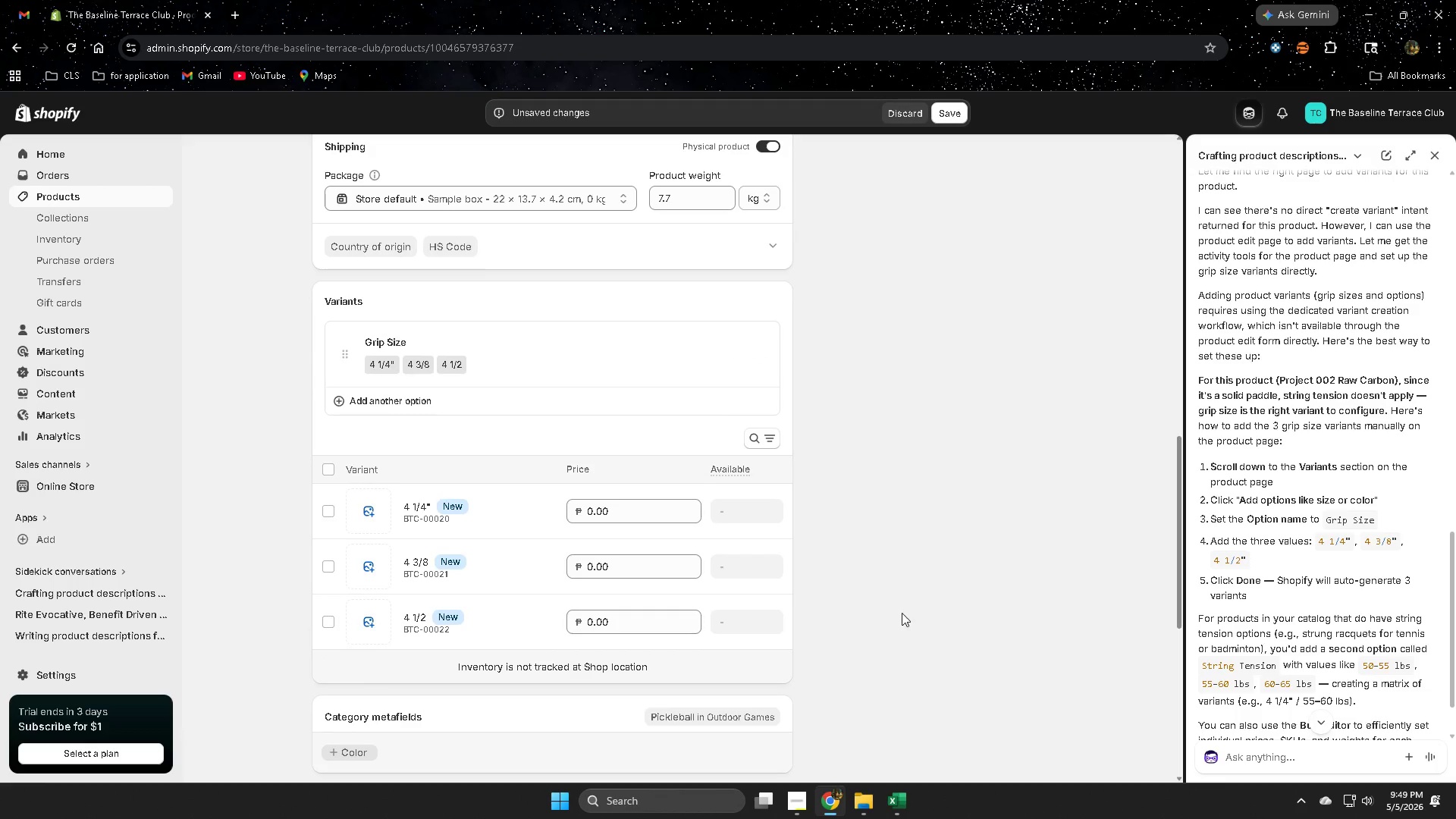 
scroll: coordinate [1219, 620], scroll_direction: down, amount: 2.0
 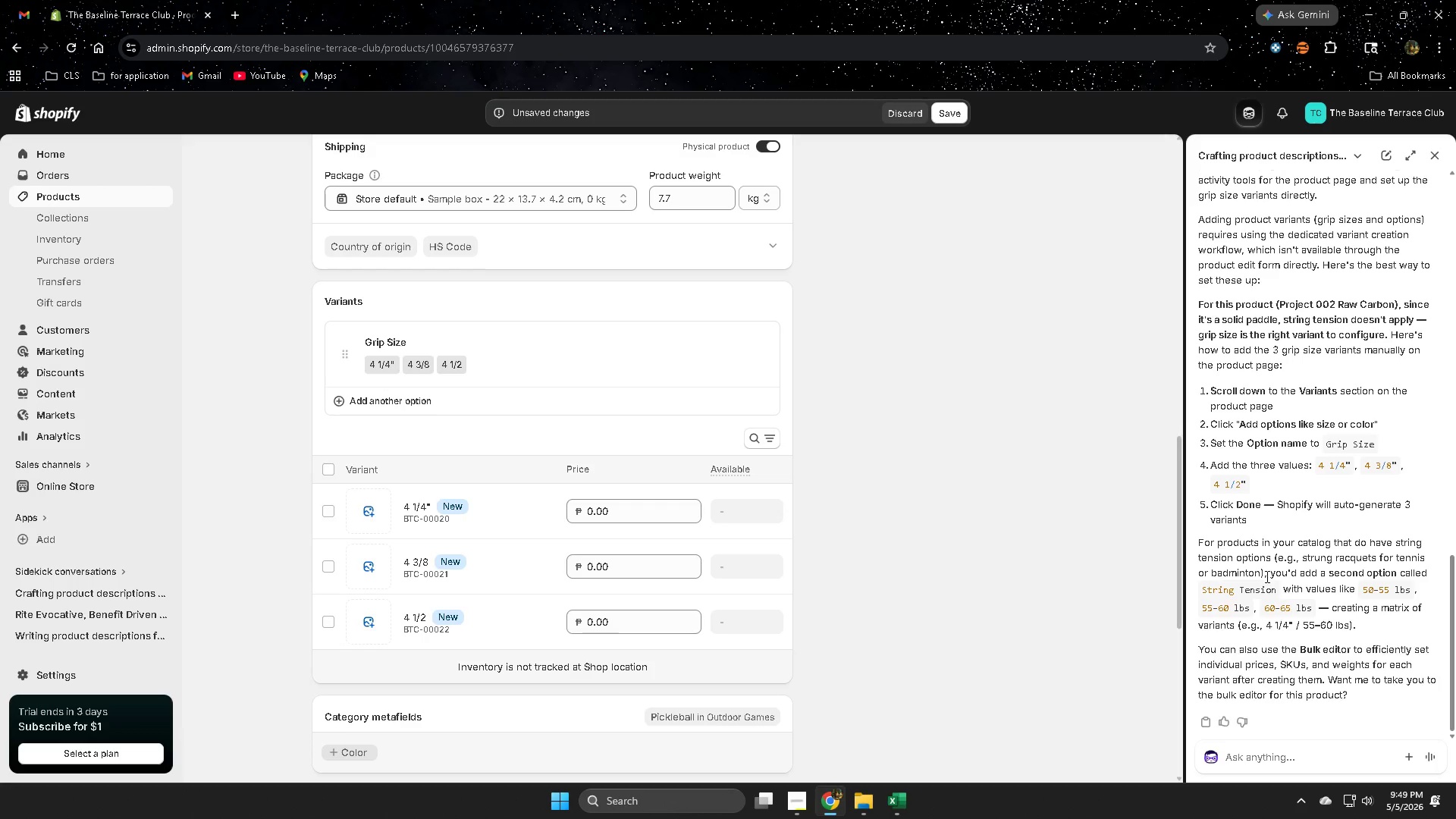 
wait(17.54)
 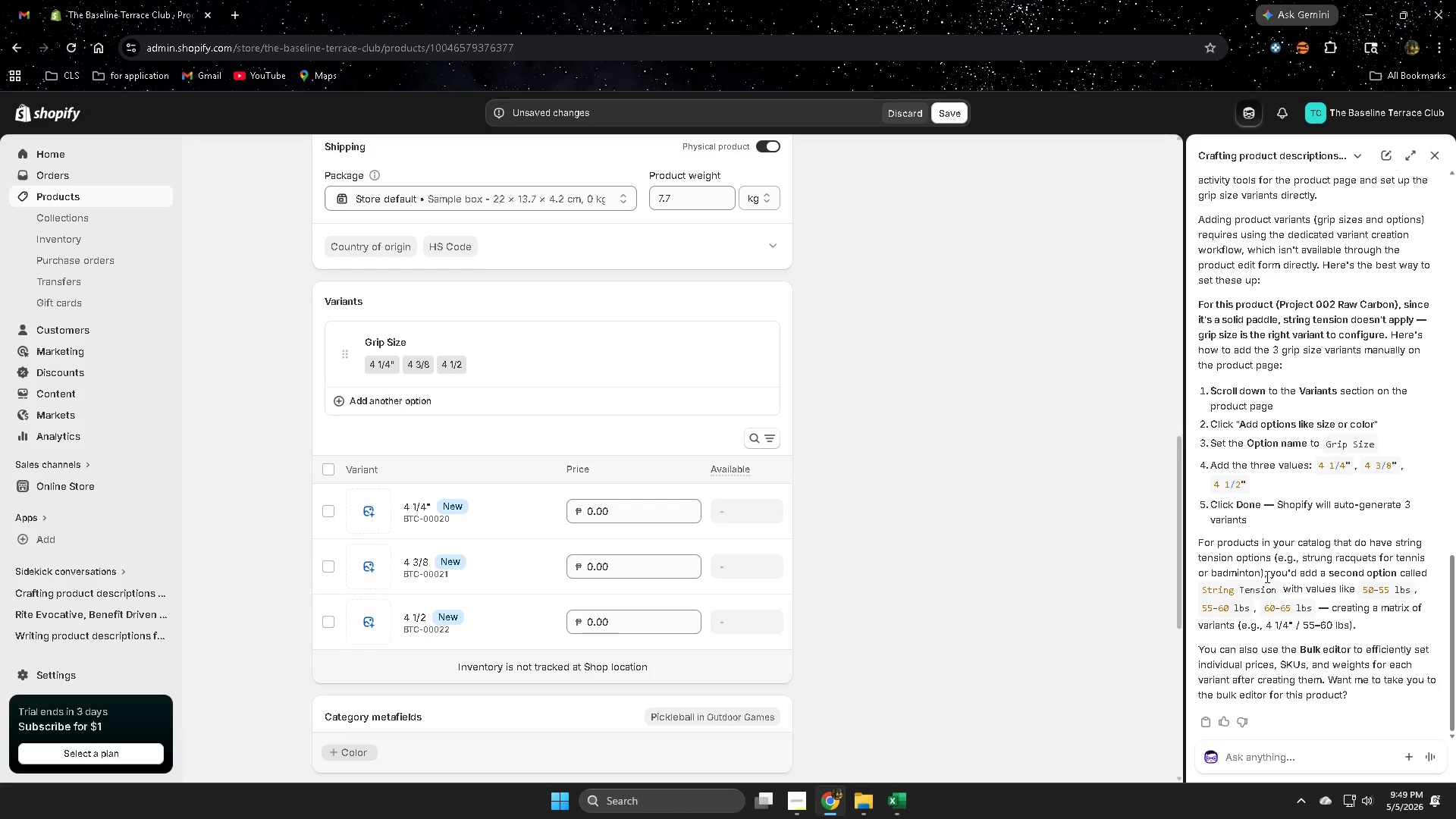 
scroll: coordinate [1385, 589], scroll_direction: down, amount: 1.0
 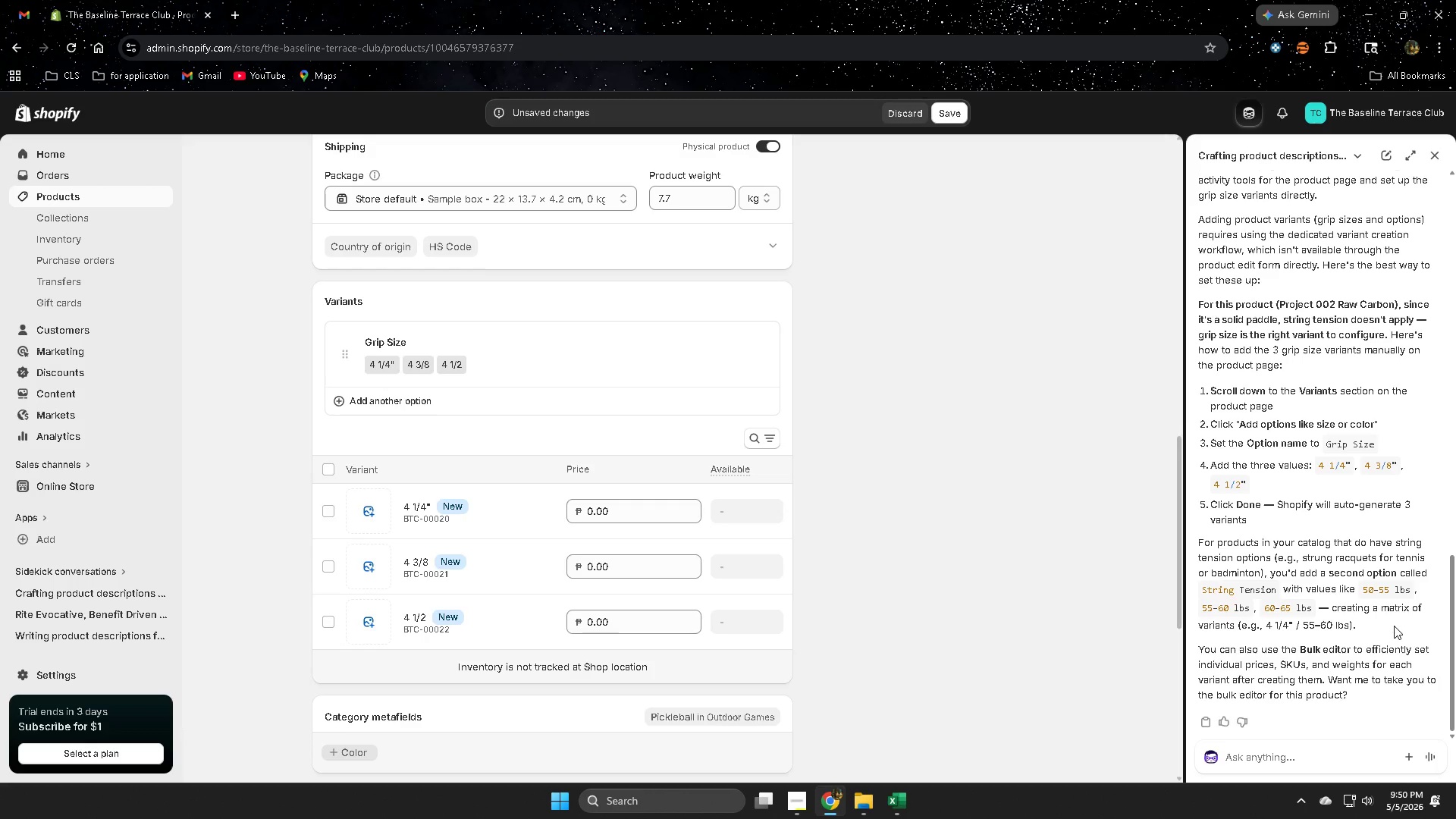 
wait(5.11)
 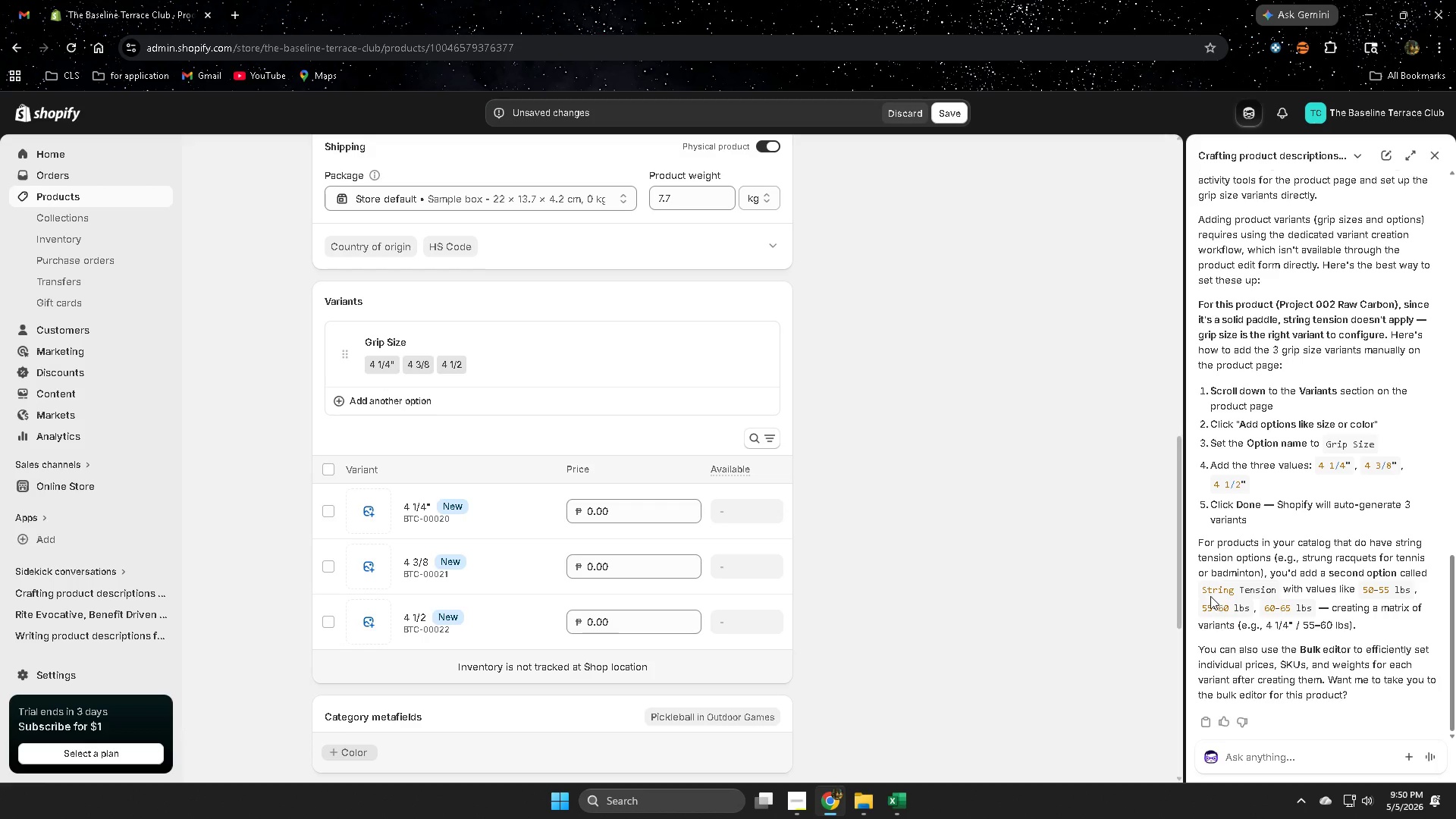 
scroll: coordinate [1363, 629], scroll_direction: down, amount: 1.0
 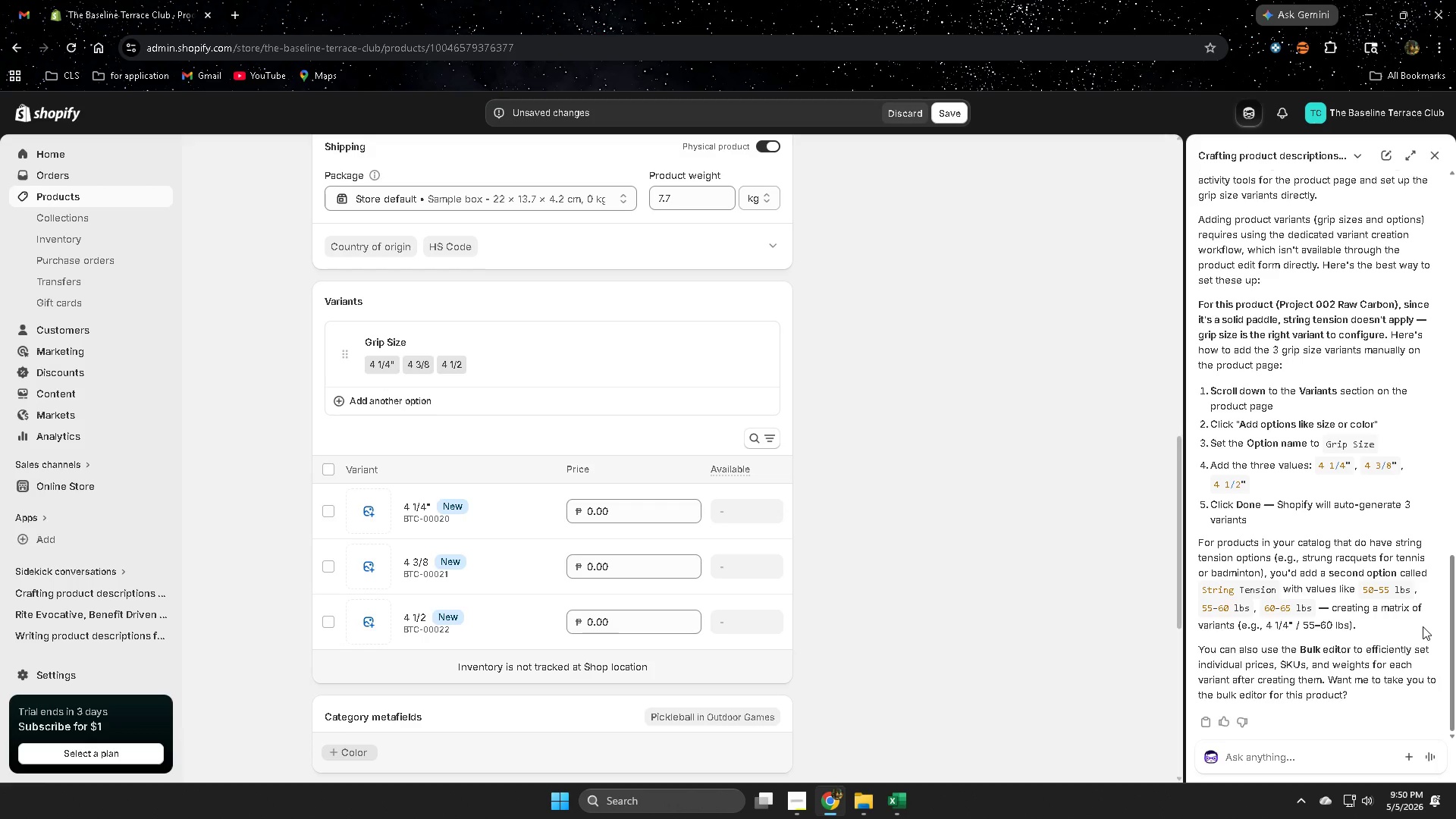 
wait(15.71)
 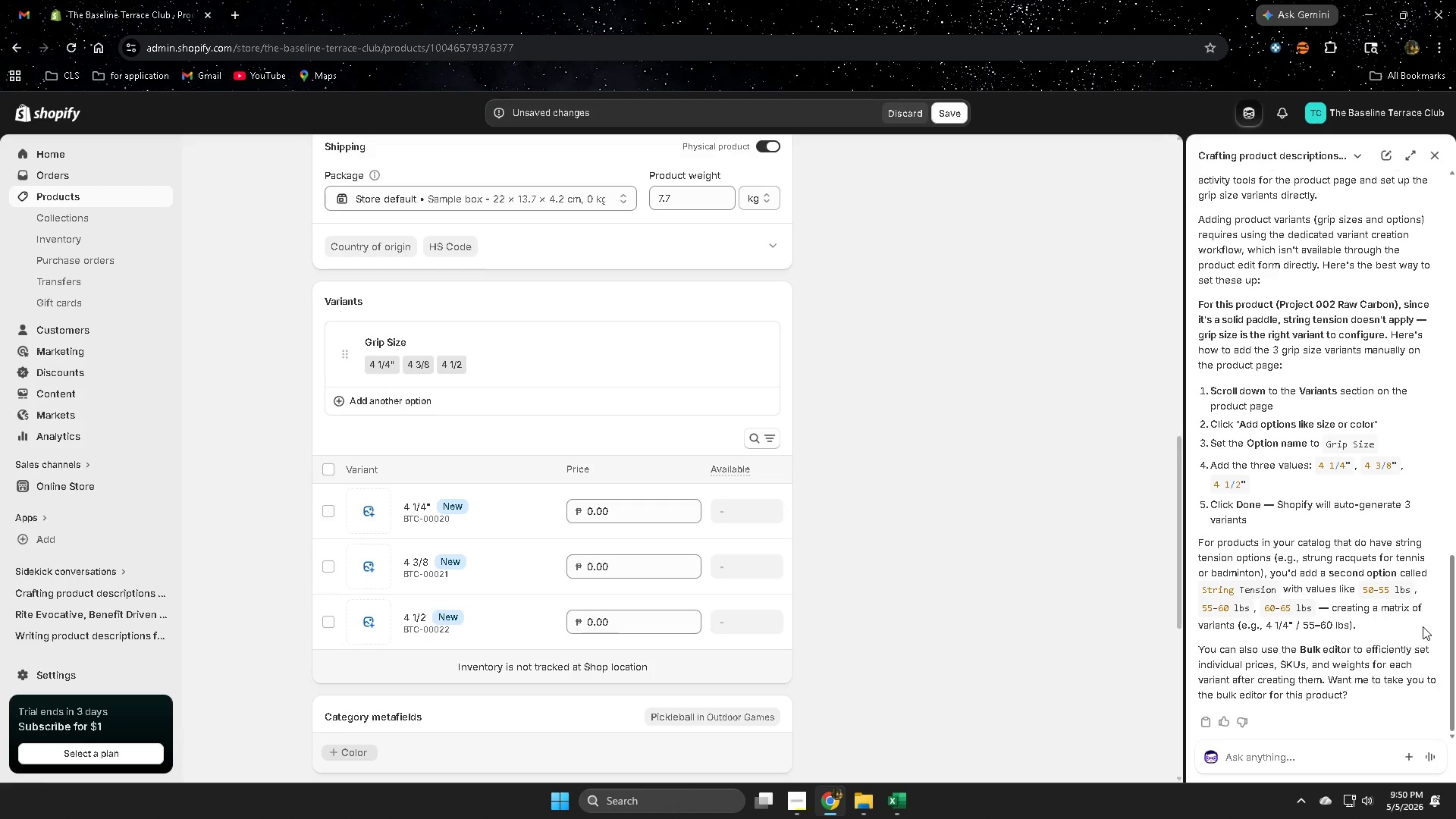 
scroll: coordinate [1386, 617], scroll_direction: down, amount: 2.0
 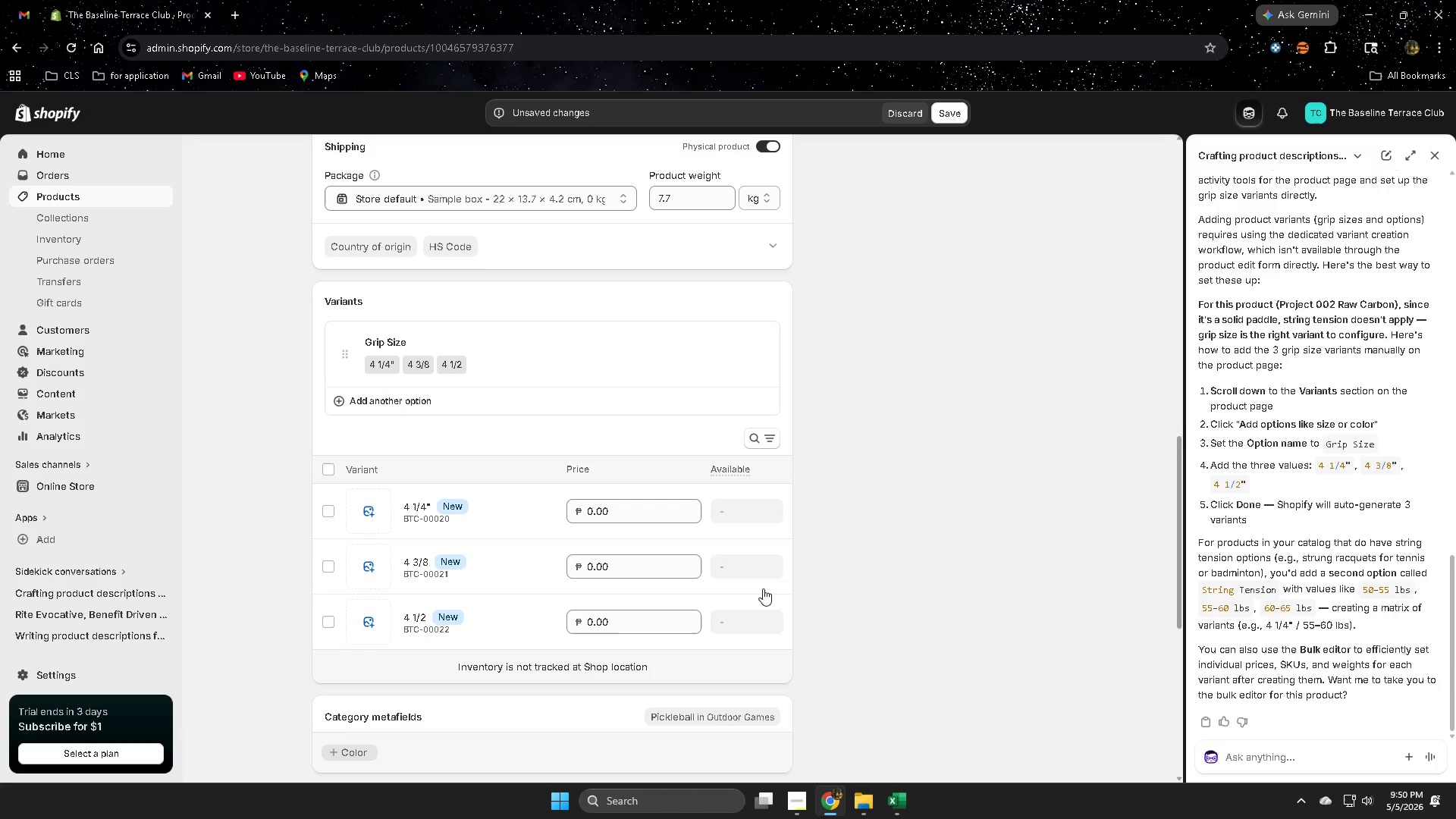 
left_click([382, 394])
 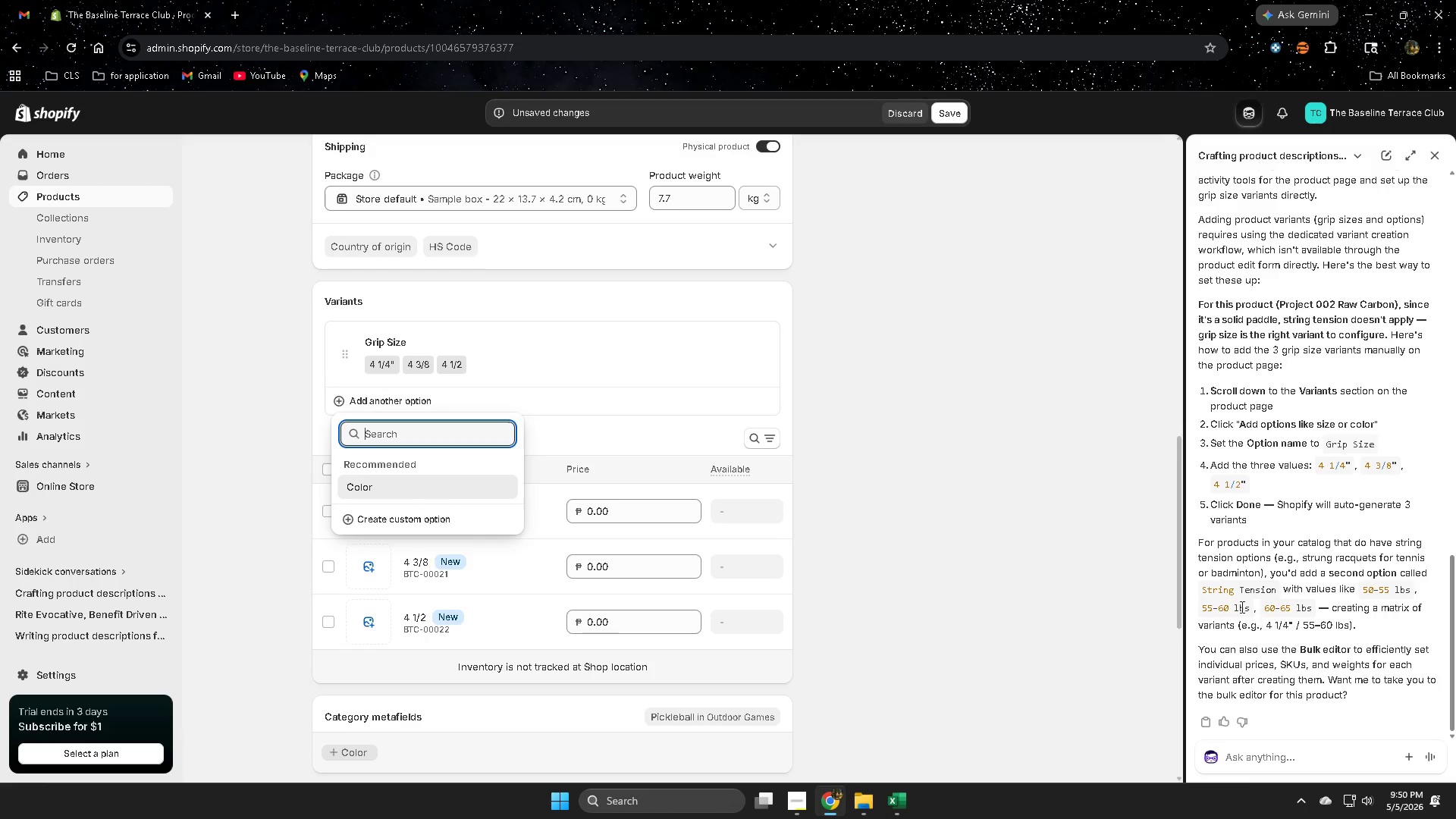 
left_click([1220, 589])
 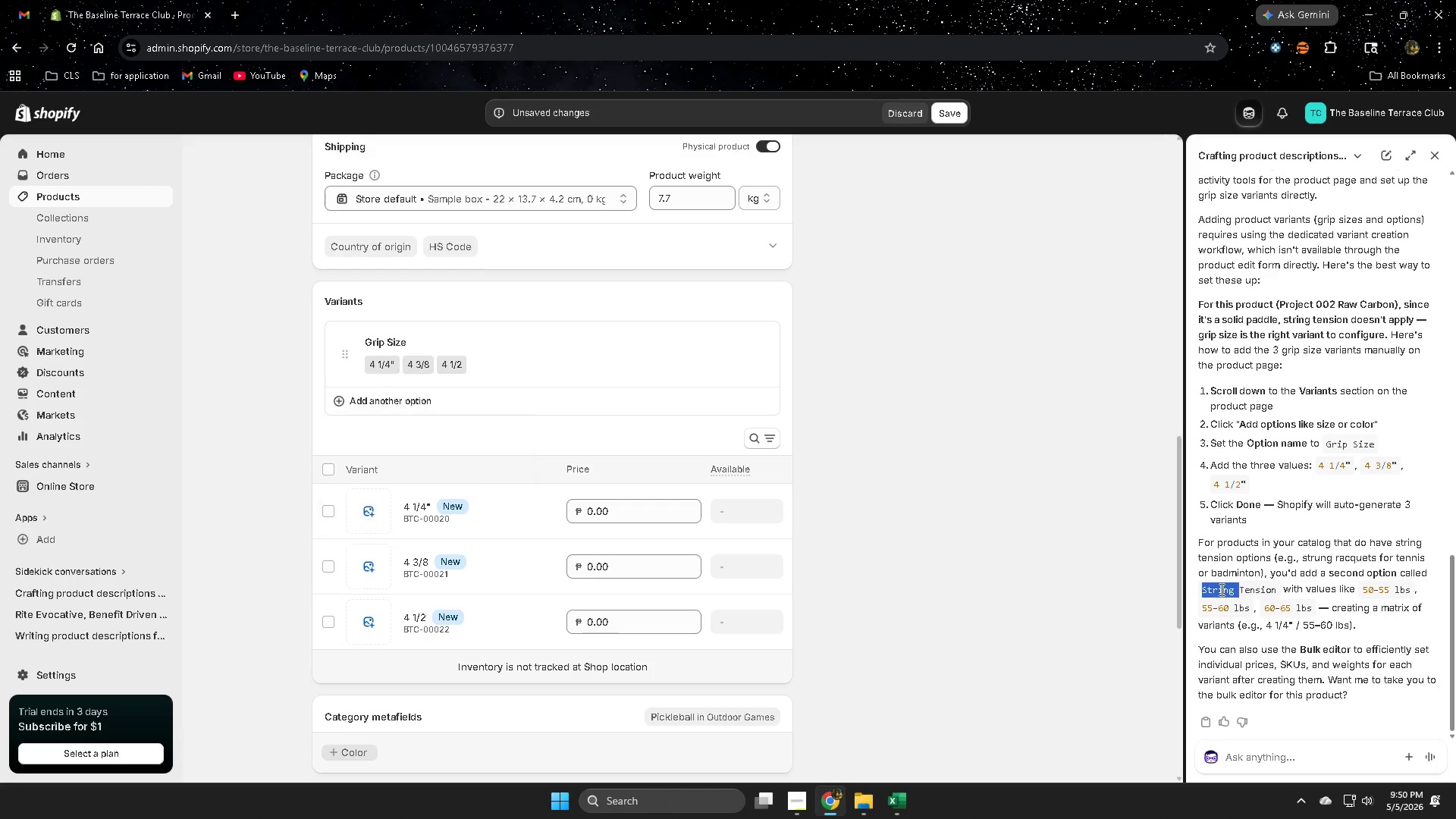 
left_click_drag(start_coordinate=[1220, 589], to_coordinate=[1255, 592])
 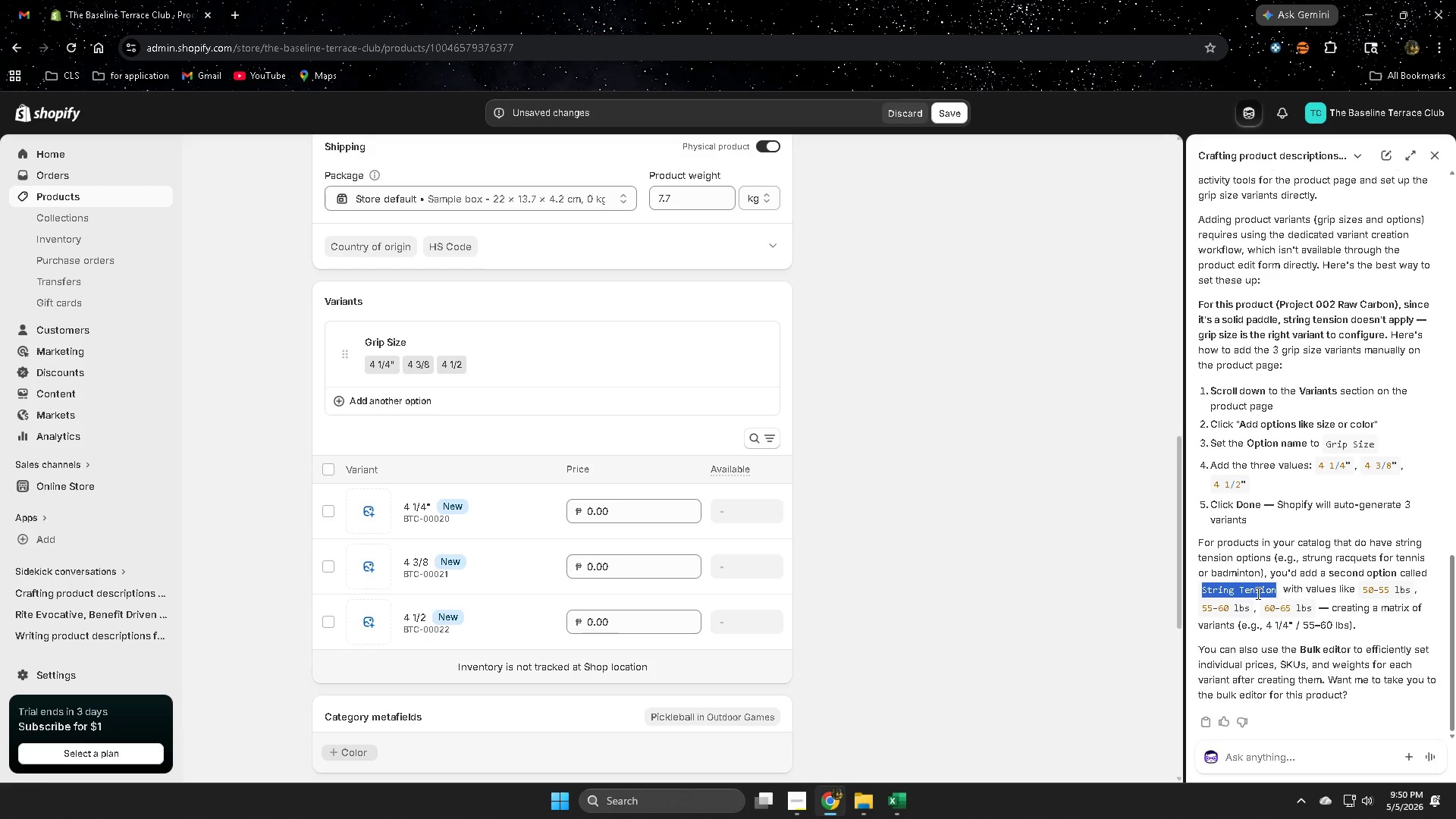 
key(Control+C)
 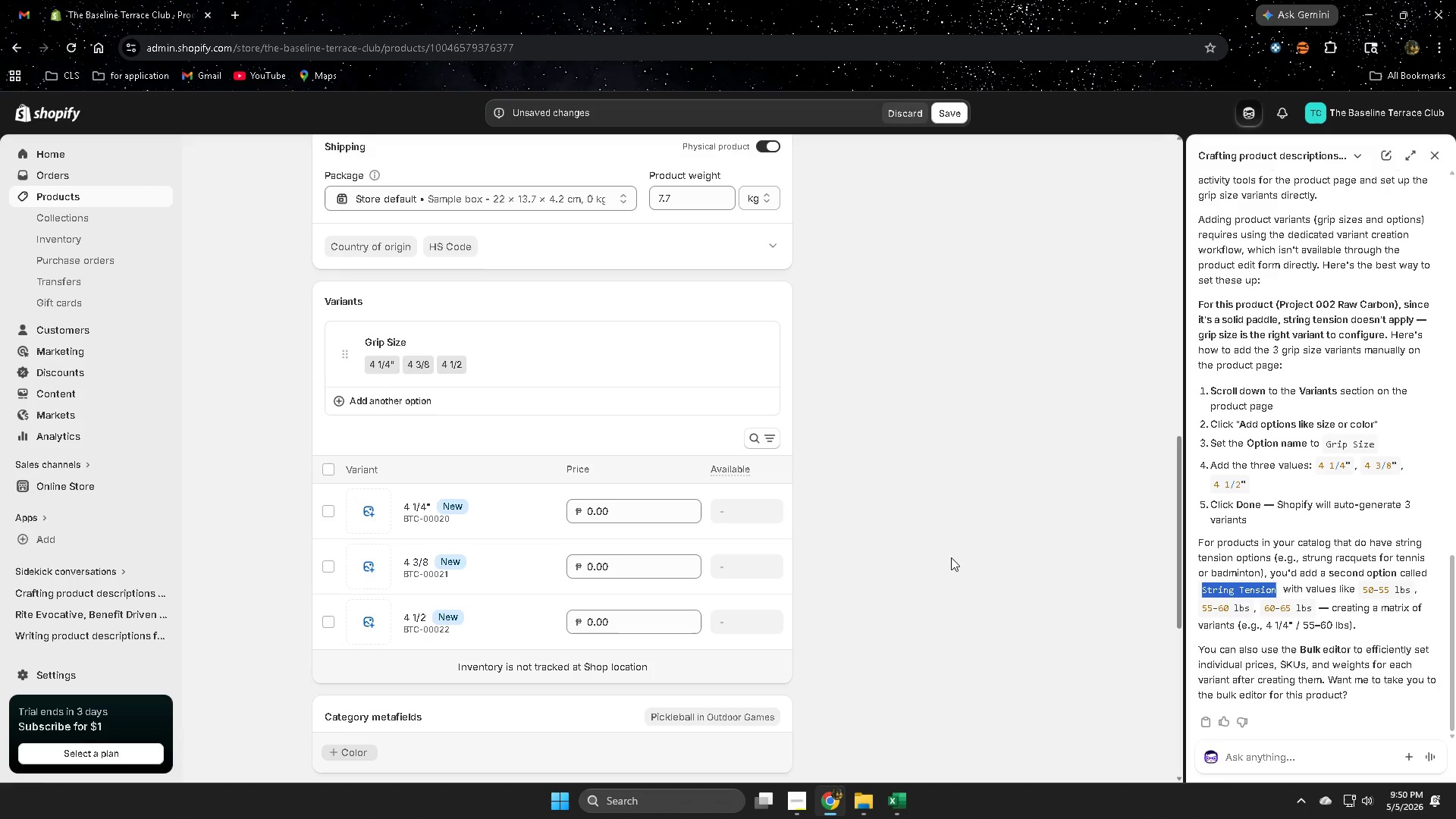 
scroll: coordinate [1354, 638], scroll_direction: down, amount: 3.0
 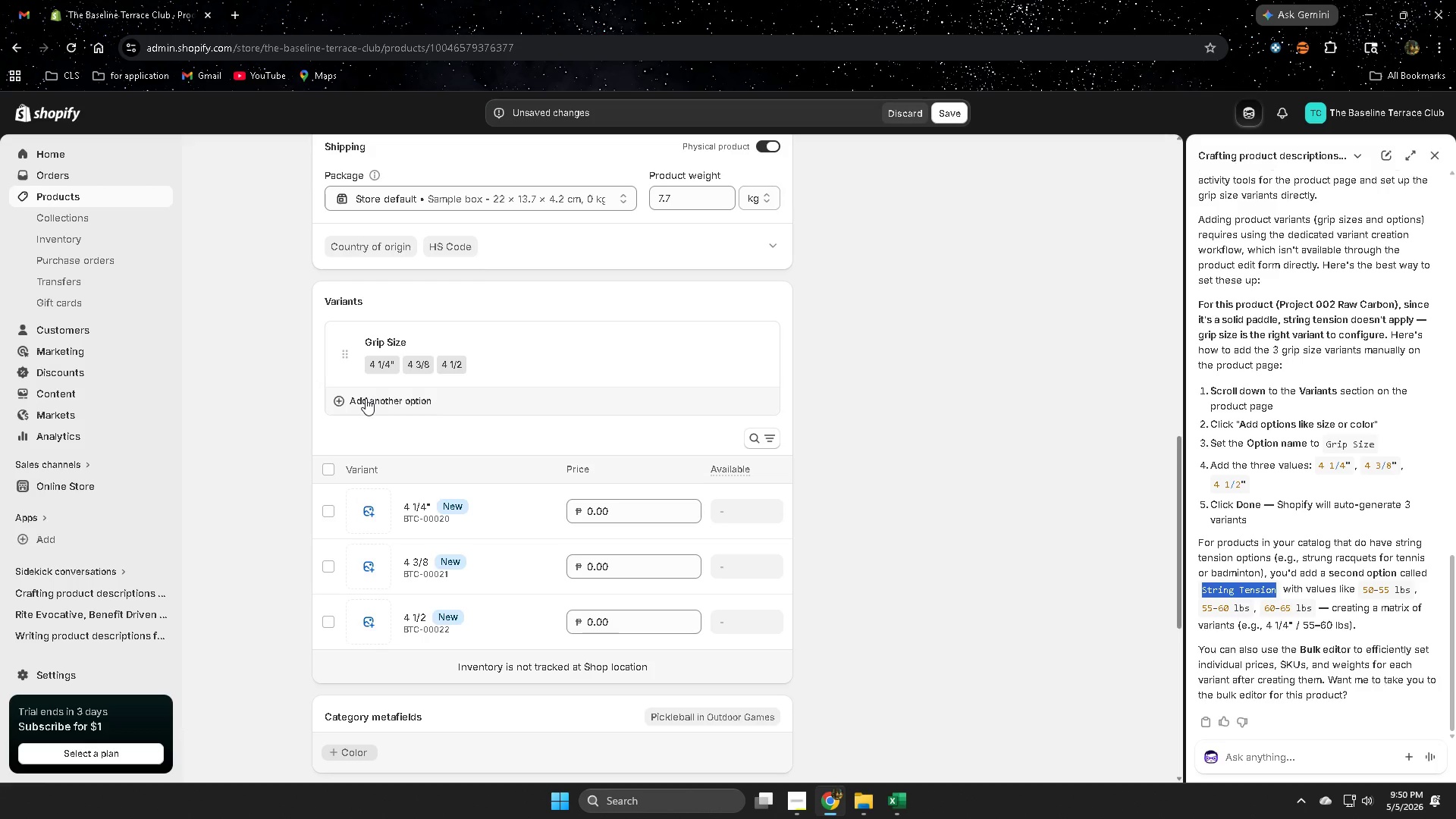 
wait(7.92)
 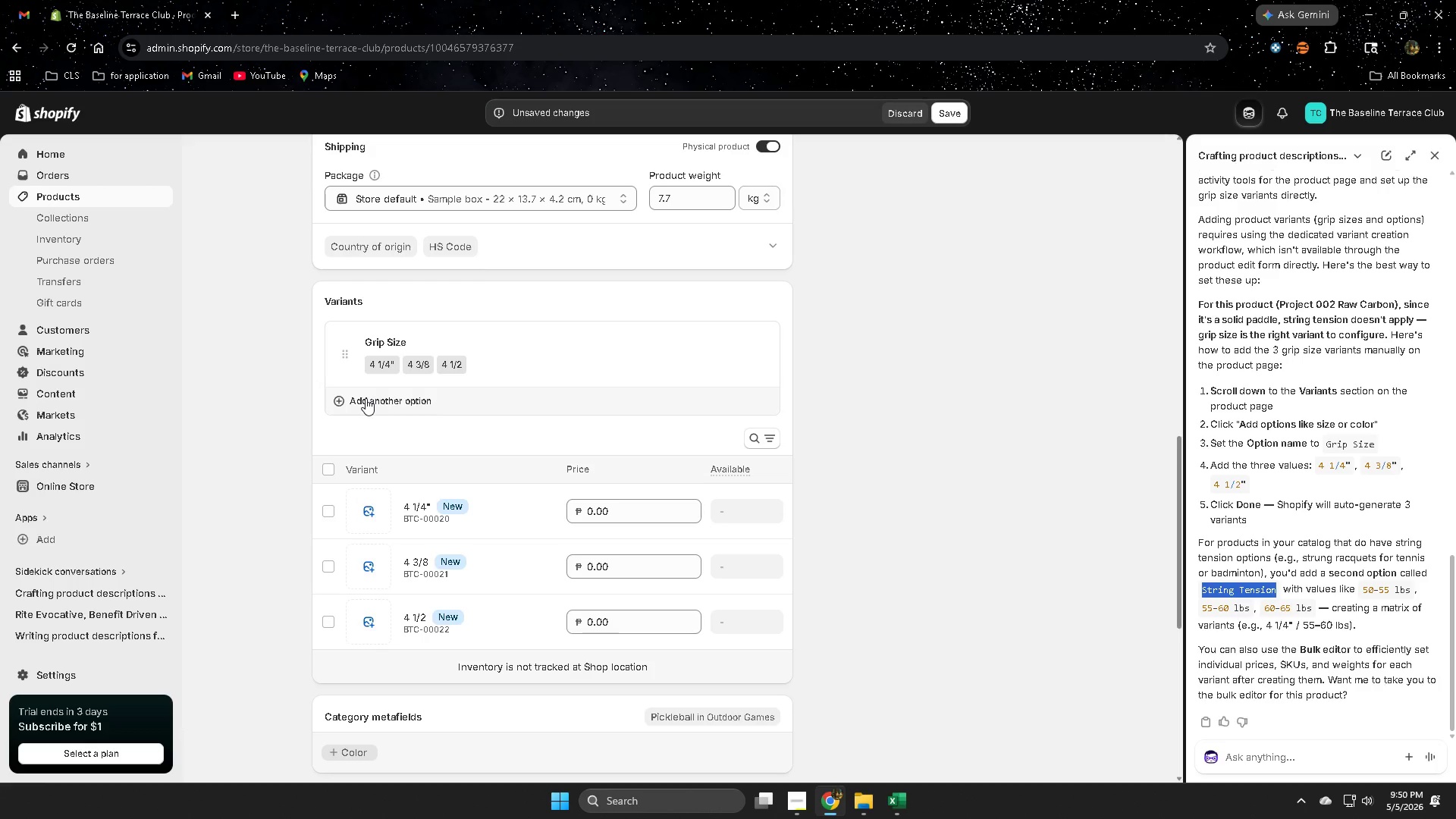 
left_click([388, 397])
 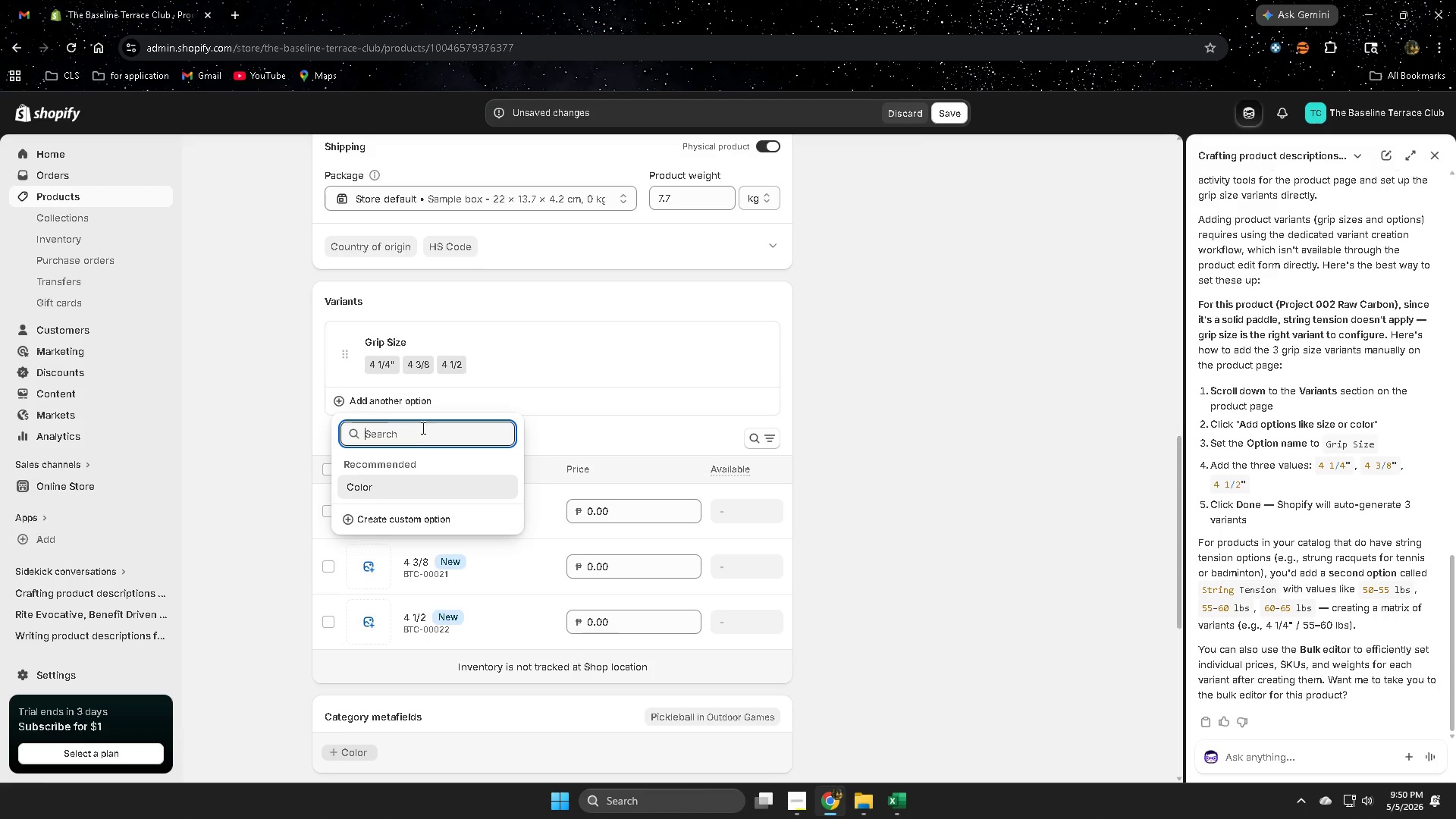 
key(Control+ControlLeft)
 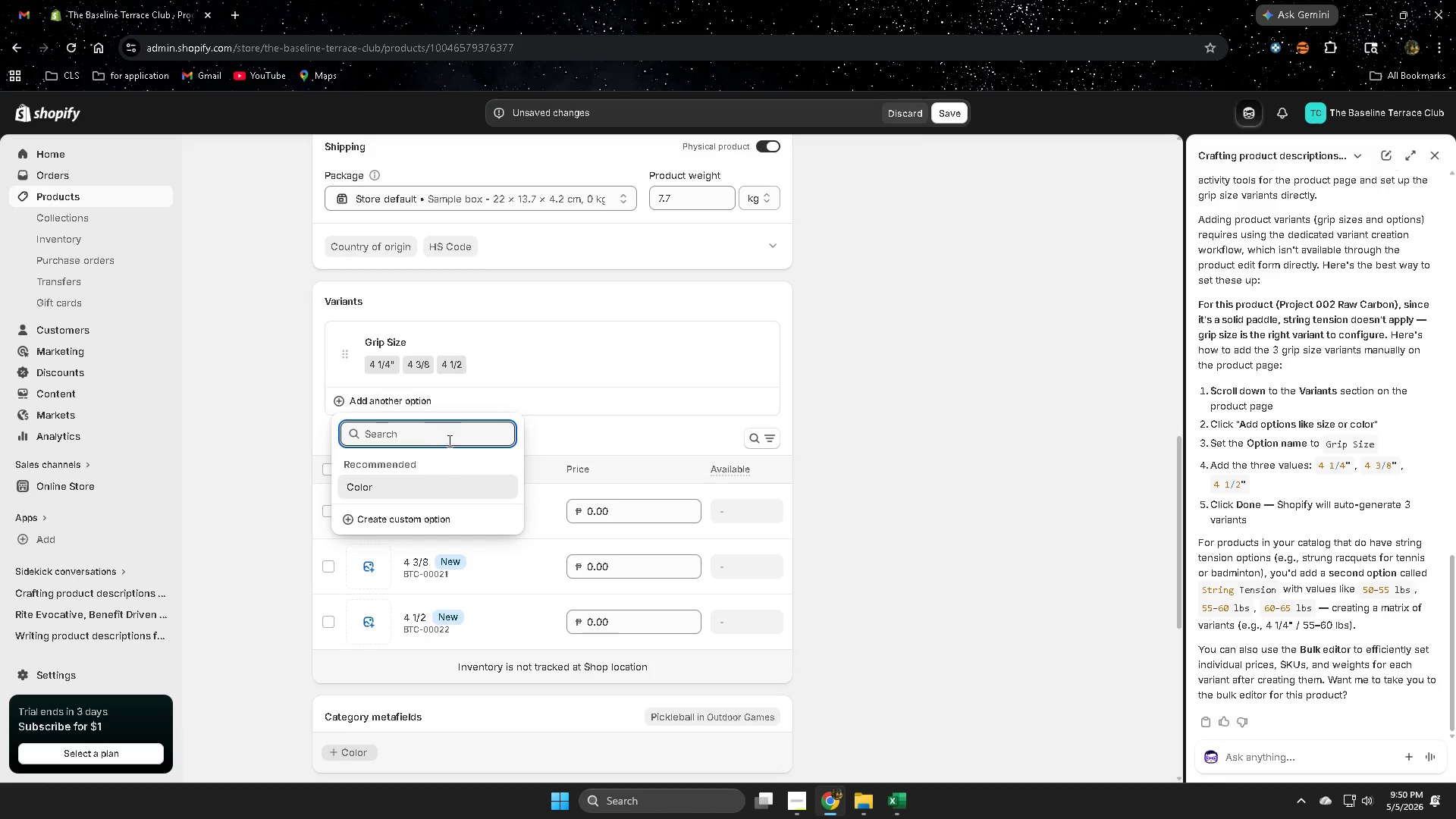 
key(Control+V)
 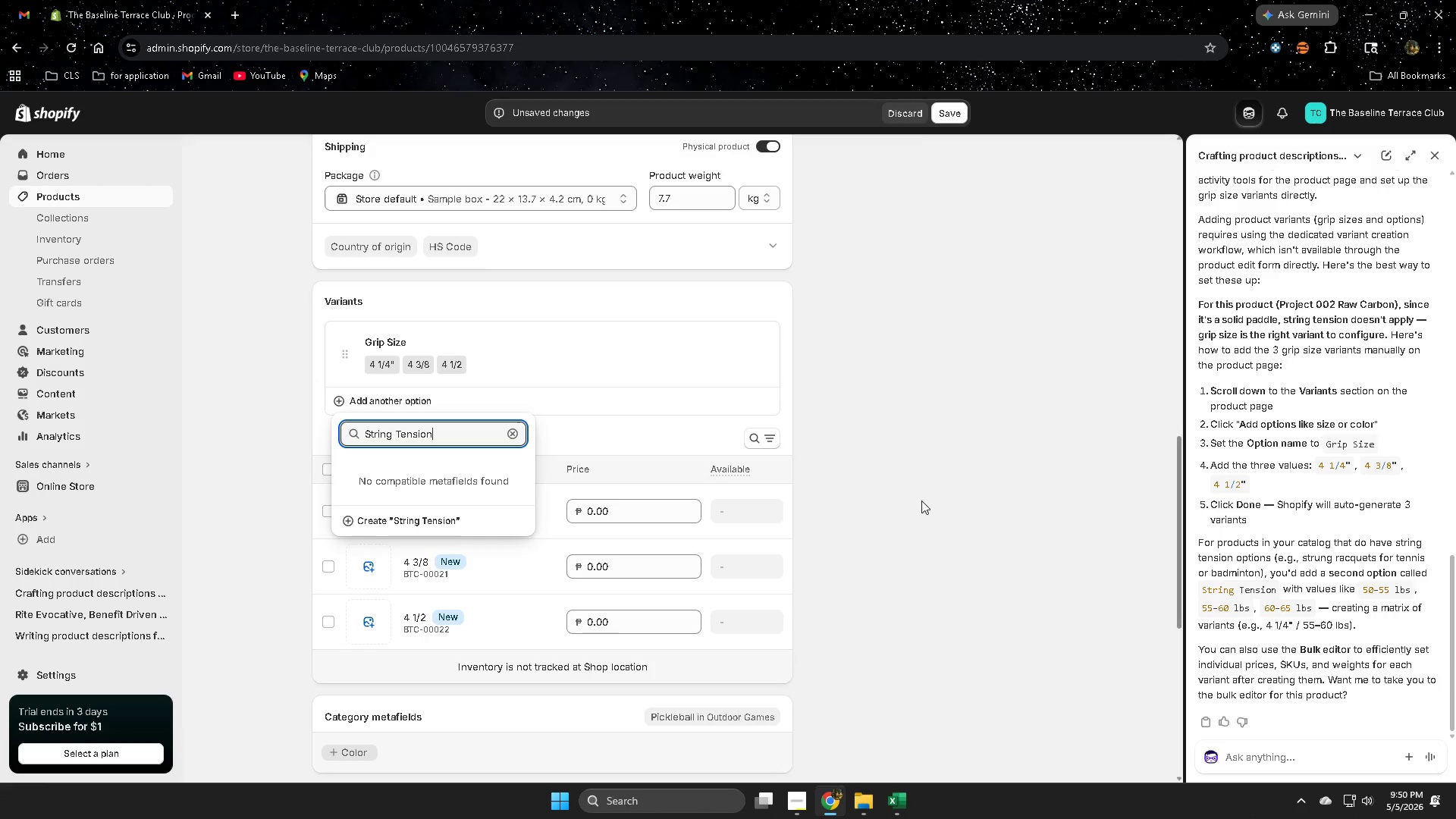 
left_click([945, 501])
 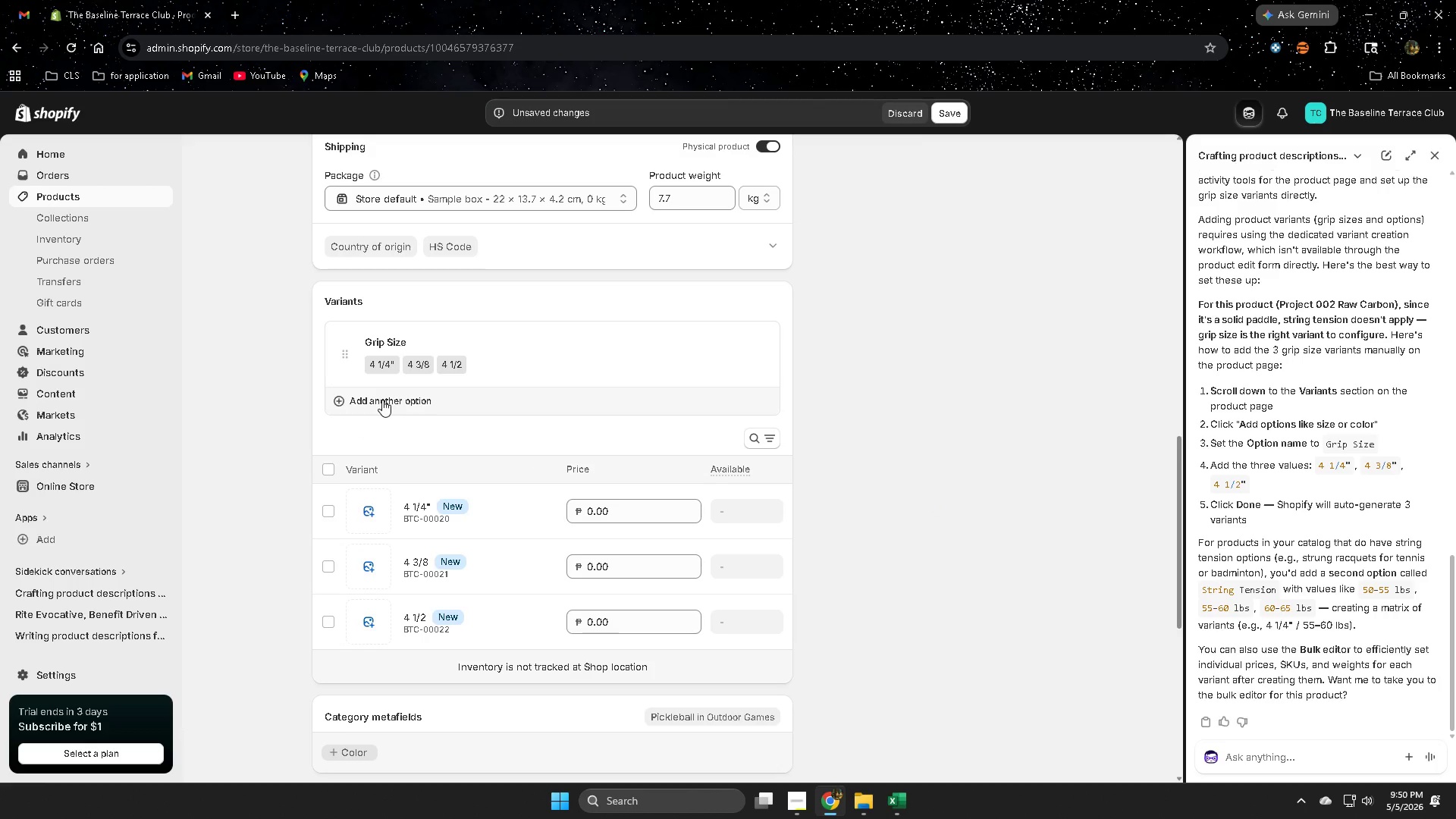 
scroll: coordinate [413, 485], scroll_direction: up, amount: 1.0
 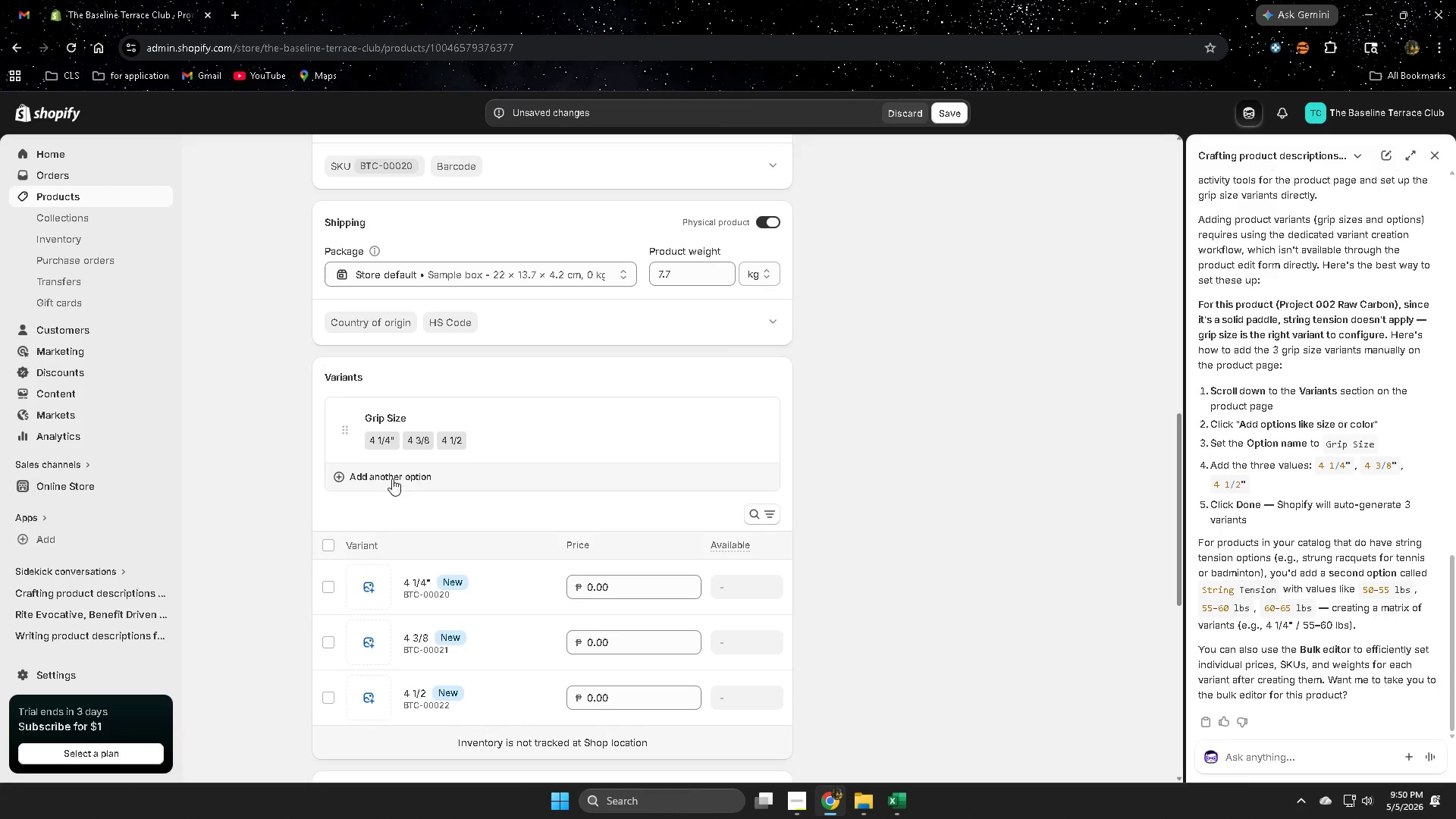 
left_click([392, 476])
 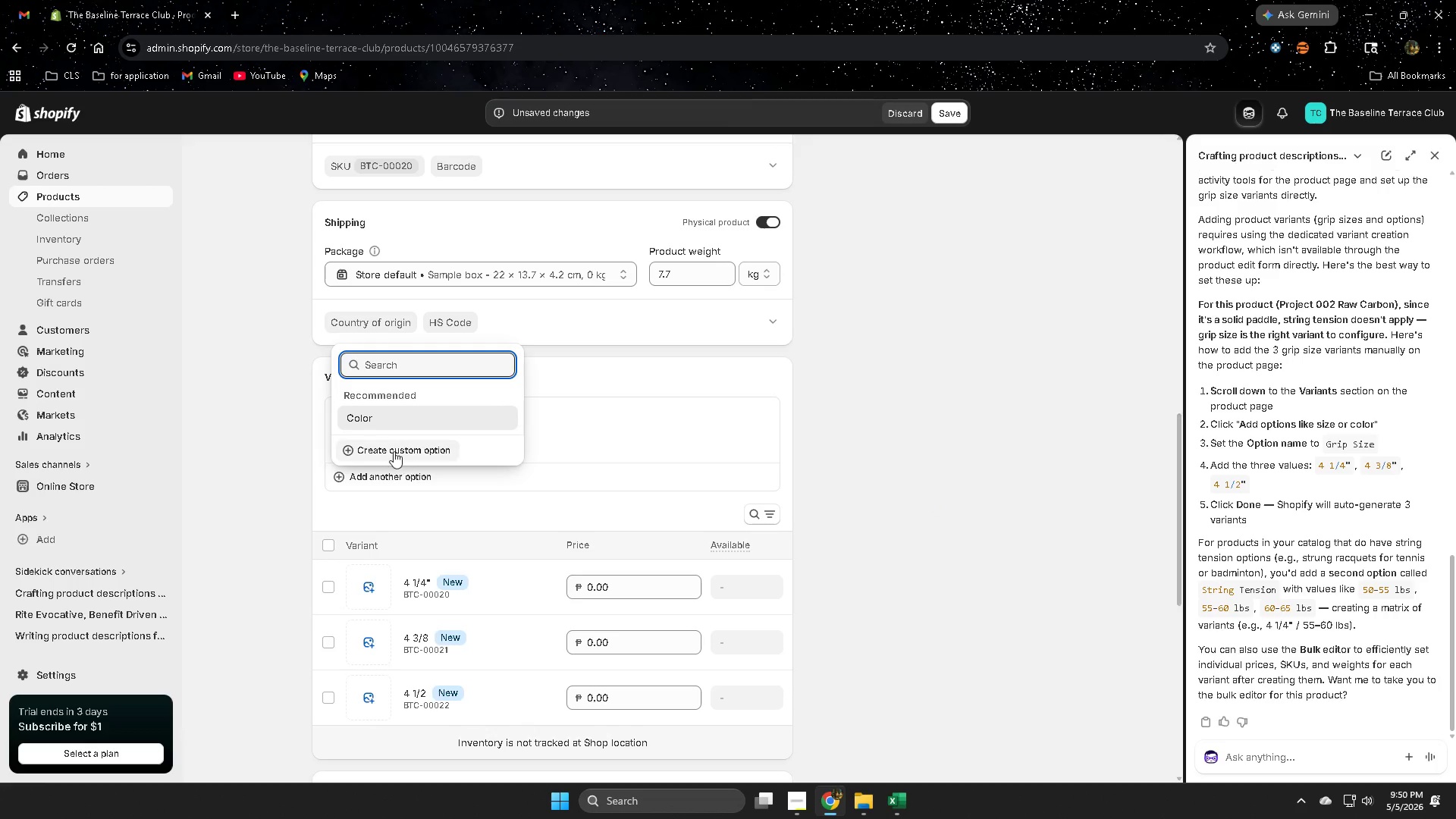 
left_click([394, 450])
 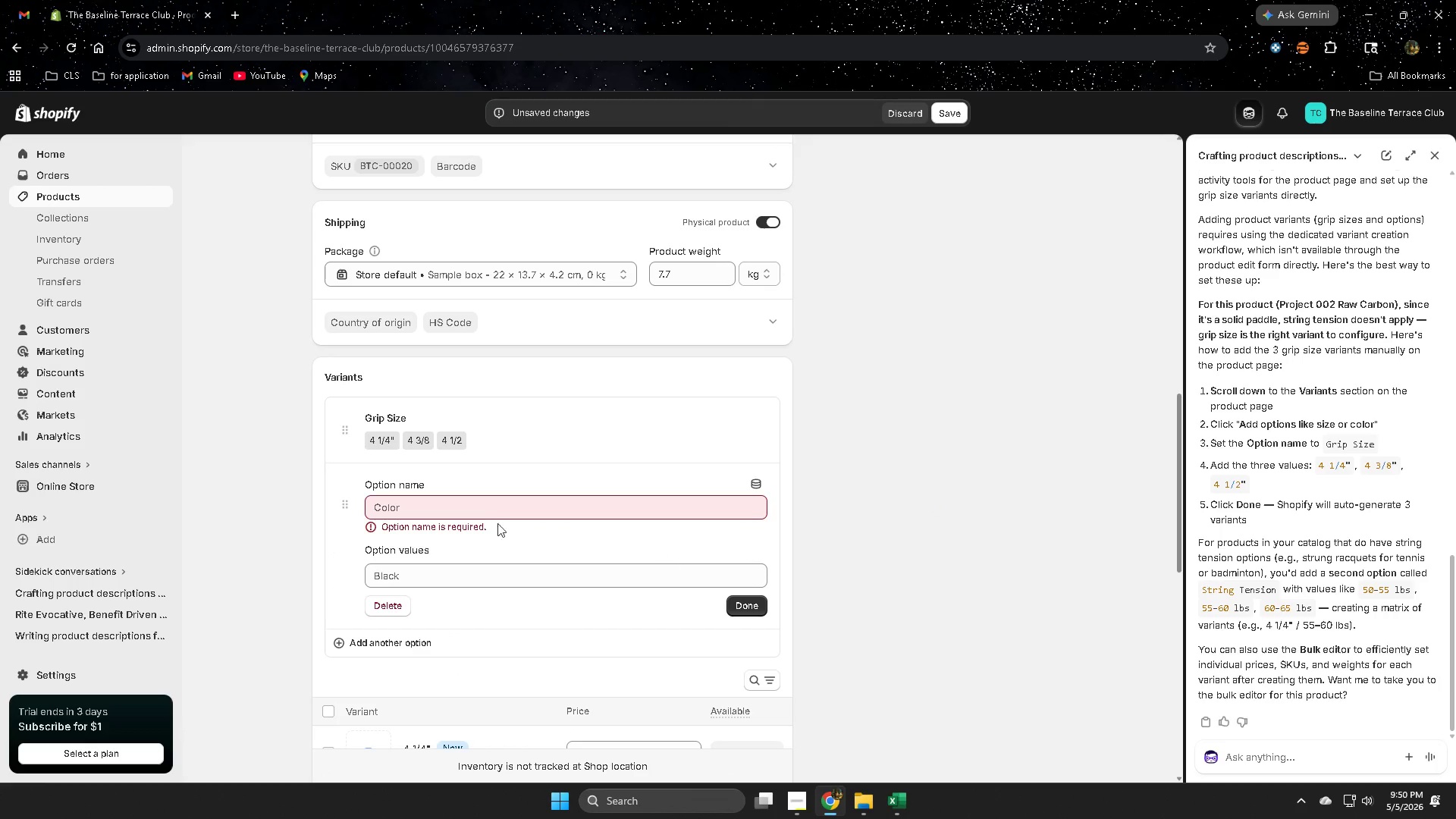 
left_click([473, 497])
 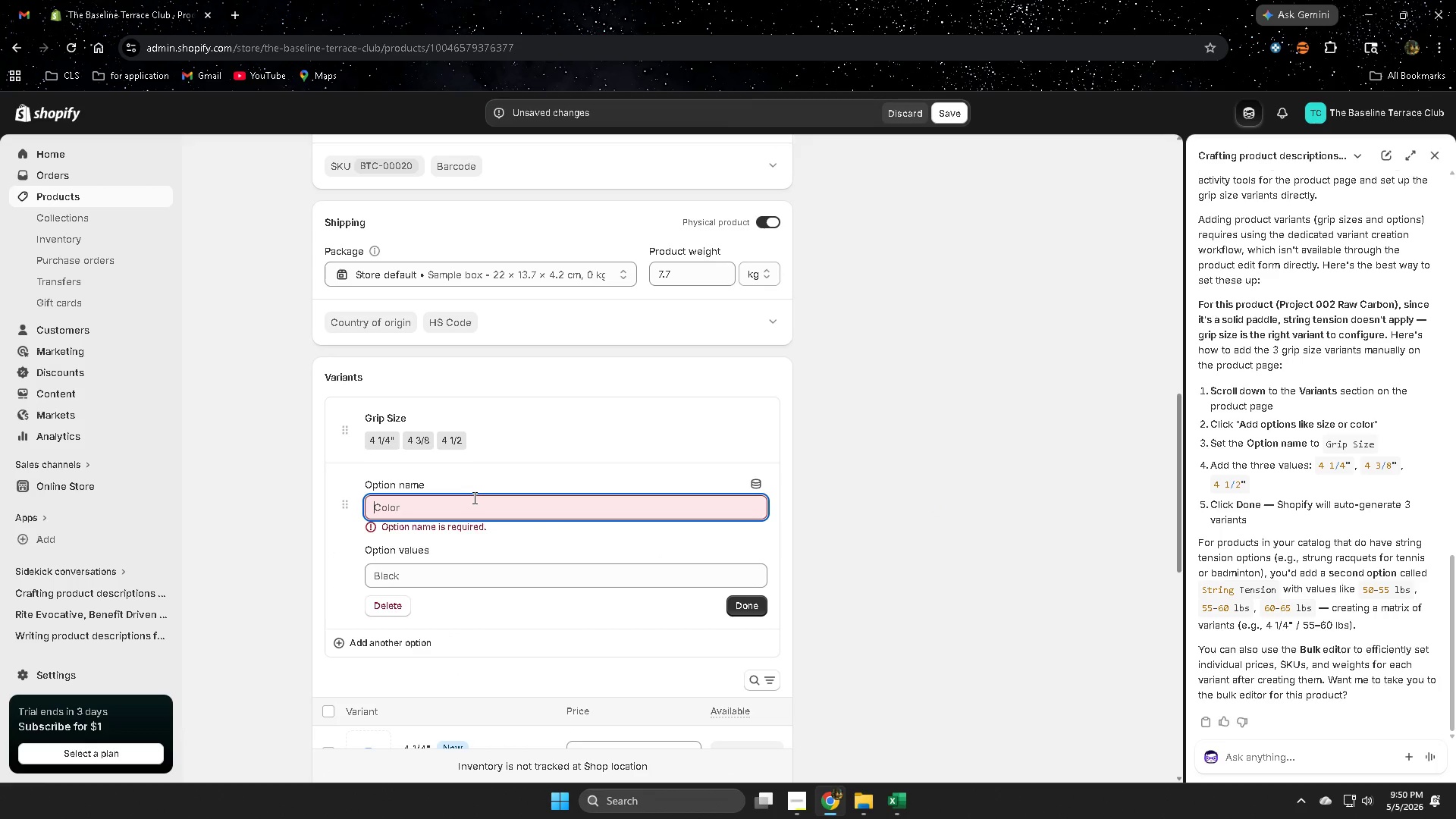 
key(Control+ControlLeft)
 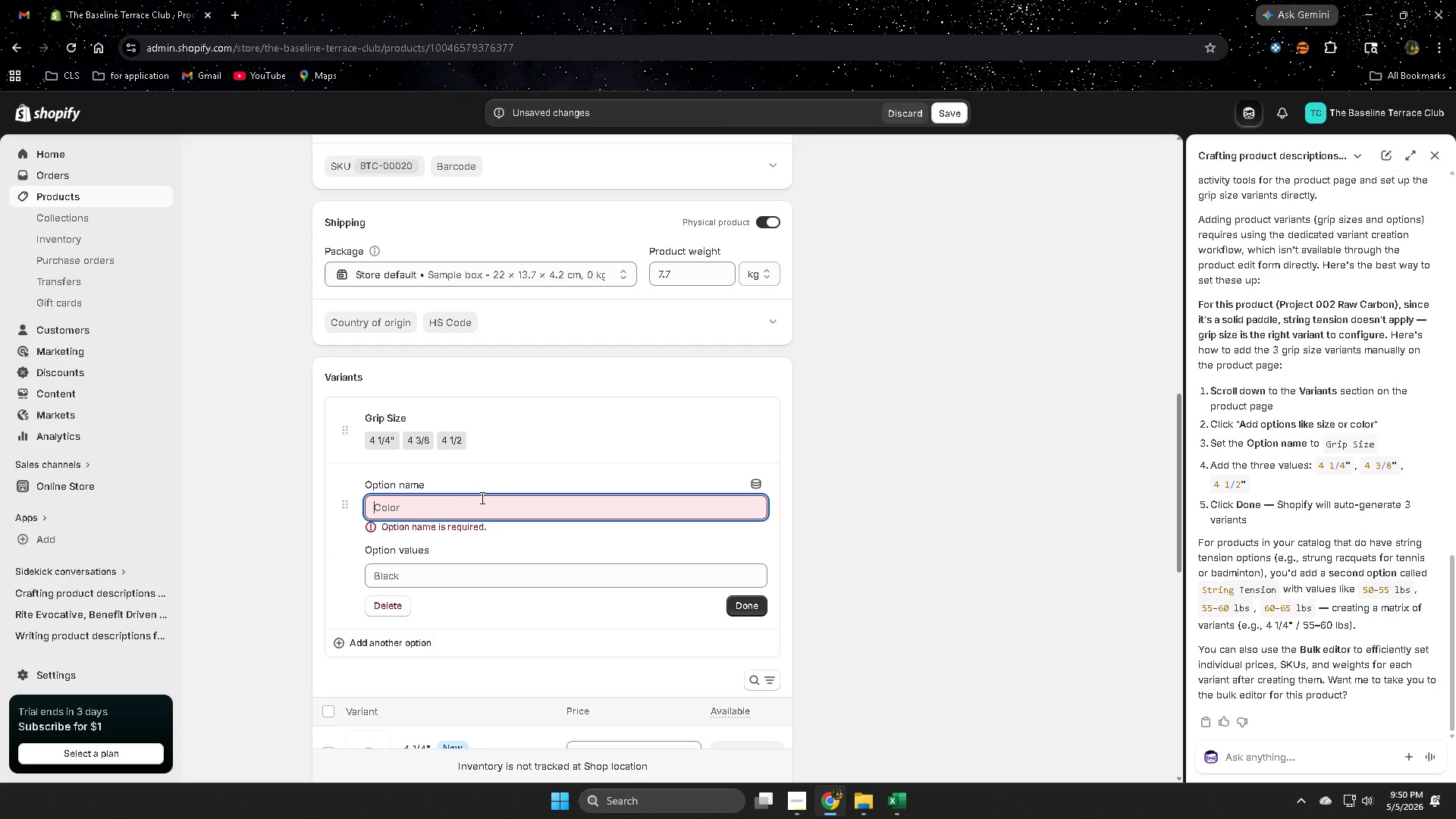 
key(Control+V)
 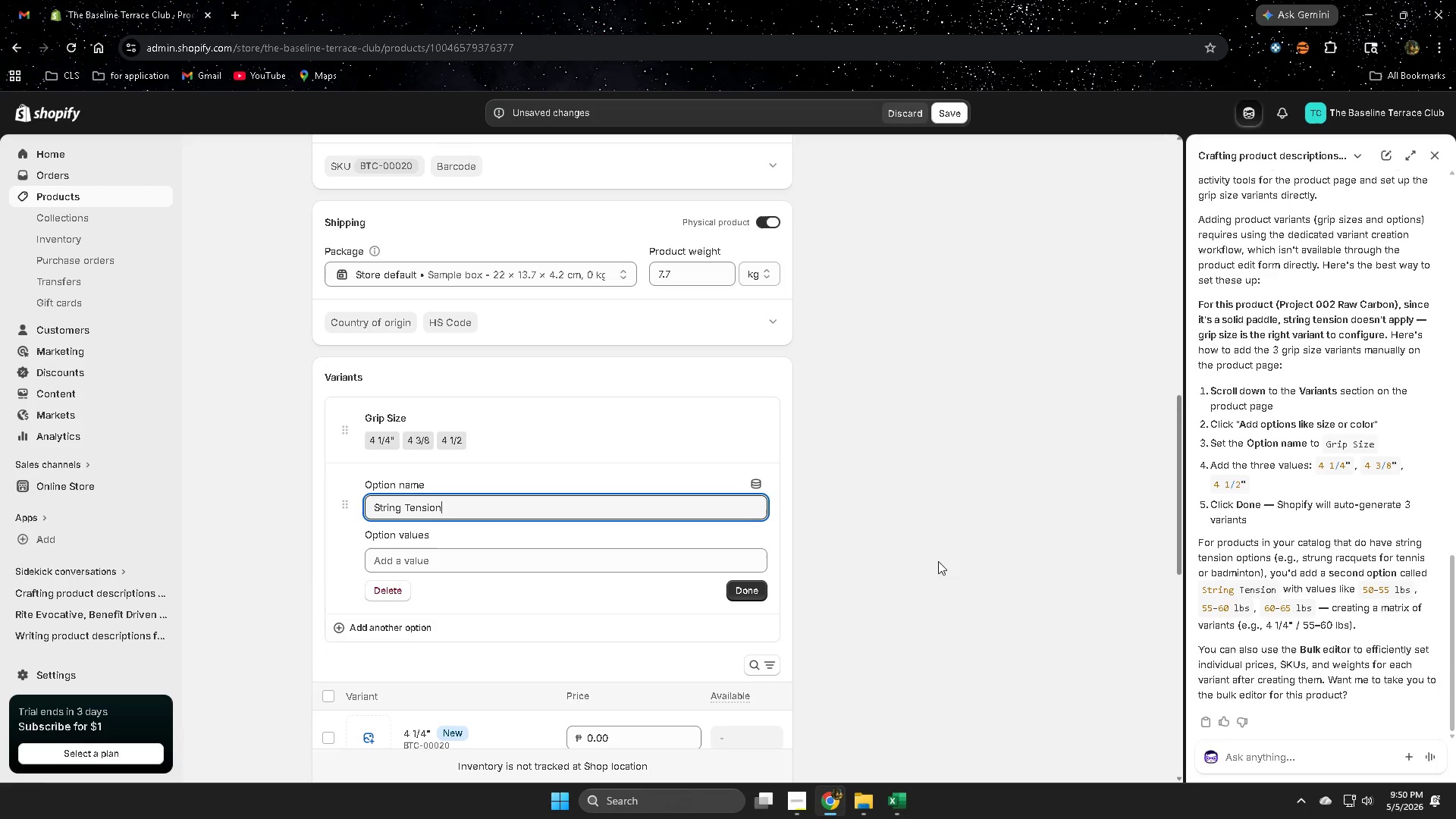 
left_click([937, 560])
 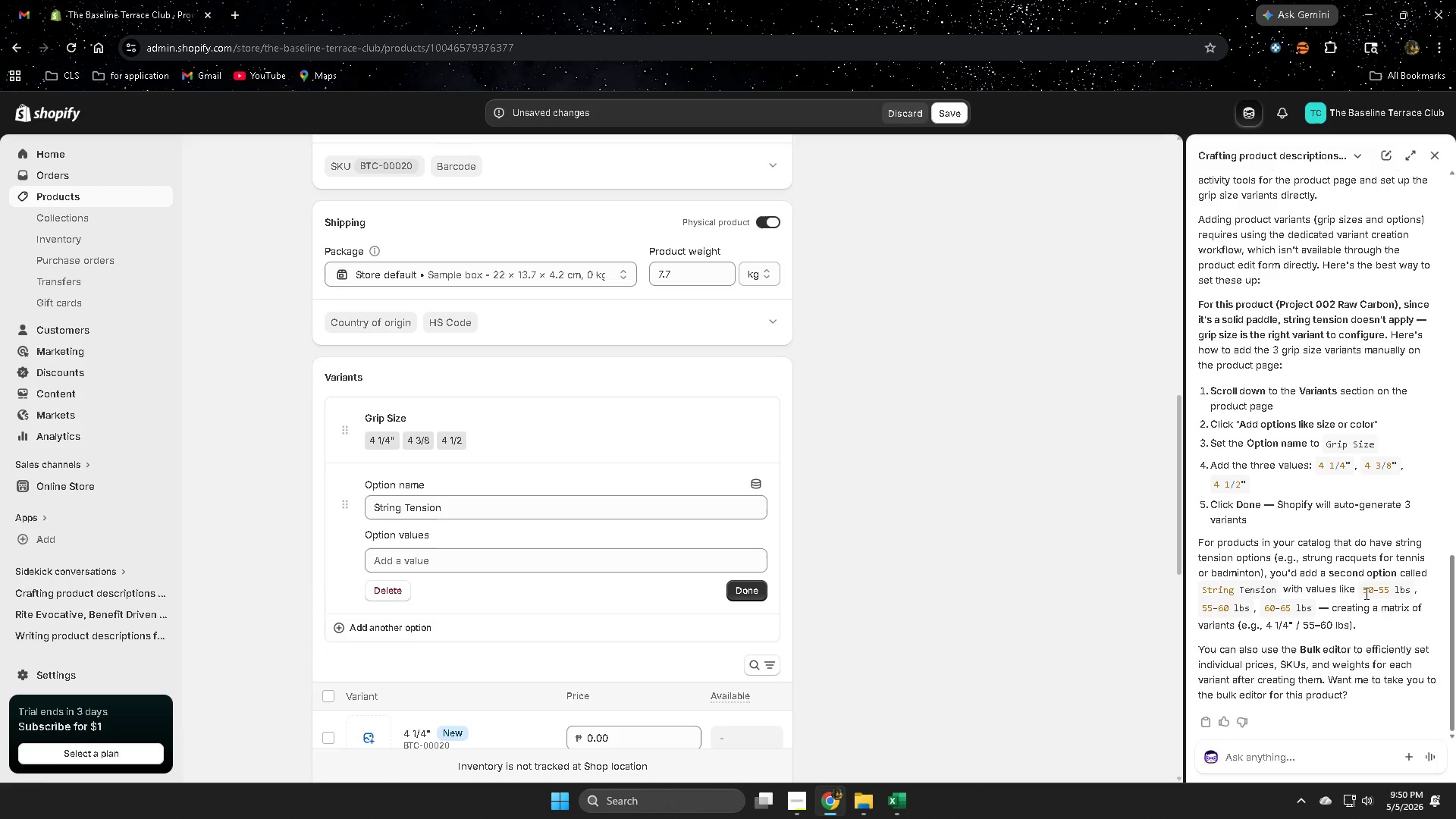 
left_click_drag(start_coordinate=[1361, 592], to_coordinate=[1410, 592])
 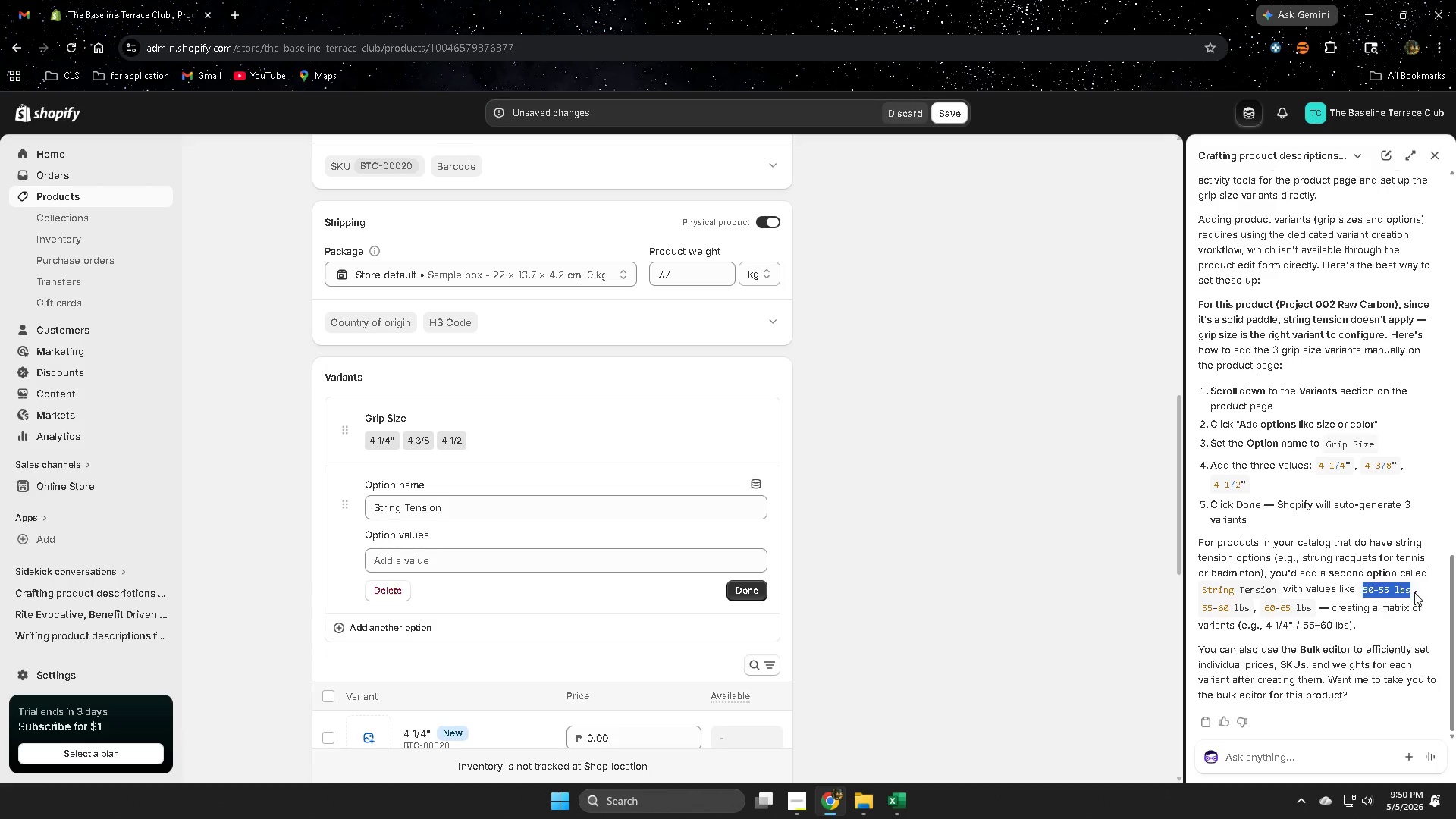 
key(Control+C)
 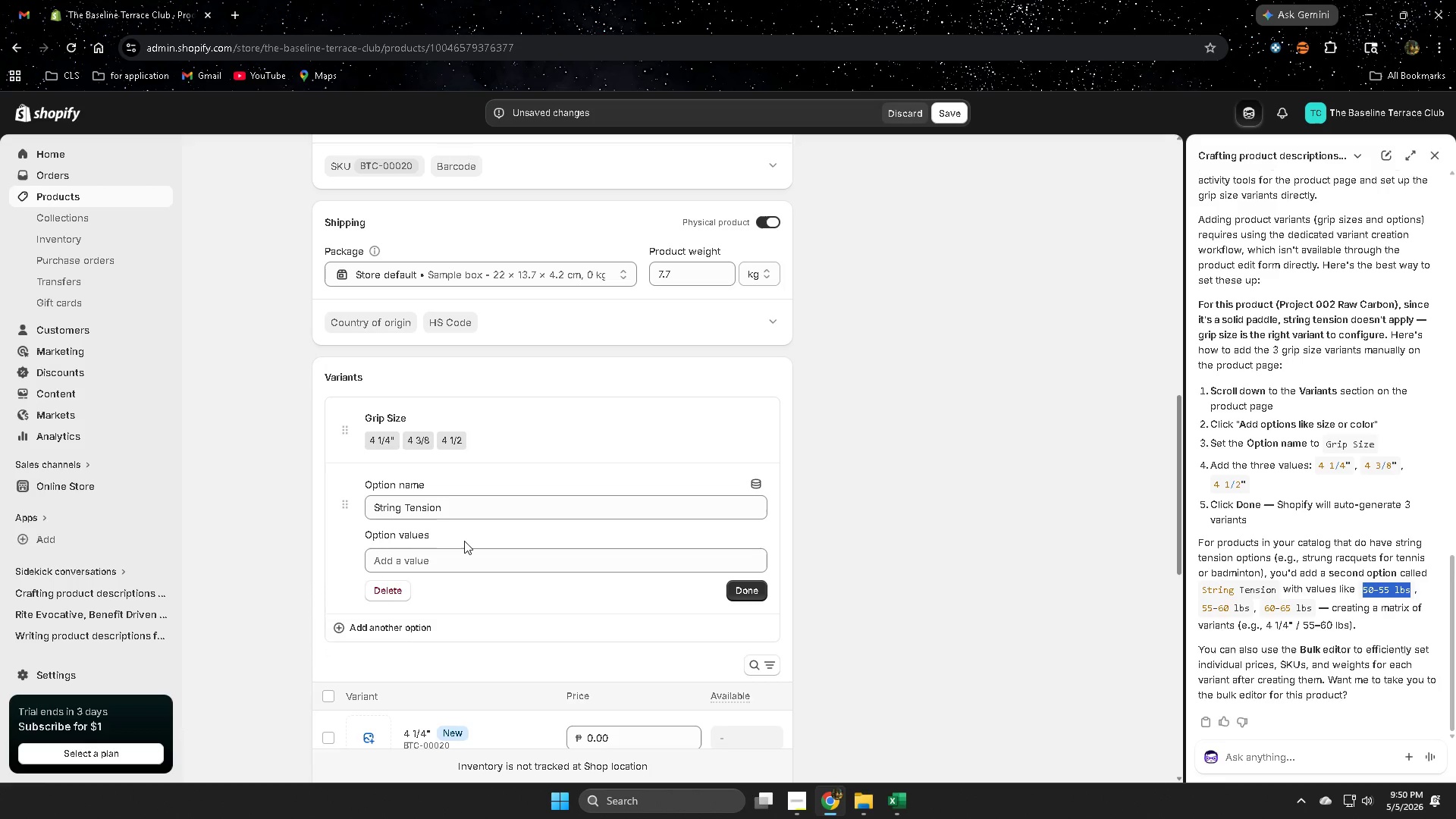 
left_click([441, 563])
 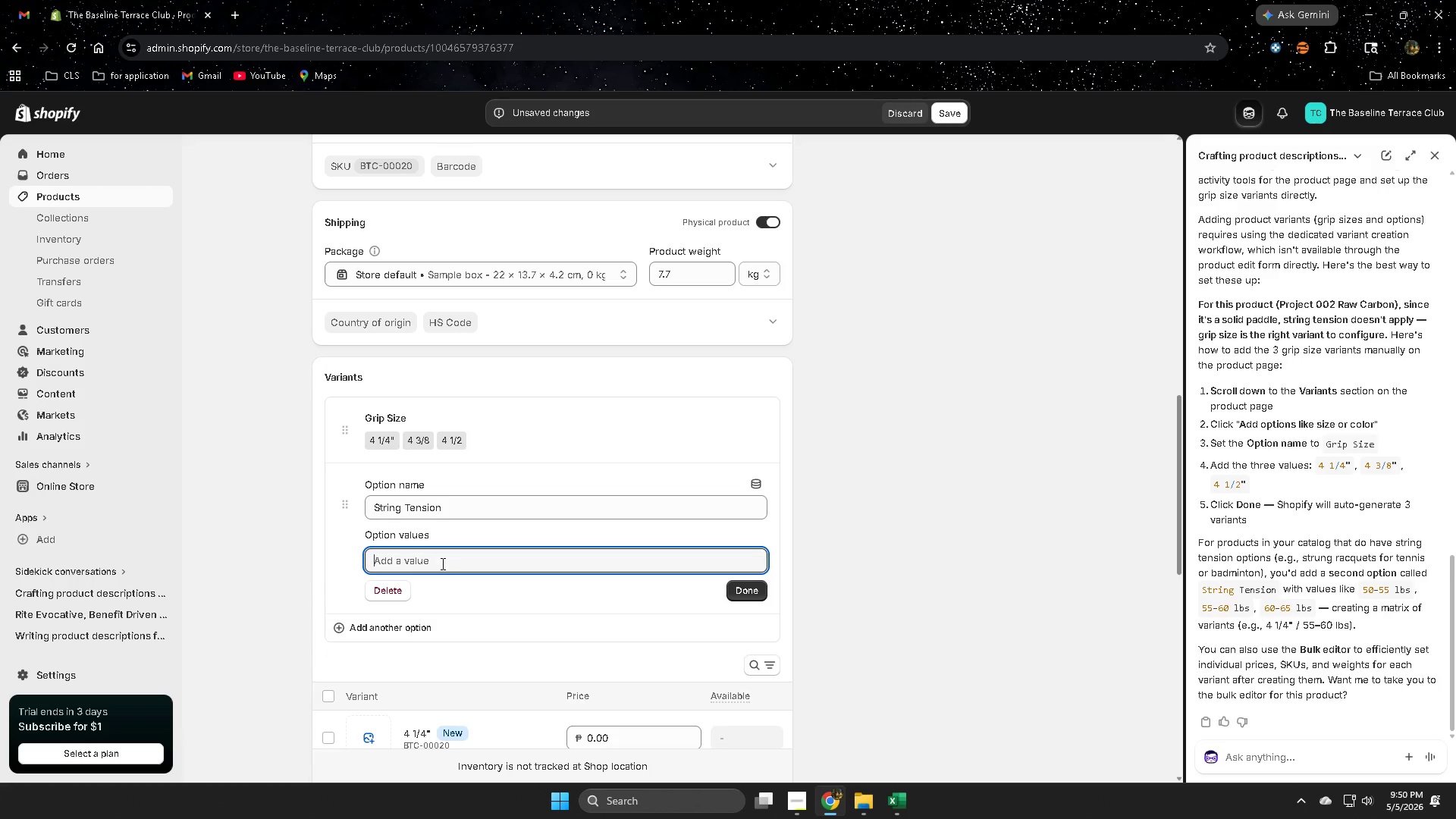 
key(Control+ControlLeft)
 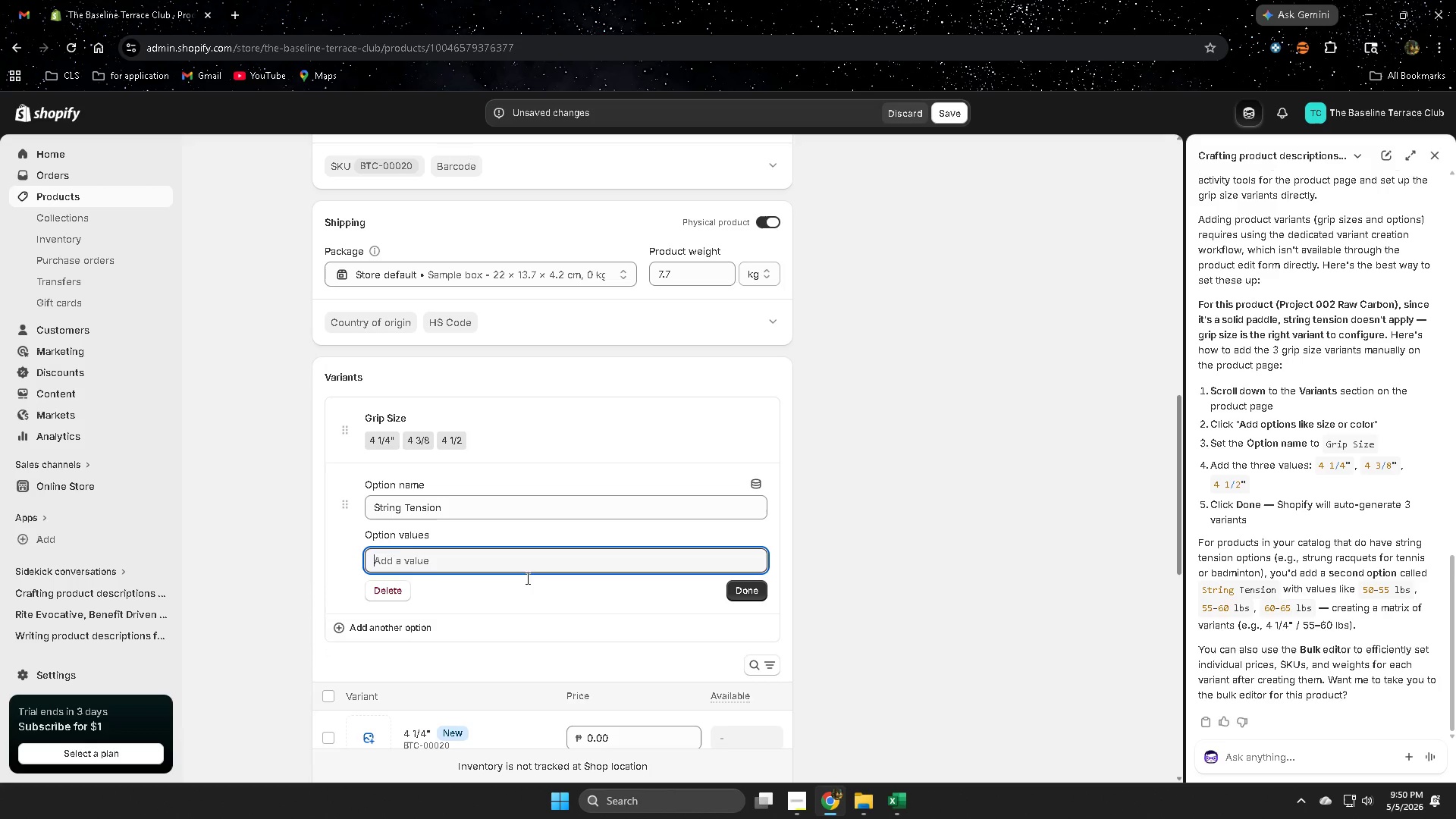 
key(Control+V)
 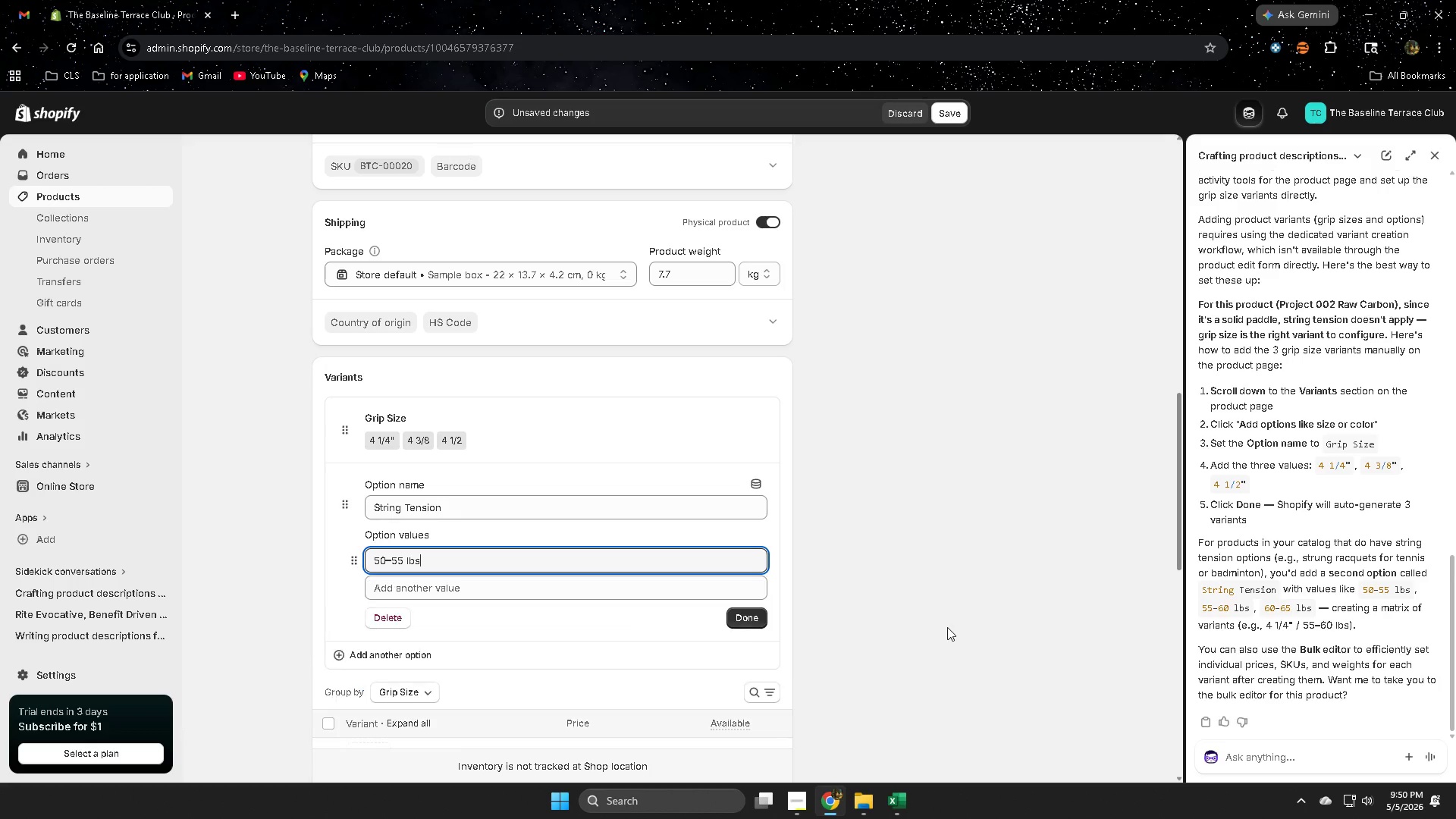 
left_click([947, 626])
 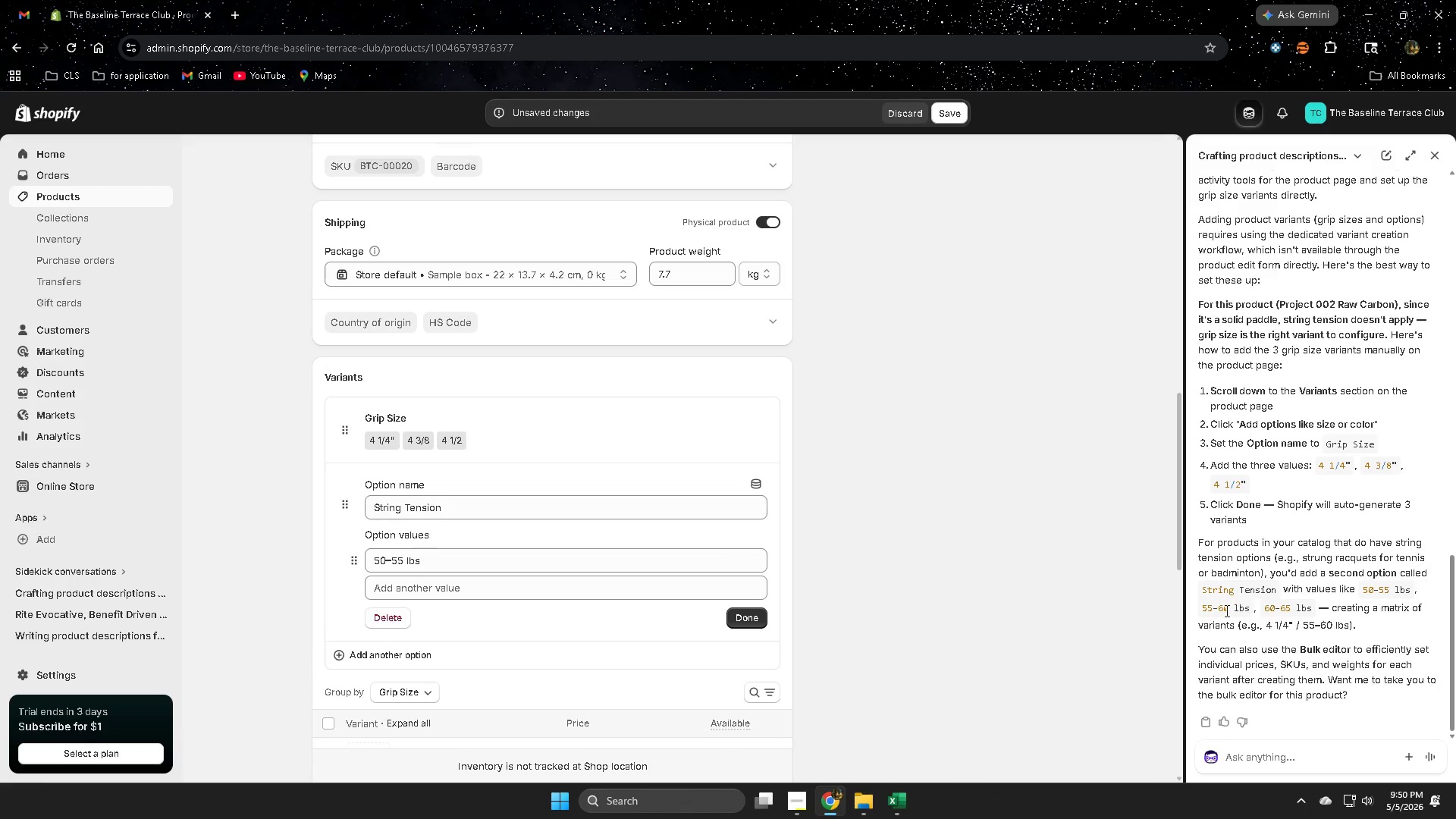 
left_click_drag(start_coordinate=[1201, 607], to_coordinate=[1249, 609])
 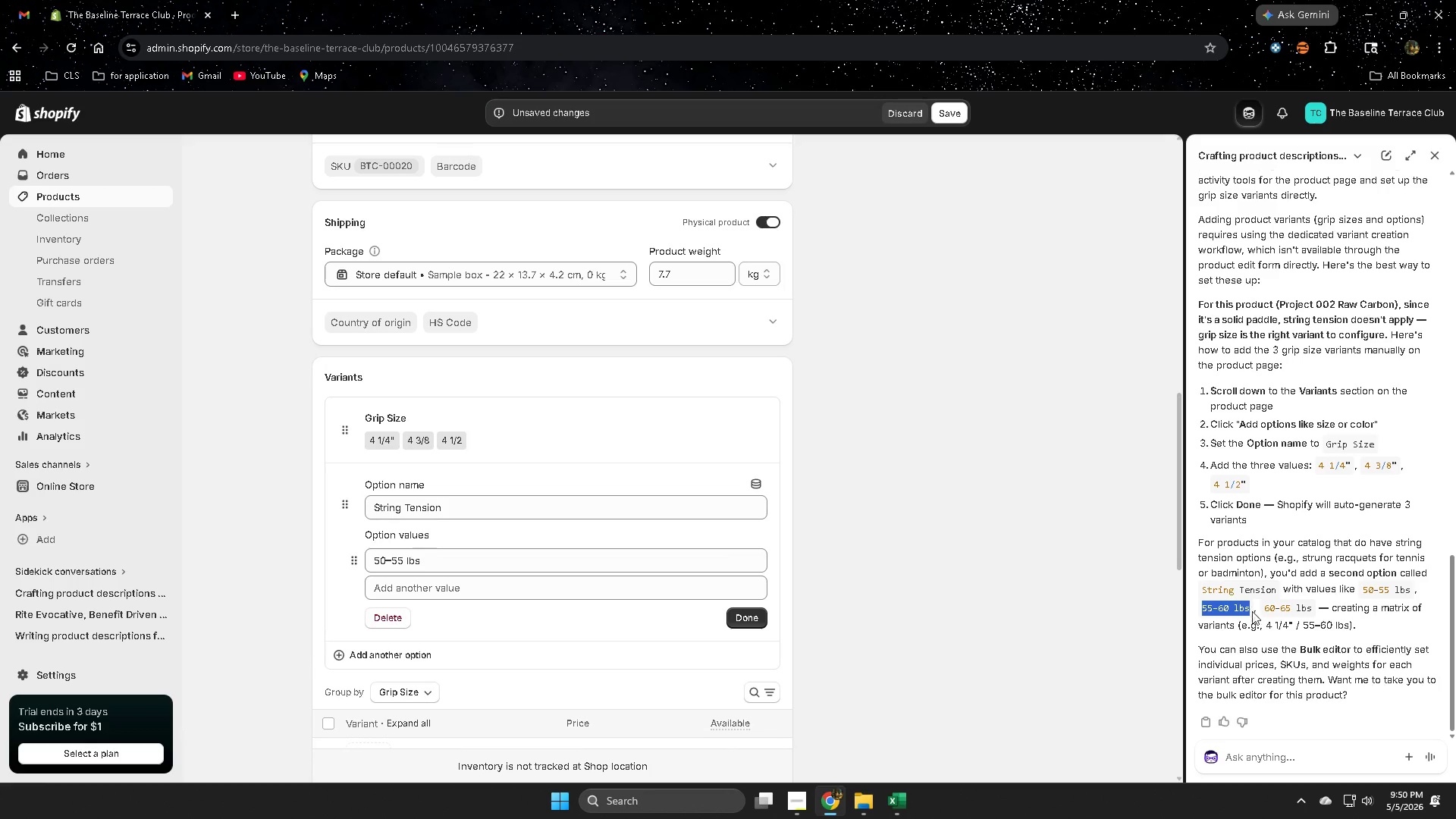 
key(Control+ControlLeft)
 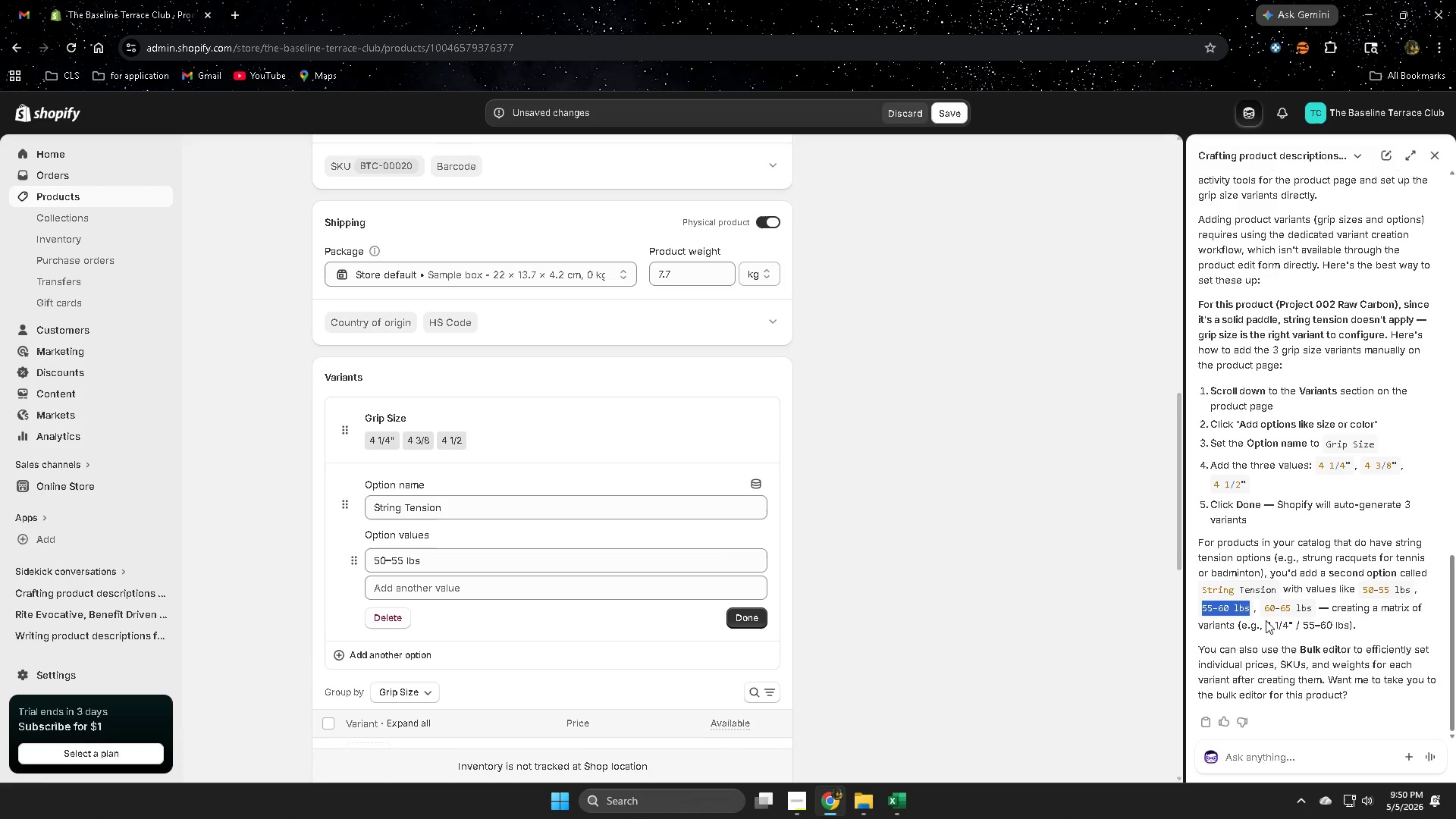 
key(Control+C)
 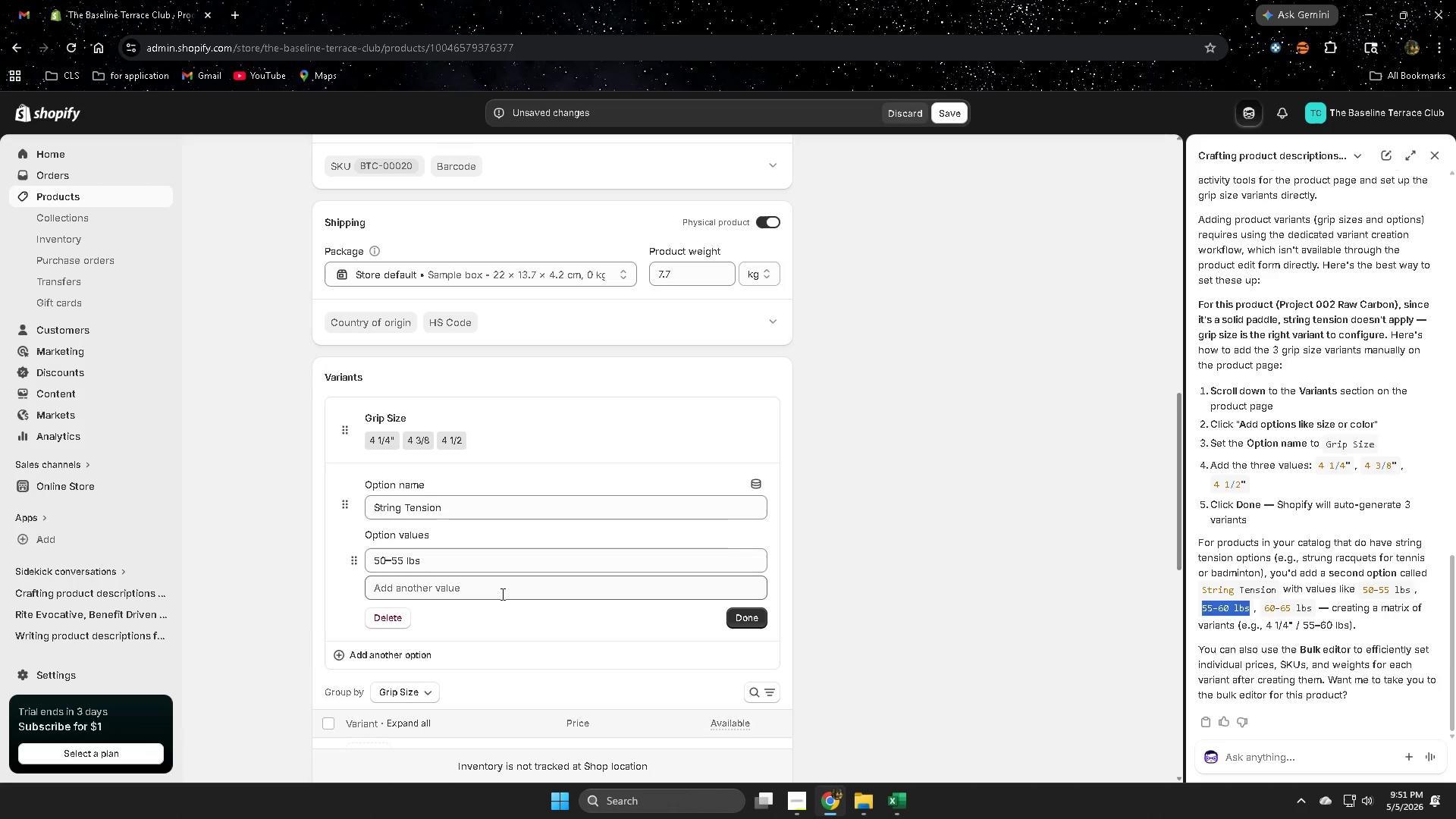 
left_click([479, 586])
 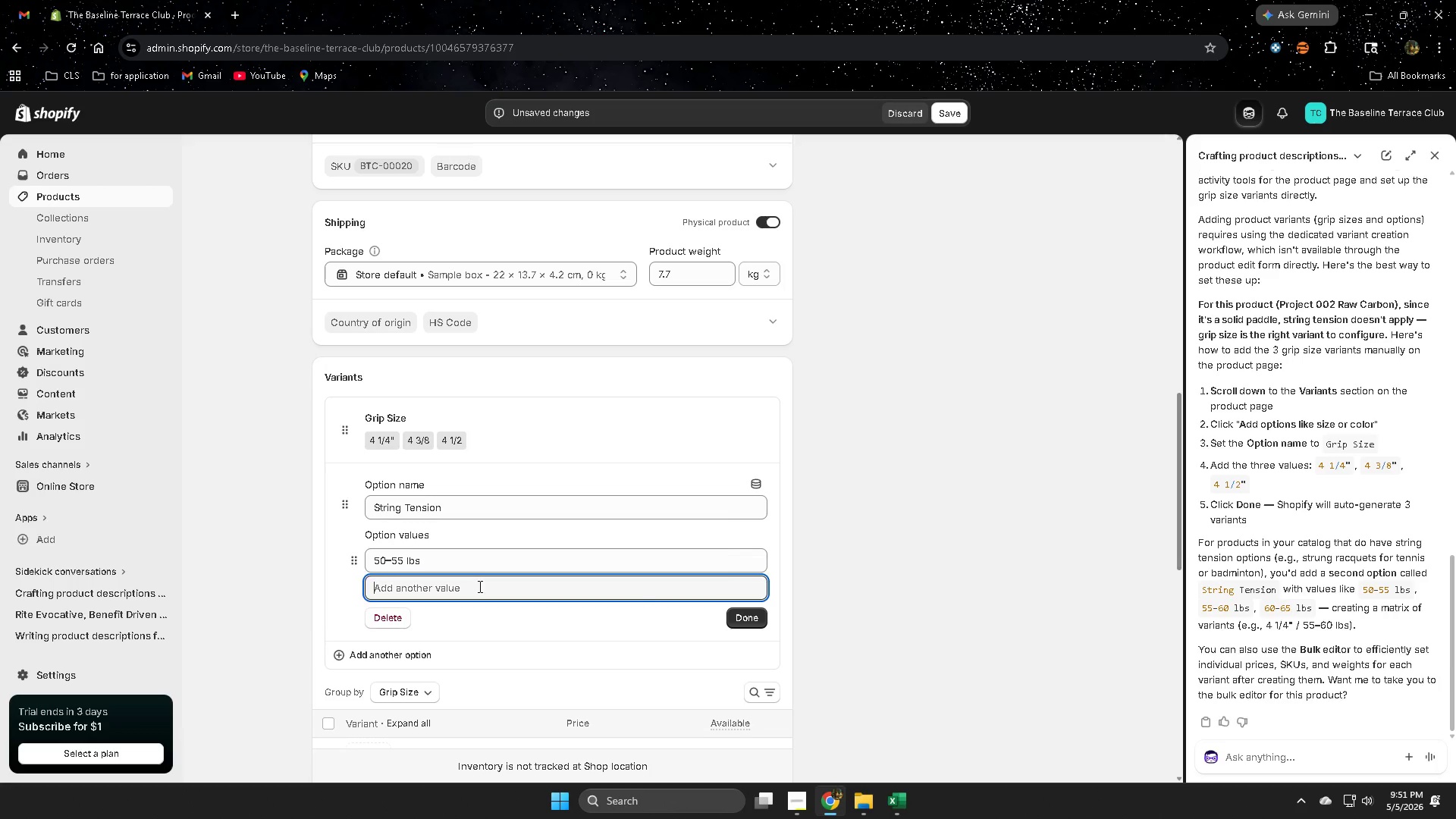 
key(Control+ControlLeft)
 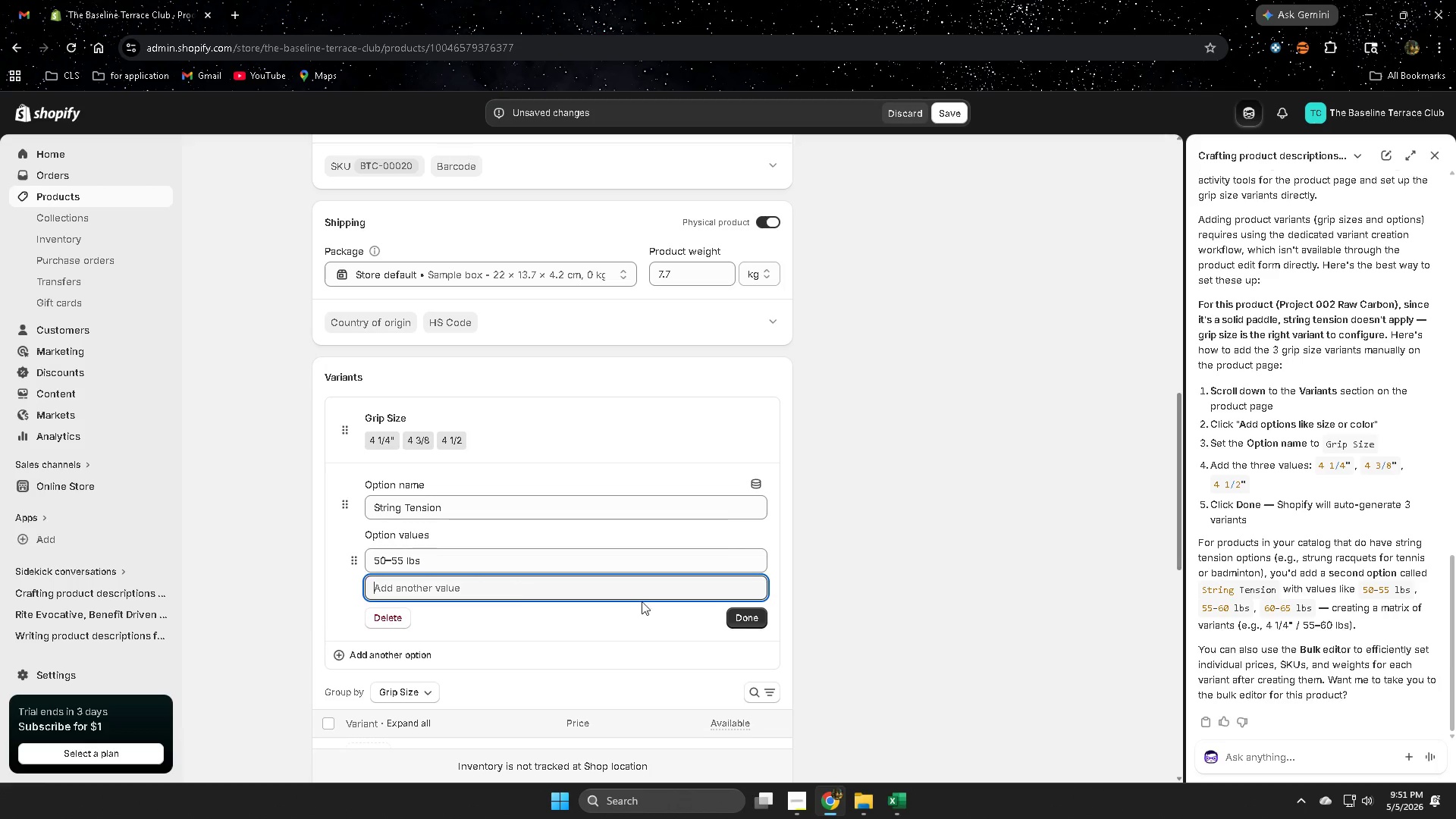 
key(Control+V)
 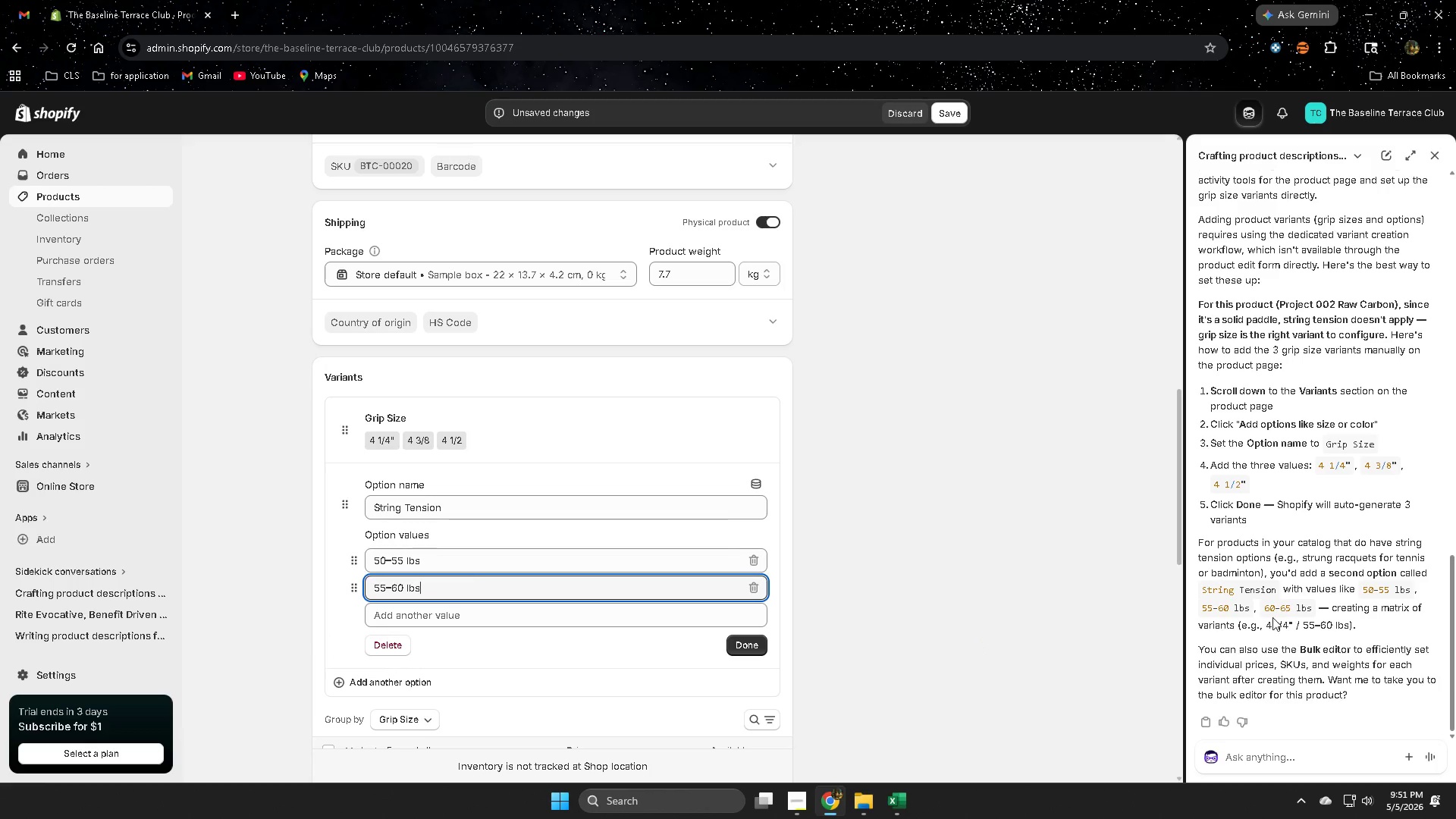 
left_click_drag(start_coordinate=[1259, 608], to_coordinate=[1310, 610])
 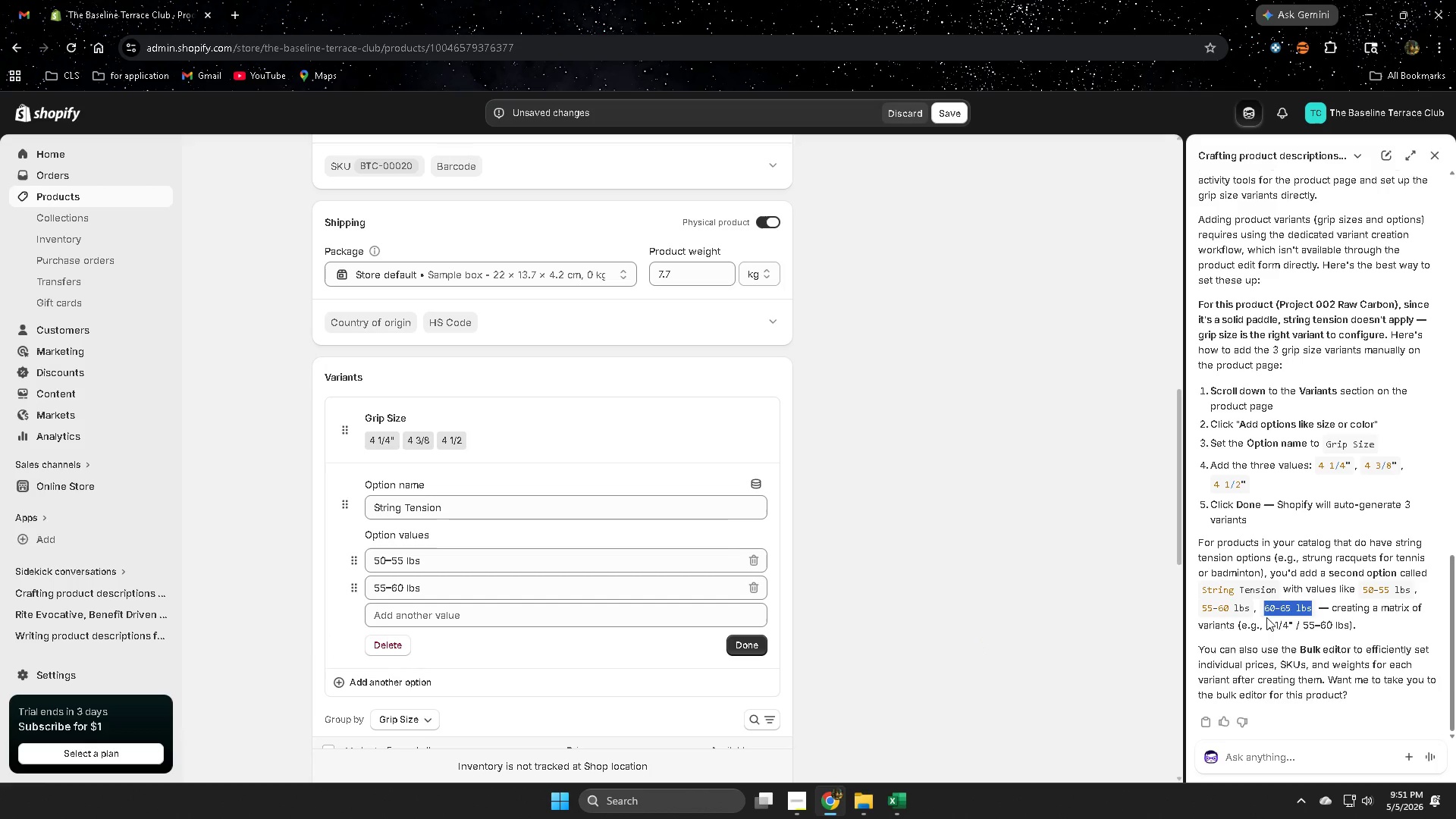 
key(Control+ControlLeft)
 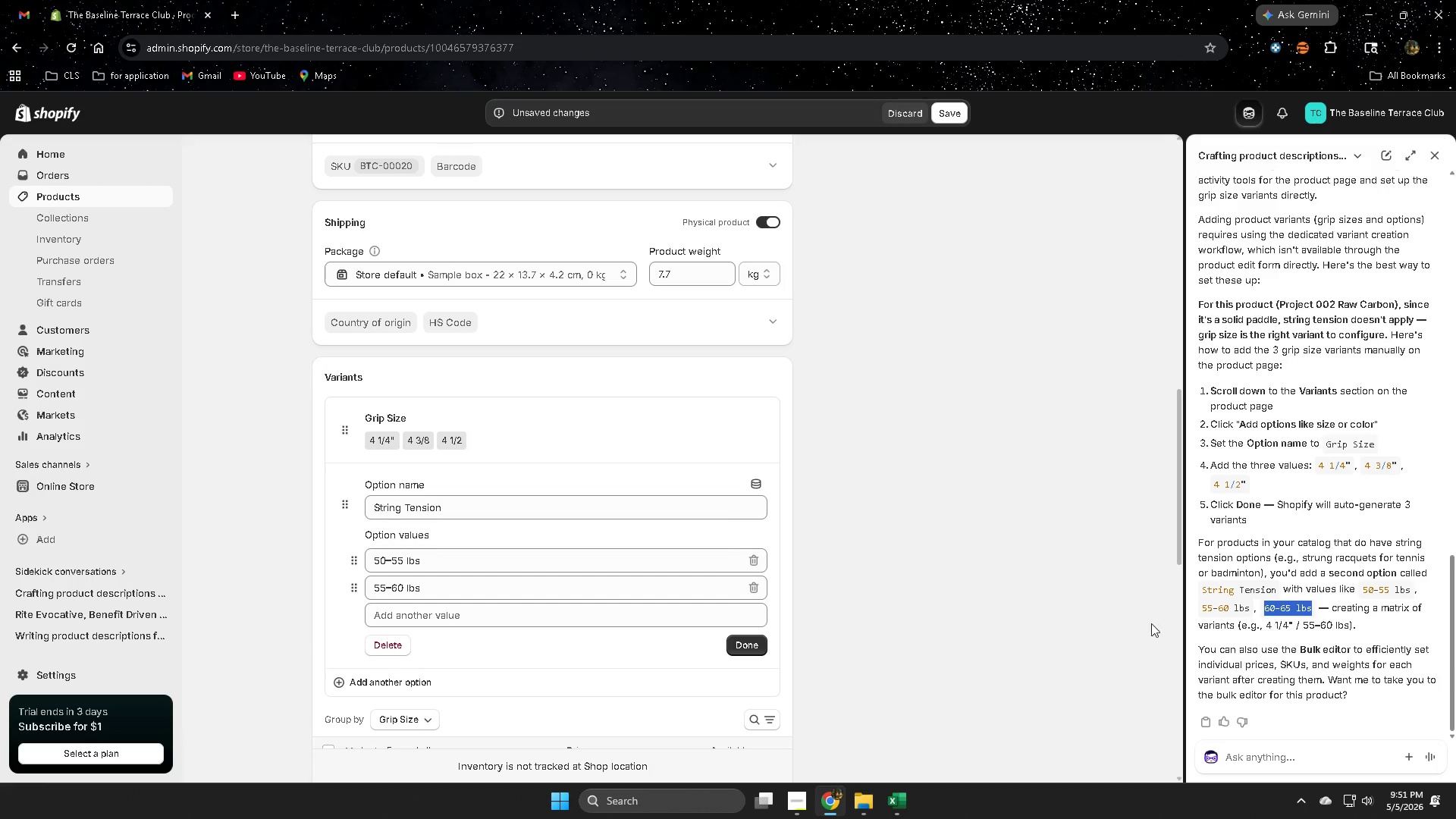 
key(Control+C)
 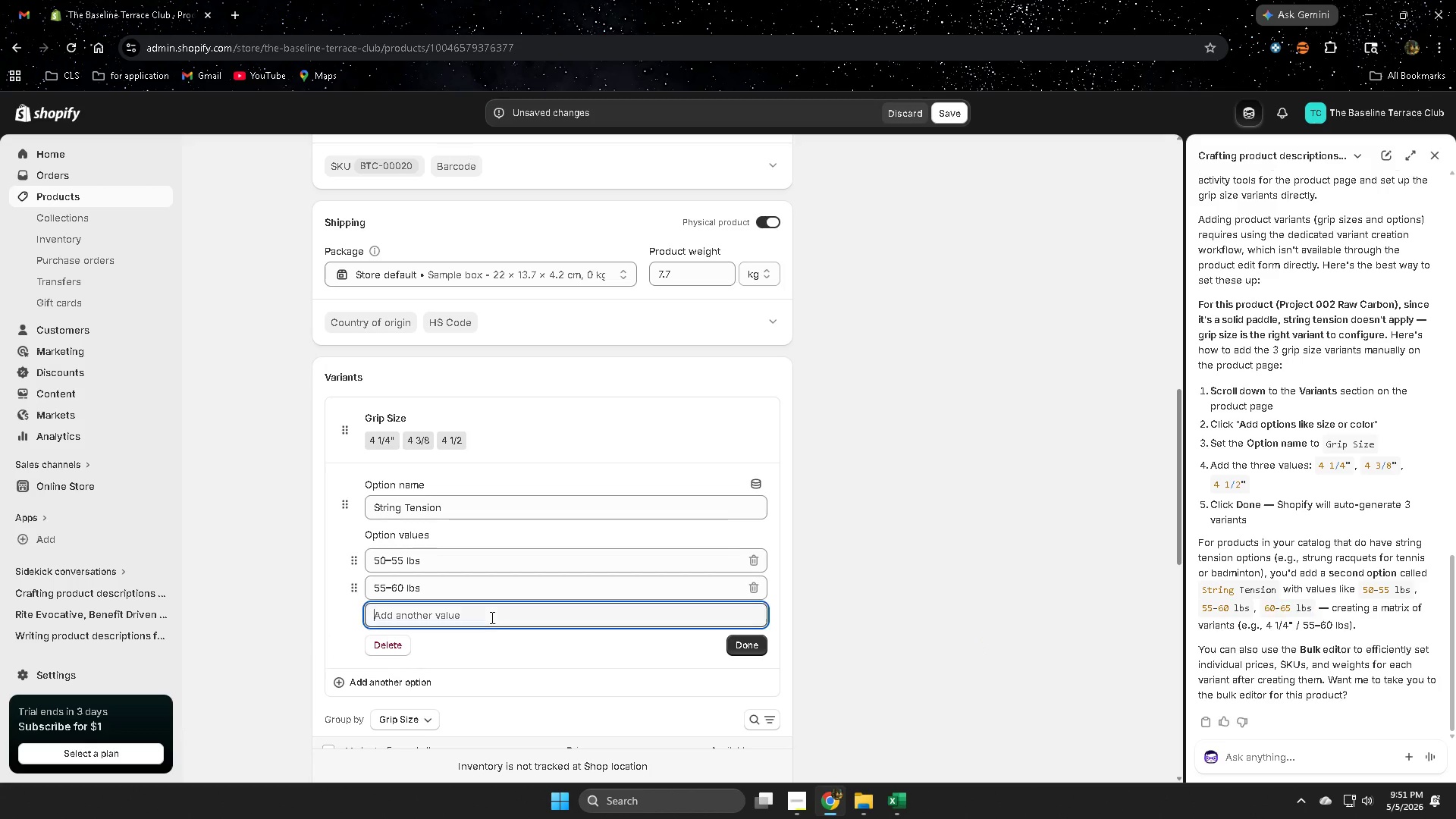 
key(Control+V)
 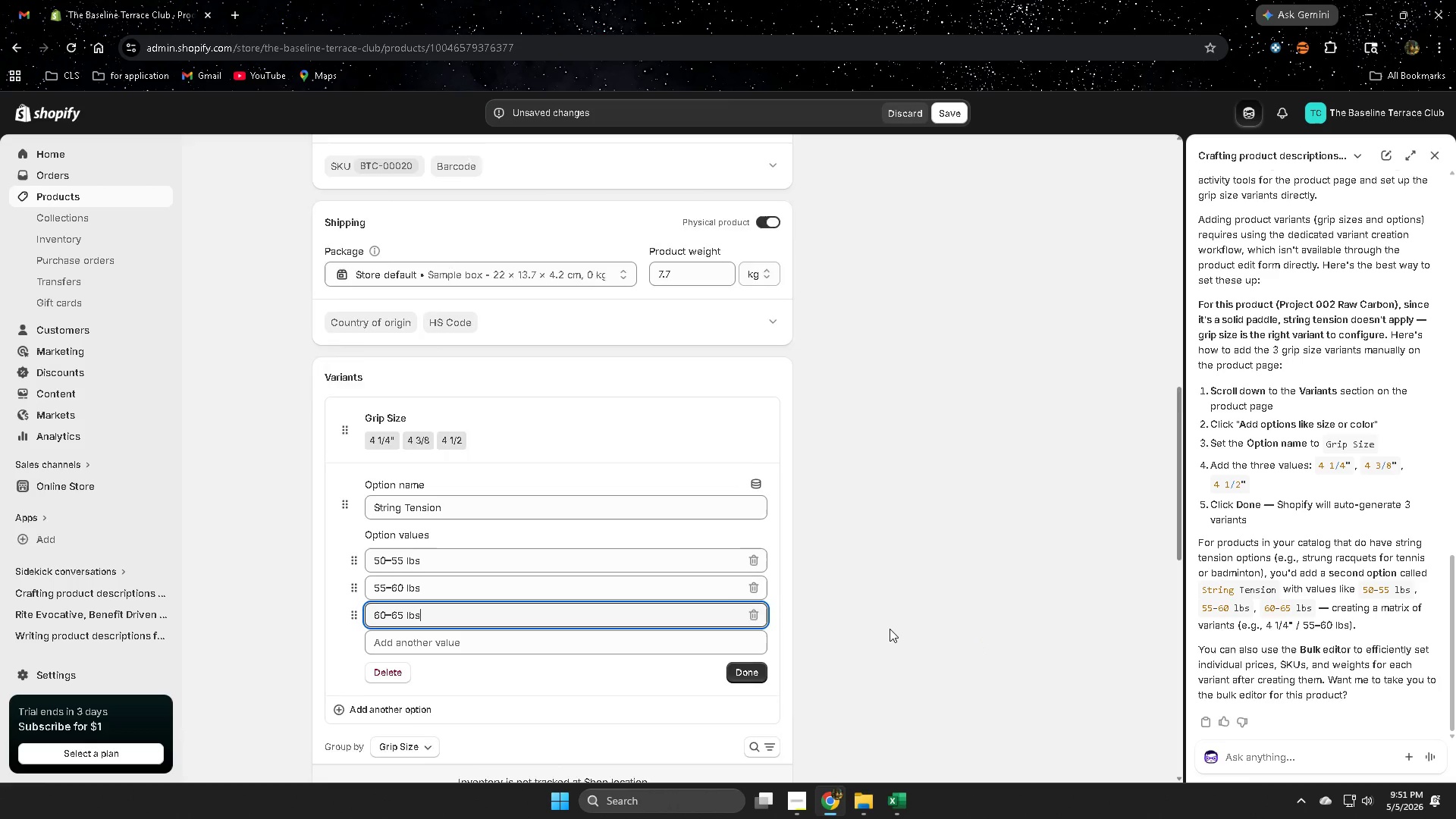 
scroll: coordinate [890, 629], scroll_direction: down, amount: 1.0
 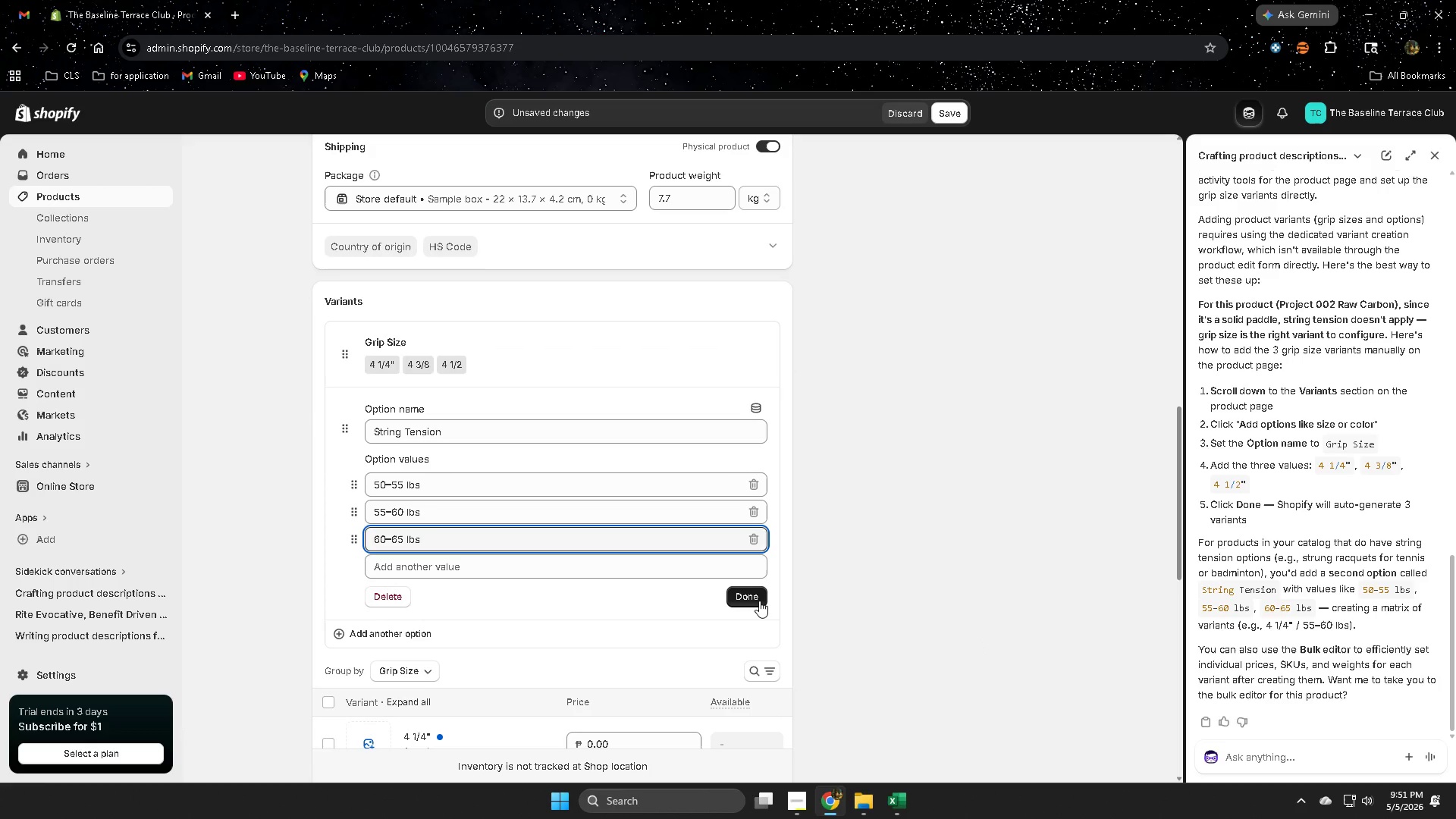 
left_click([759, 601])
 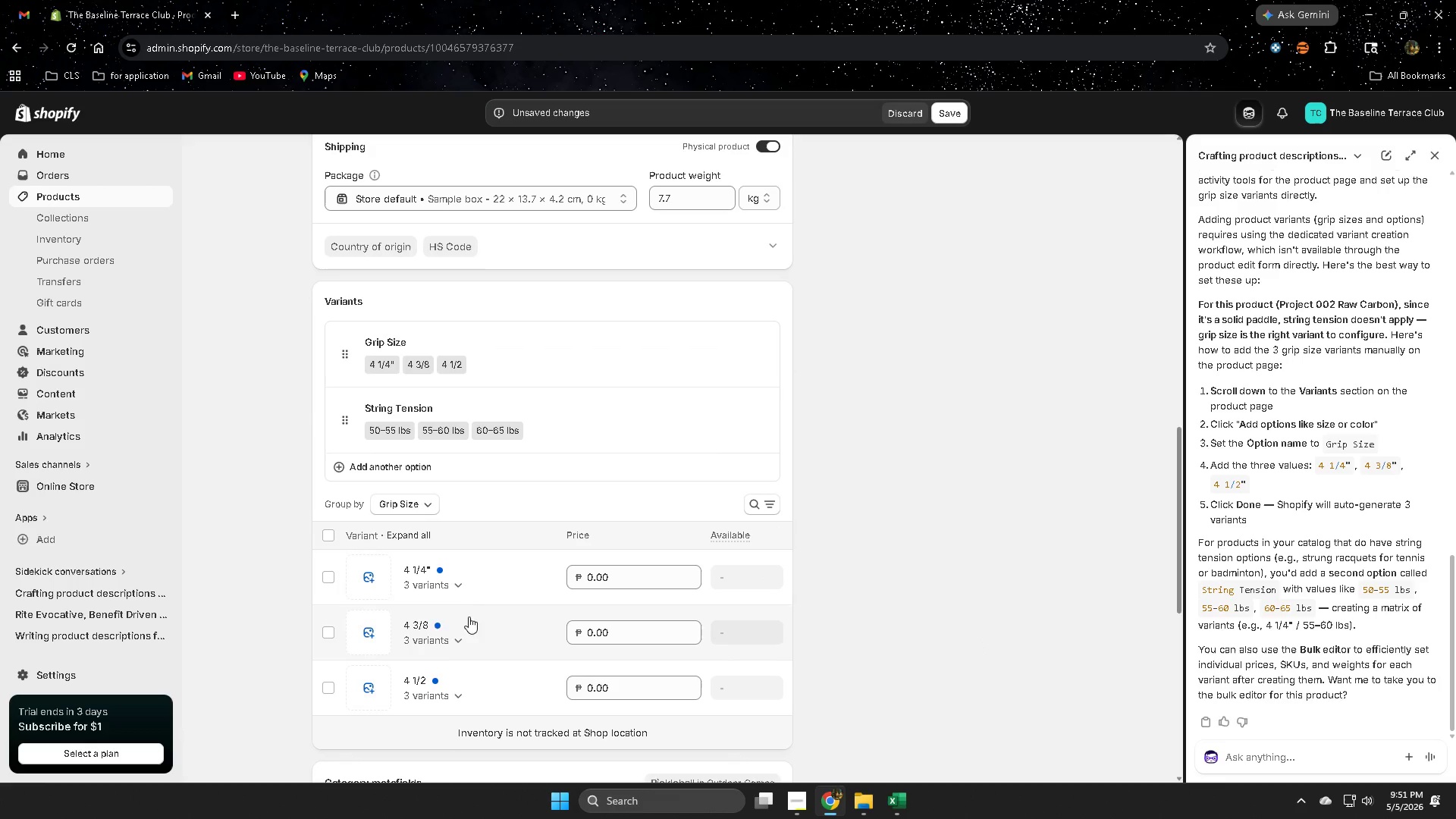 
left_click([459, 588])
 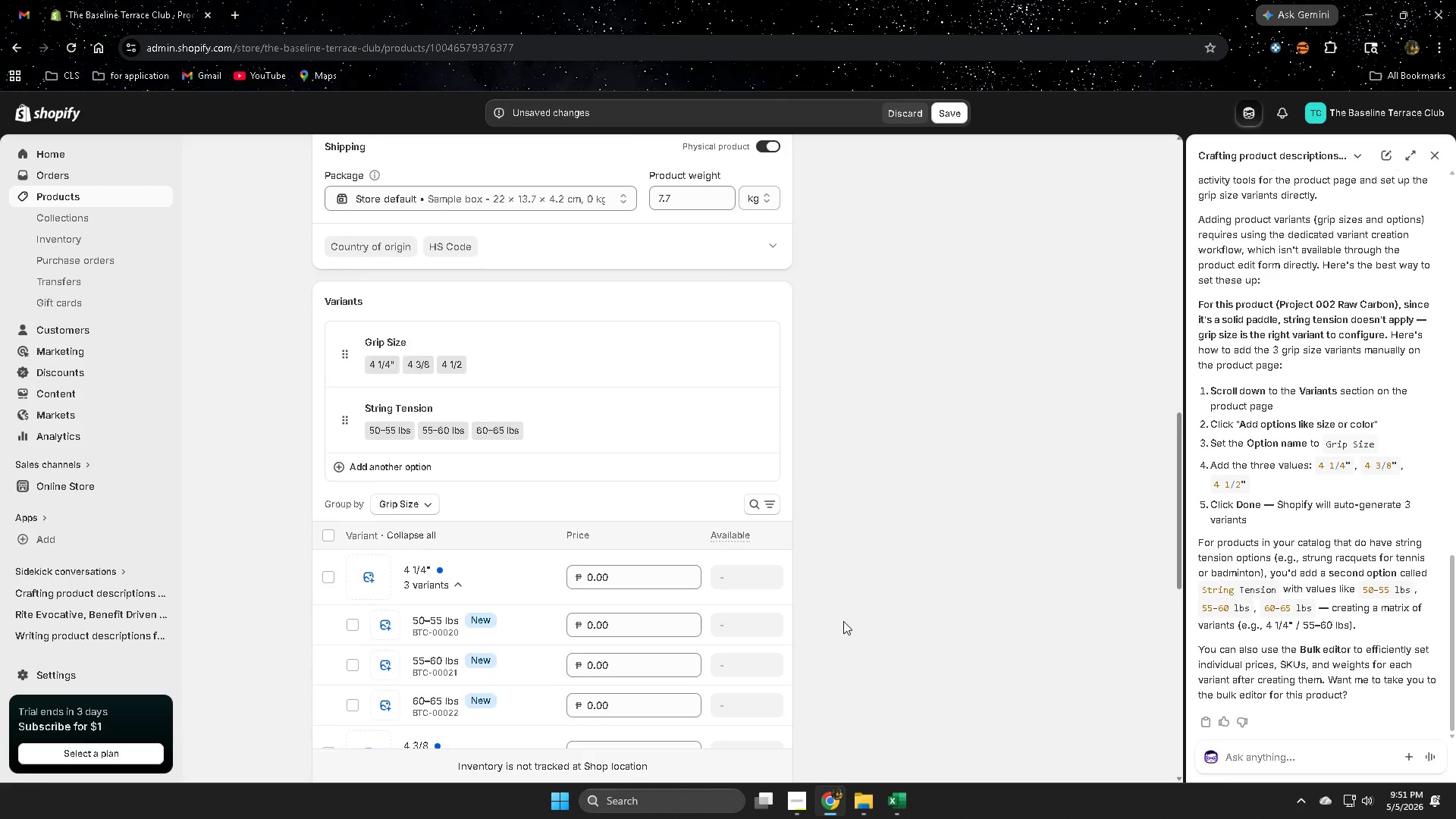 
scroll: coordinate [918, 625], scroll_direction: down, amount: 2.0
 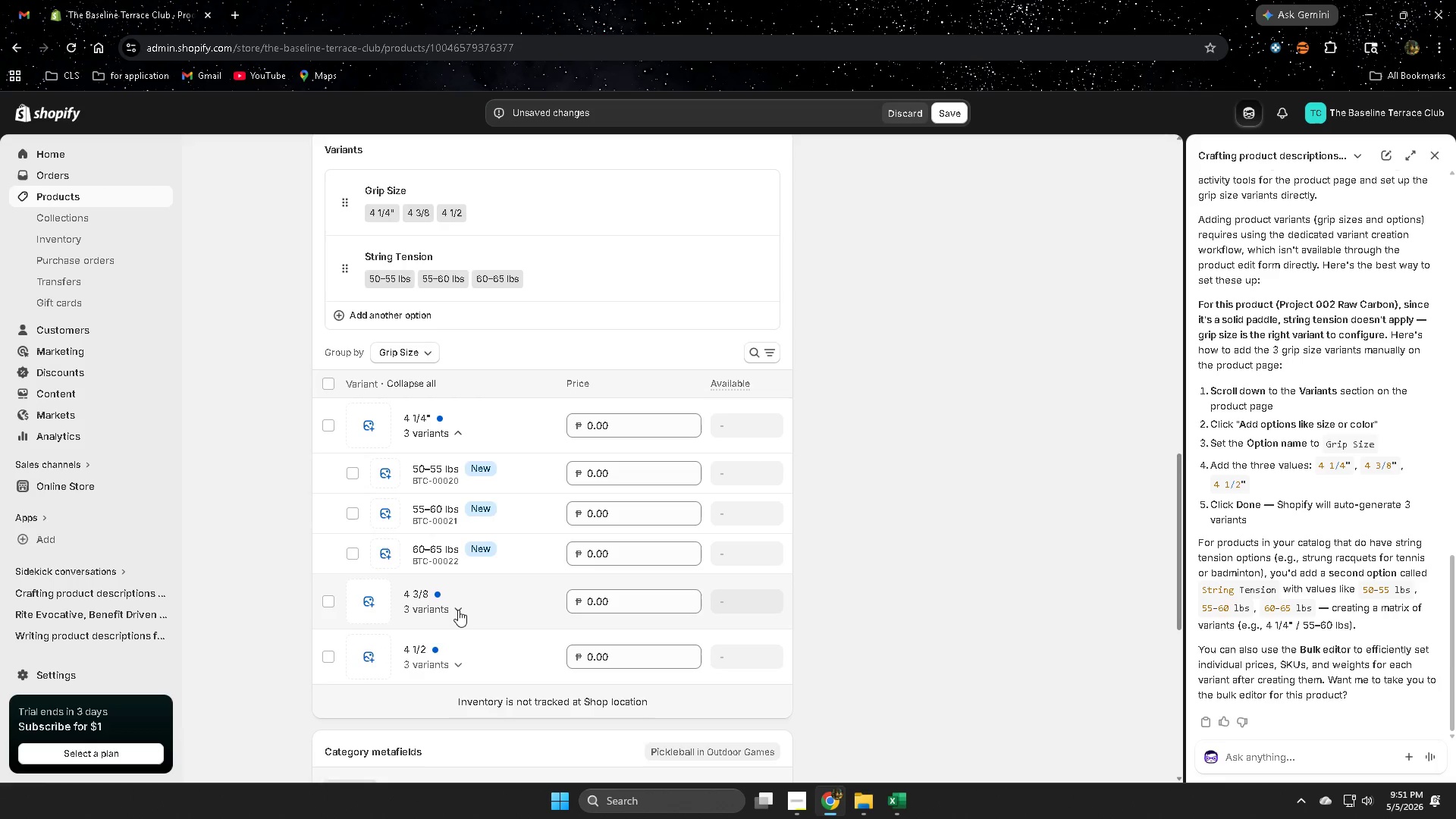 
left_click([455, 607])
 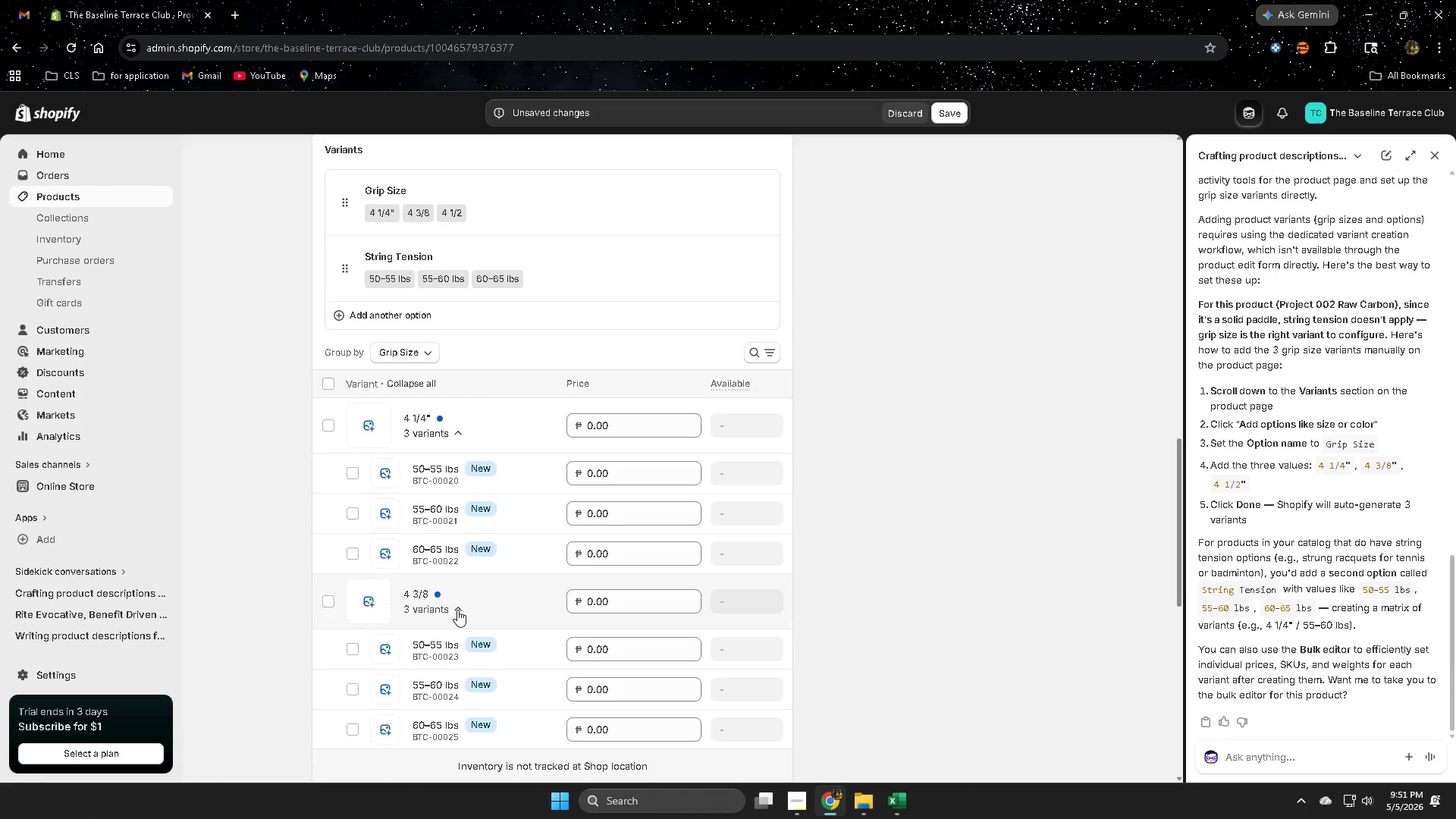 
left_click([458, 610])
 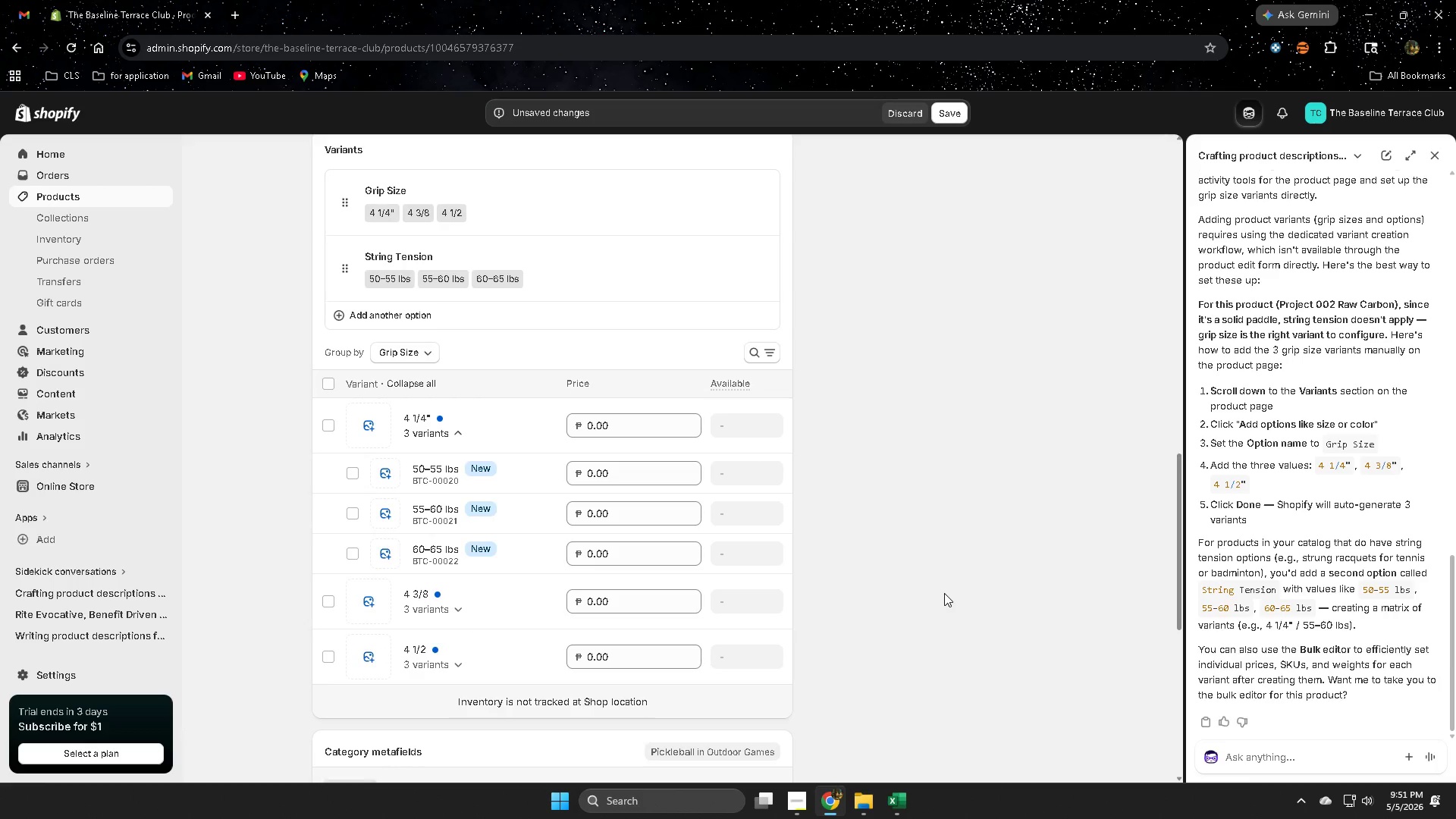 
left_click([452, 434])
 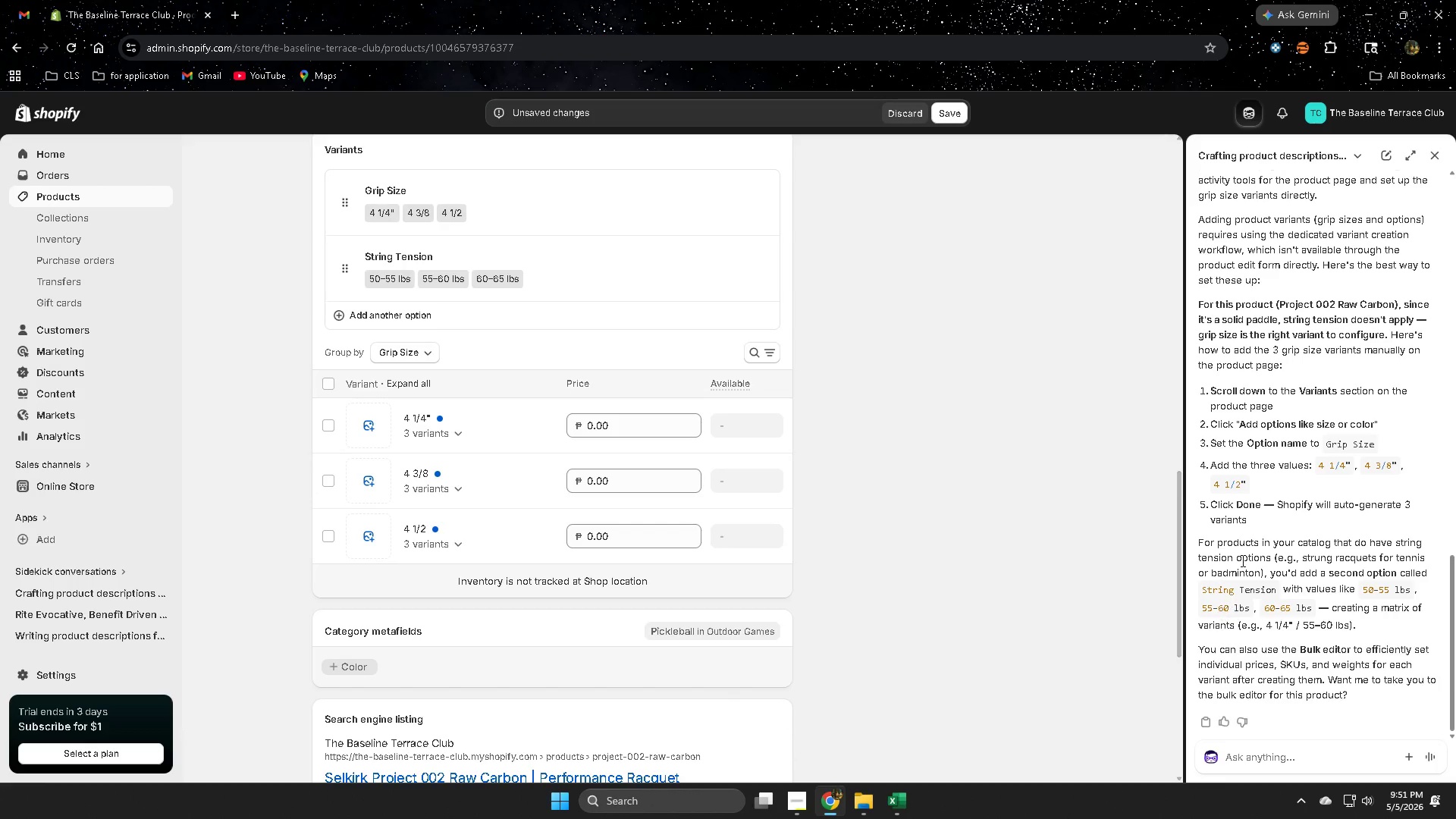 
scroll: coordinate [1380, 500], scroll_direction: down, amount: 2.0
 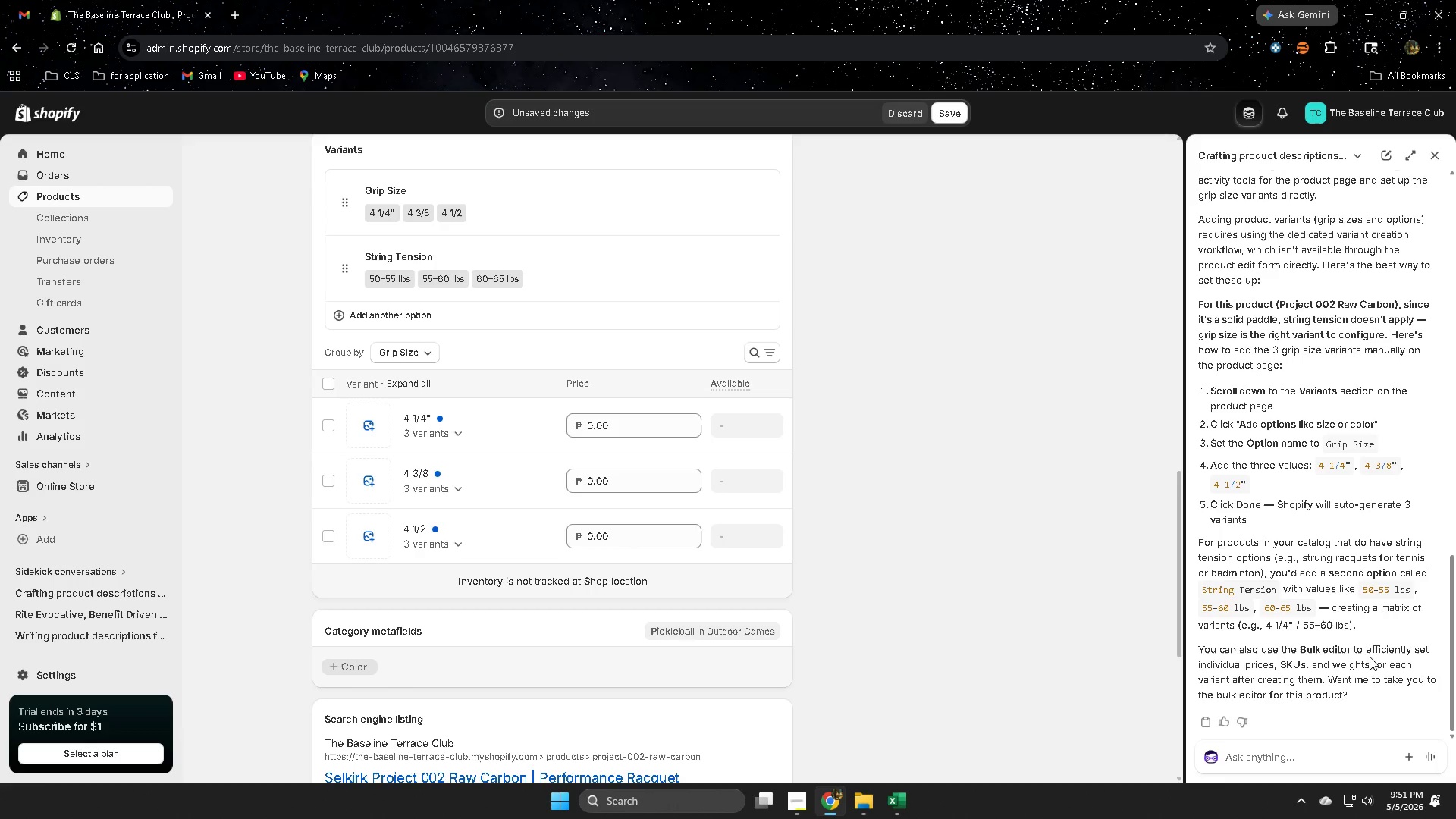 
left_click([1298, 764])
 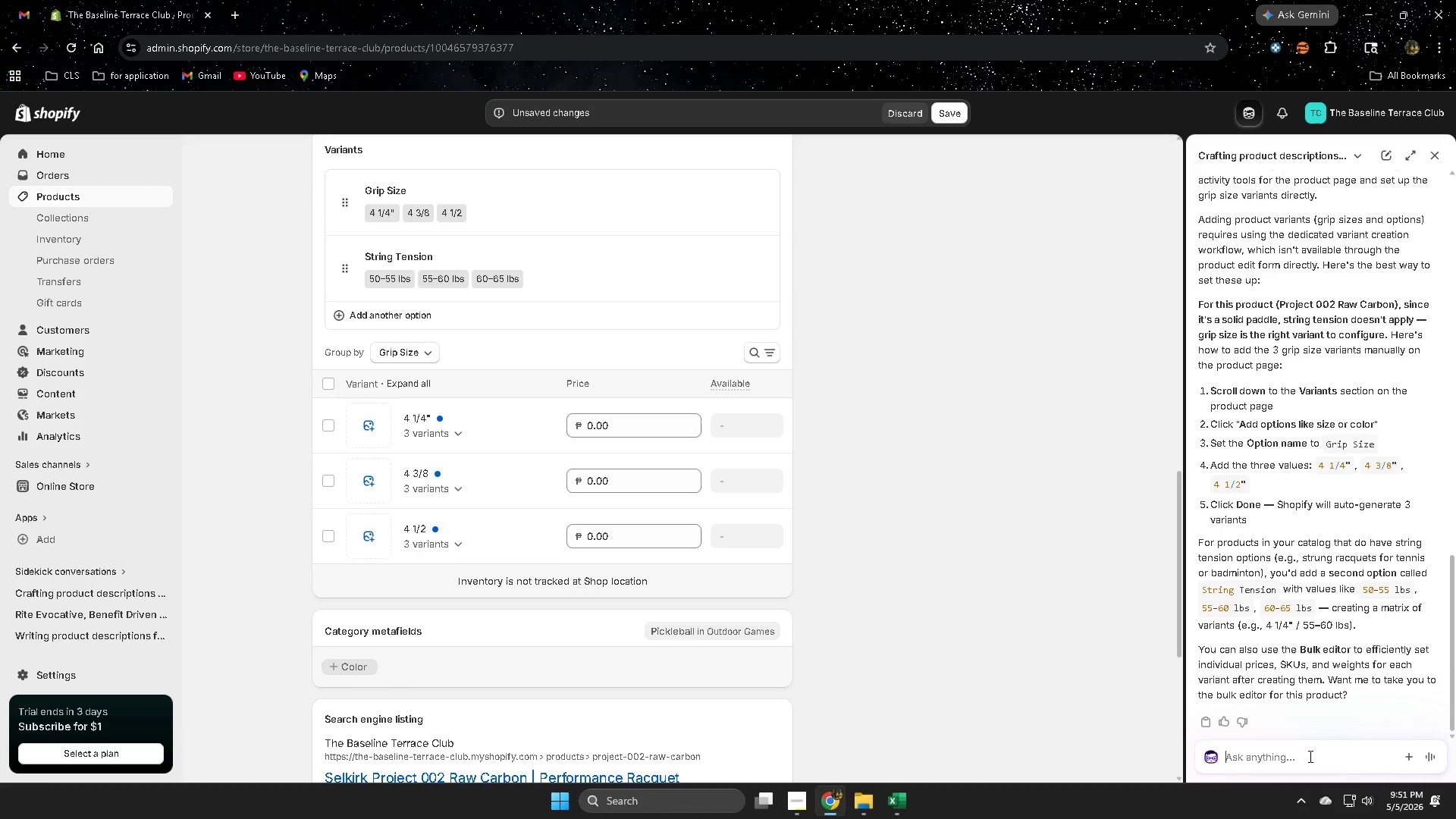 
type(what can)
key(Backspace)
key(Backspace)
key(Backspace)
key(Backspace)
key(Backspace)
key(Backspace)
key(Backspace)
key(Backspace)
key(Backspace)
type(can yo )
key(Backspace)
type(u identify where )
key(Backspace)
key(Backspace)
key(Backspace)
key(Backspace)
type(ich prudcu)
key(Backspace)
key(Backspace)
key(Backspace)
type(u)
key(Backspace)
type(duyct)
key(Backspace)
key(Backspace)
key(Backspace)
type(ct a)
key(Backspace)
type(nbee)
key(Backspace)
key(Backspace)
key(Backspace)
type(eed to have variant and )
 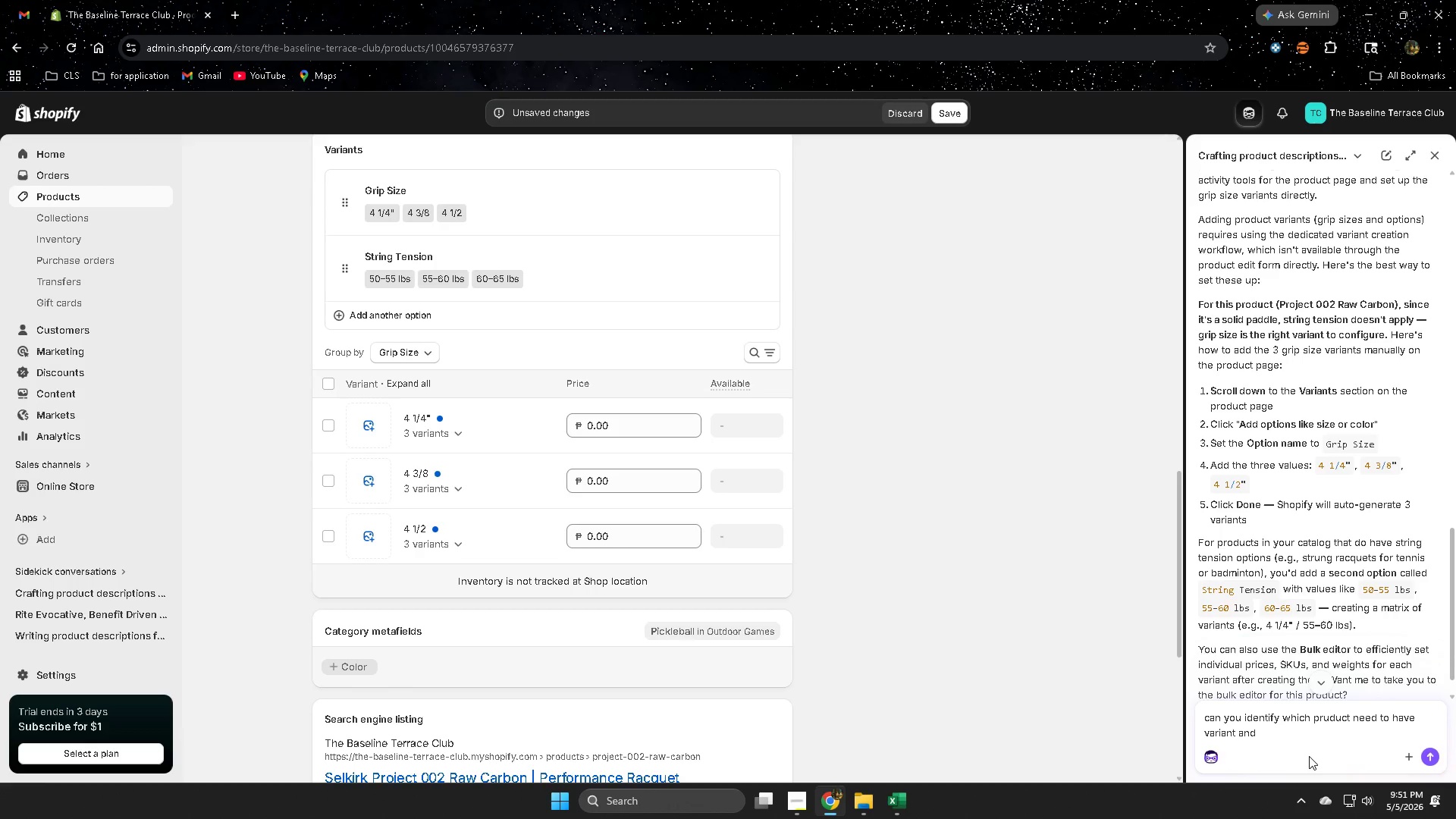 
wait(14.2)
 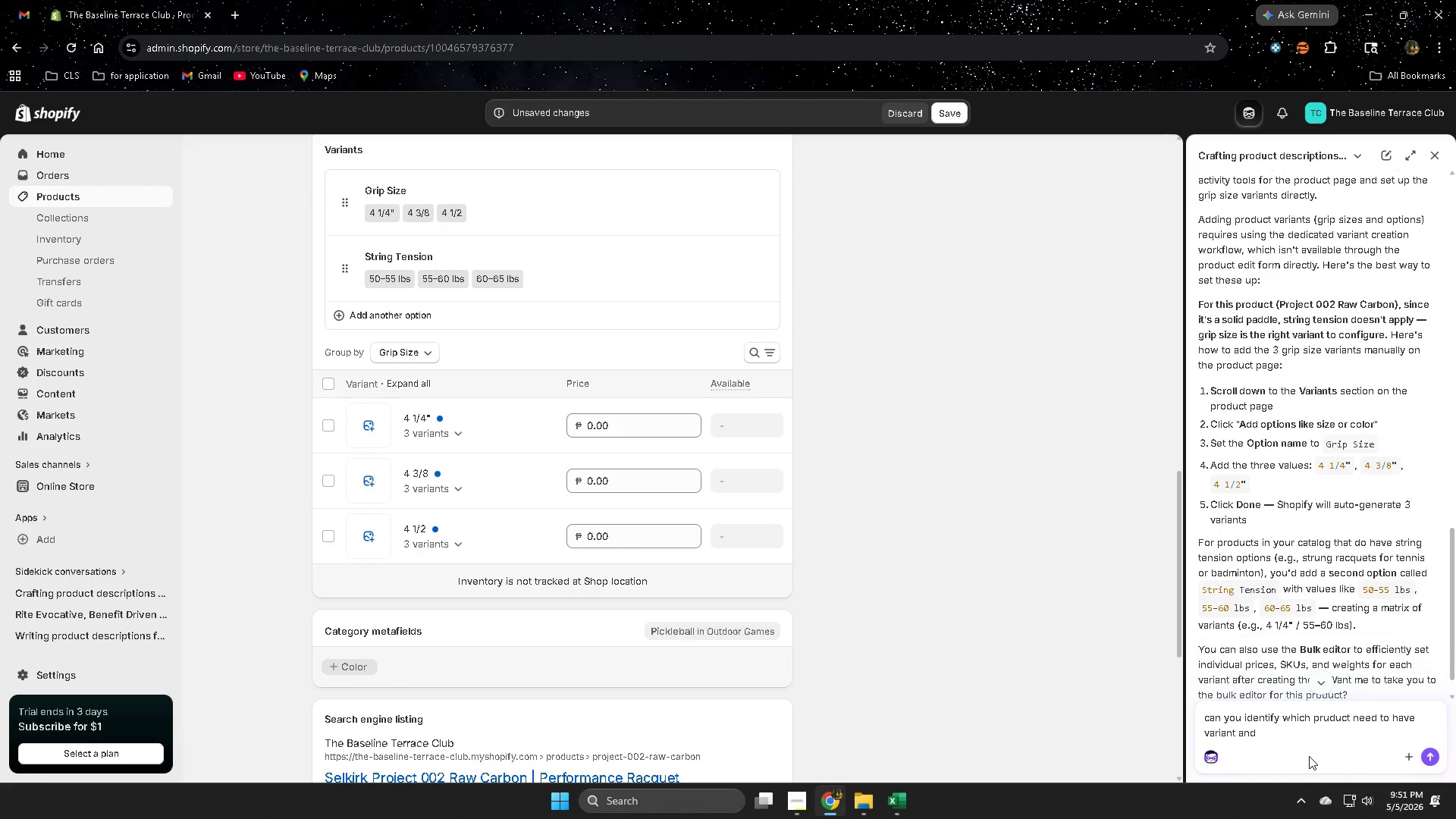 
type(strign)
key(Backspace)
key(Backspace)
type(ng tension)
 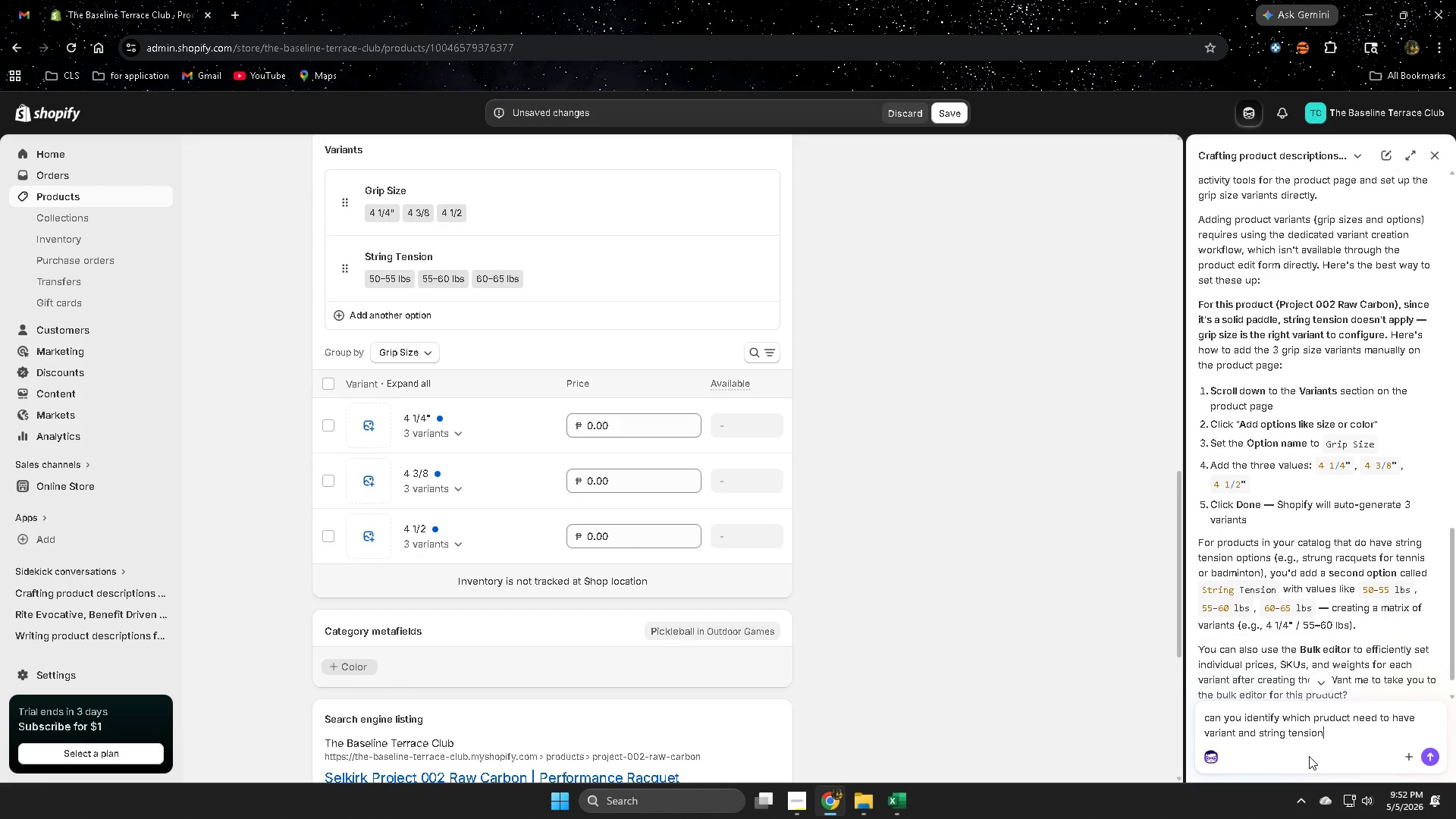 
key(Enter)
 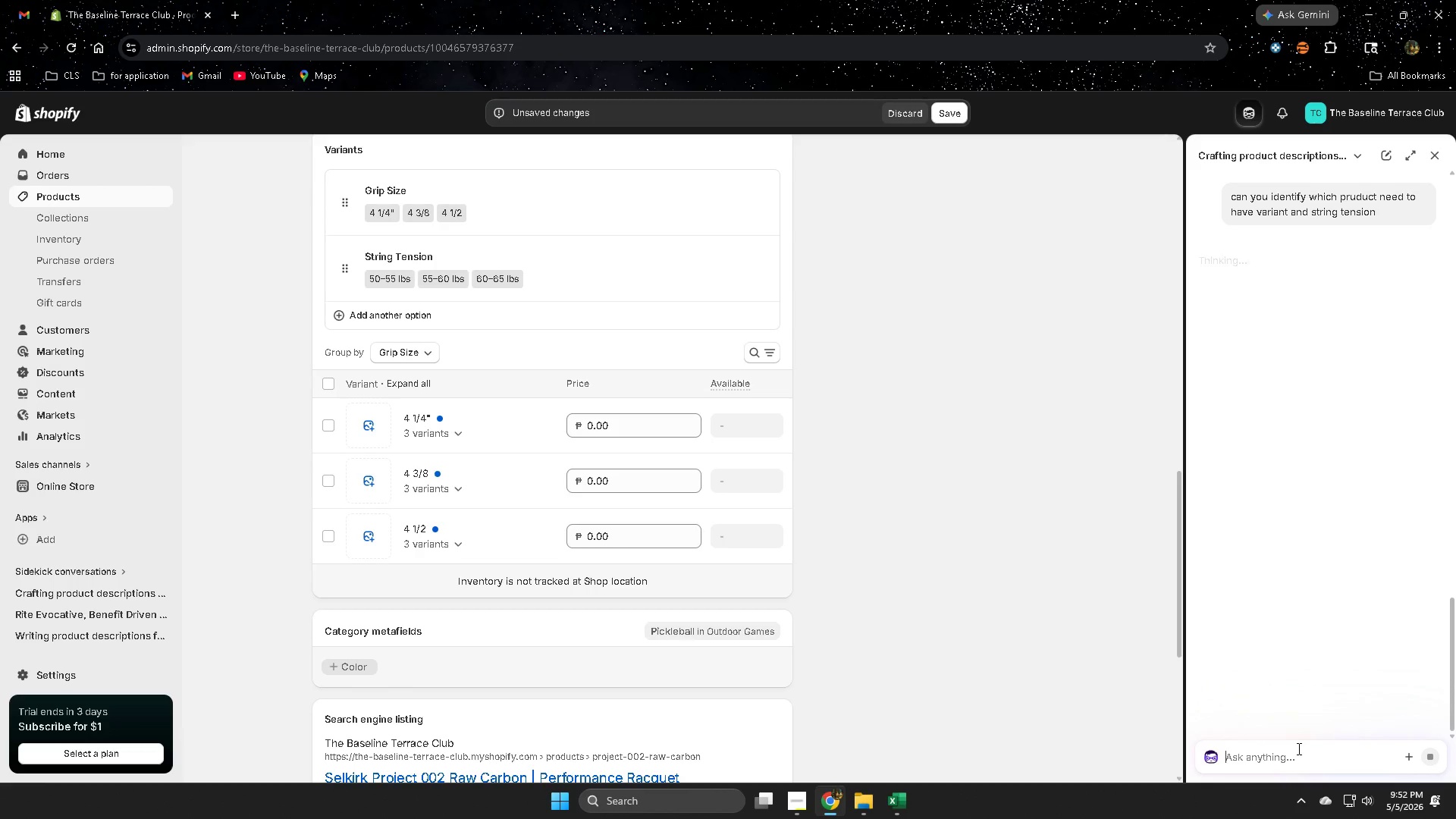 
wait(8.27)
 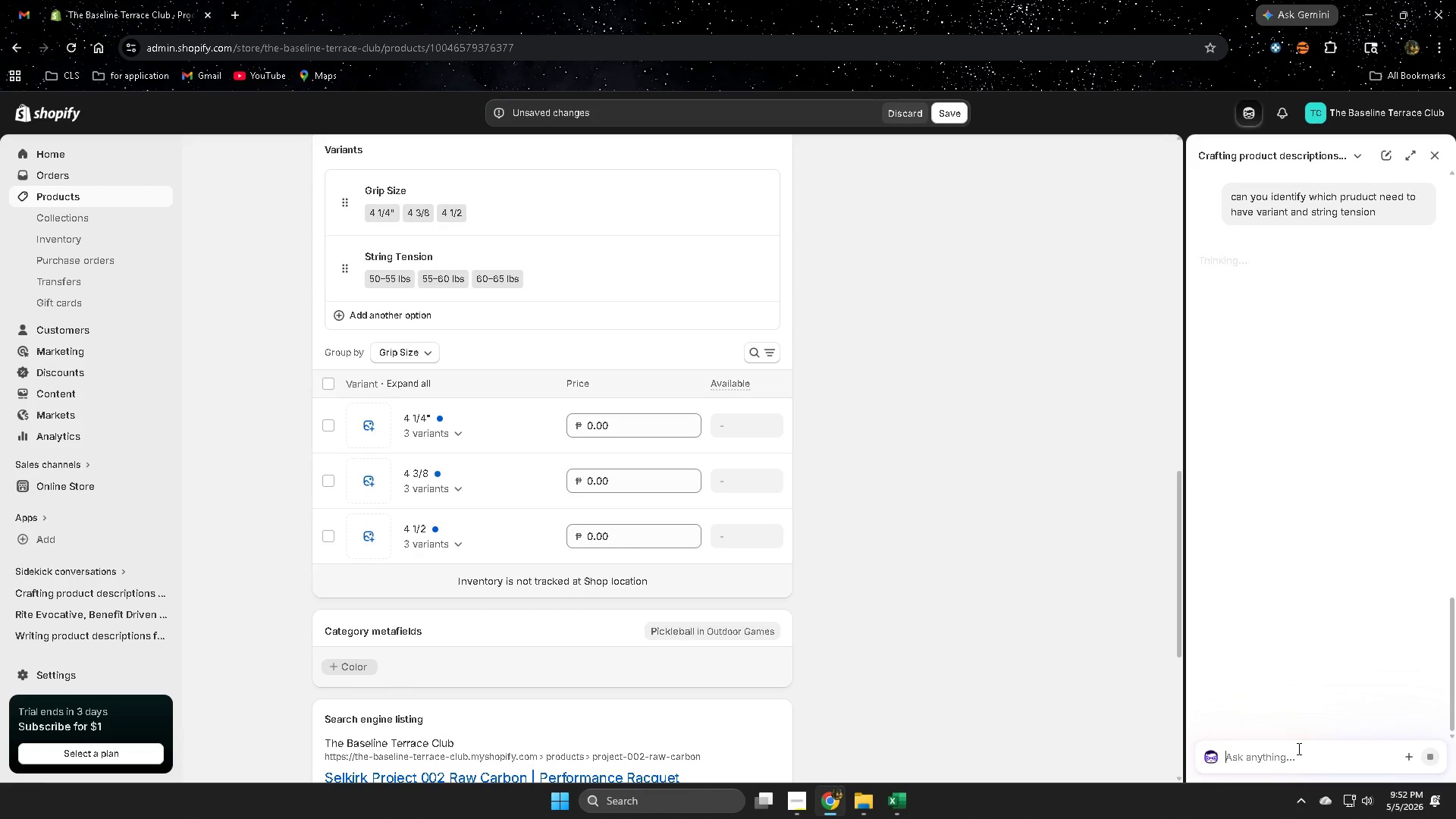 
scroll: coordinate [899, 625], scroll_direction: up, amount: 2.0
 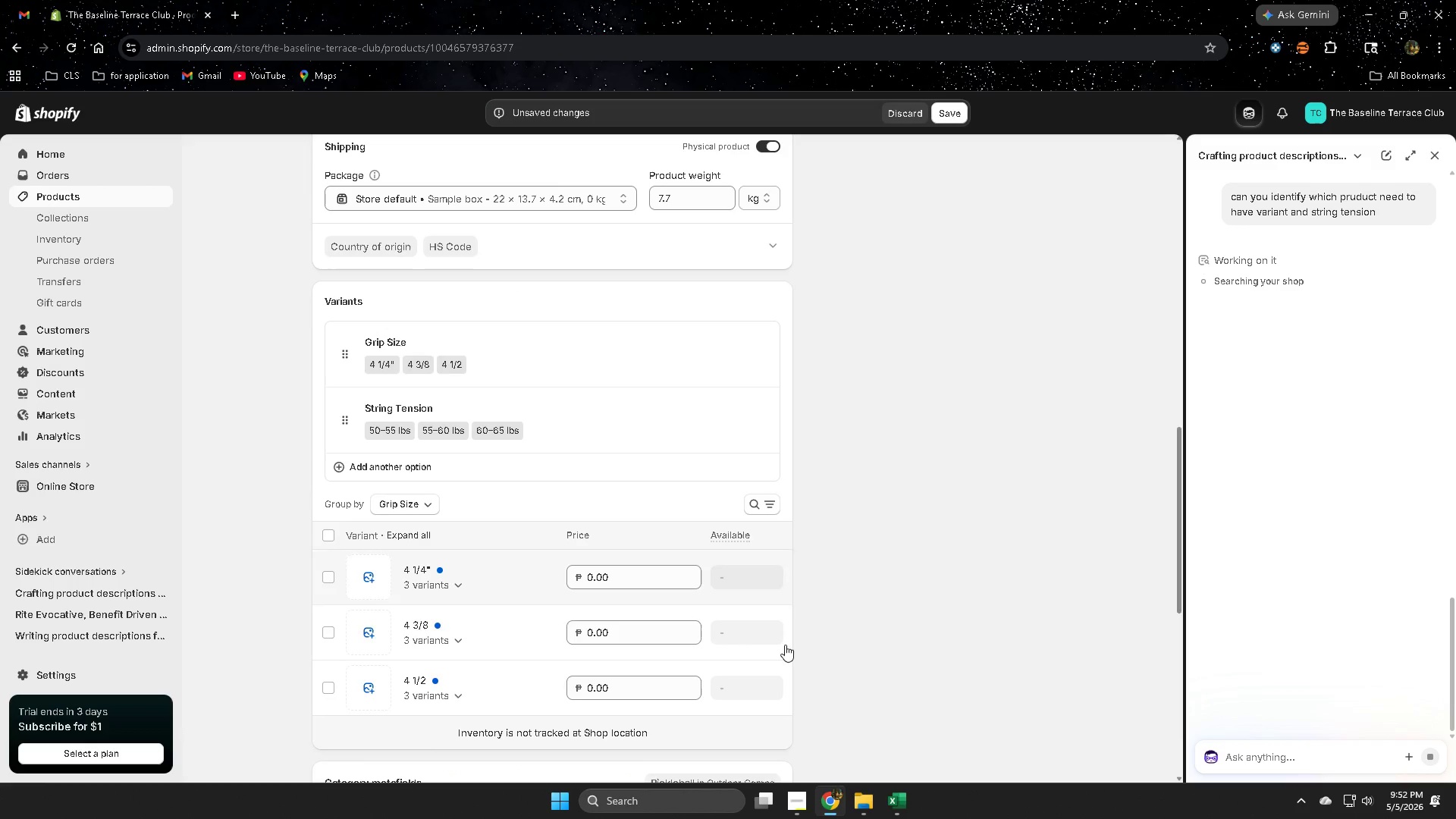 
left_click([902, 800])
 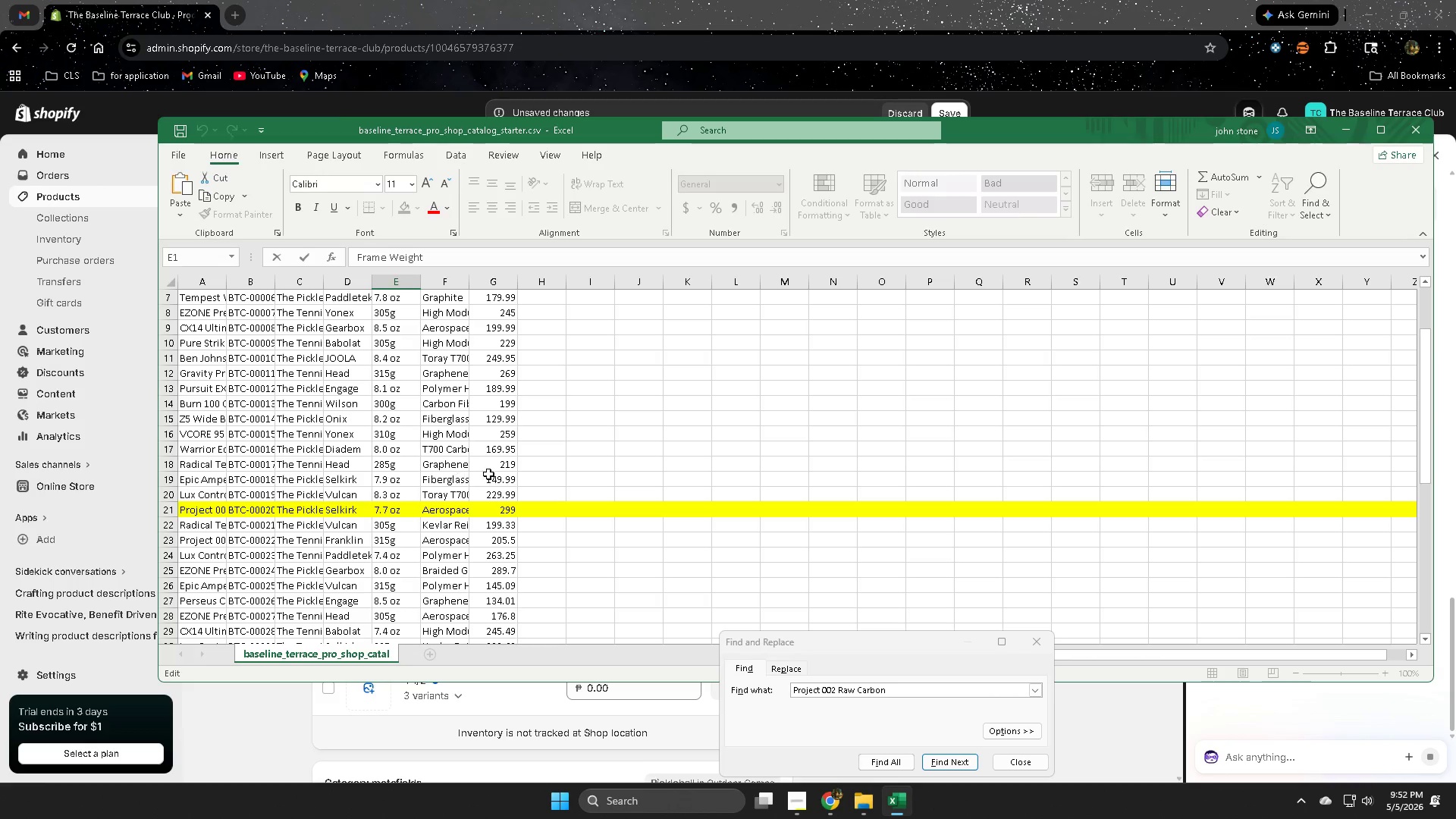 
left_click([620, 0])
 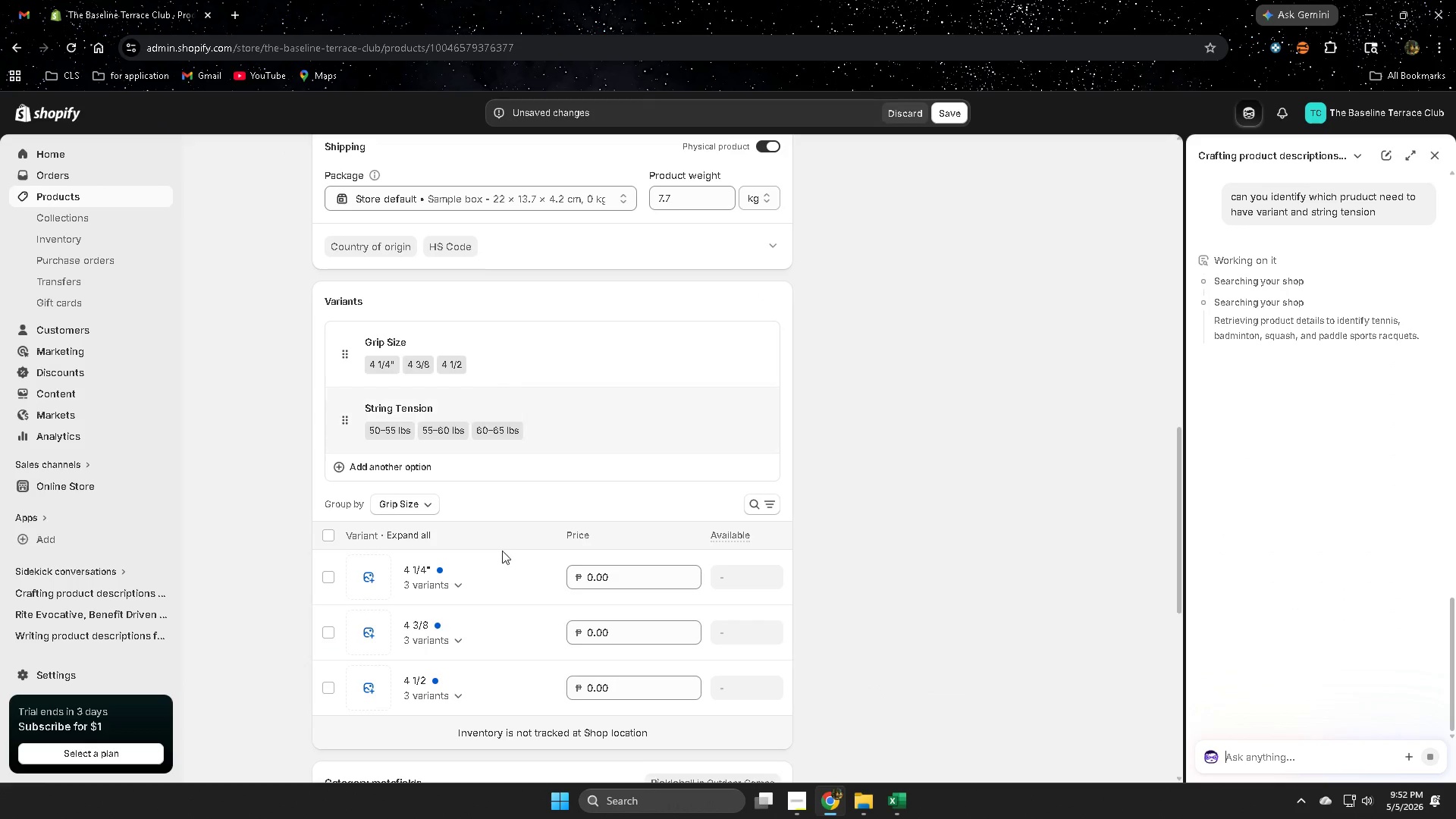 
scroll: coordinate [702, 598], scroll_direction: up, amount: 15.0
 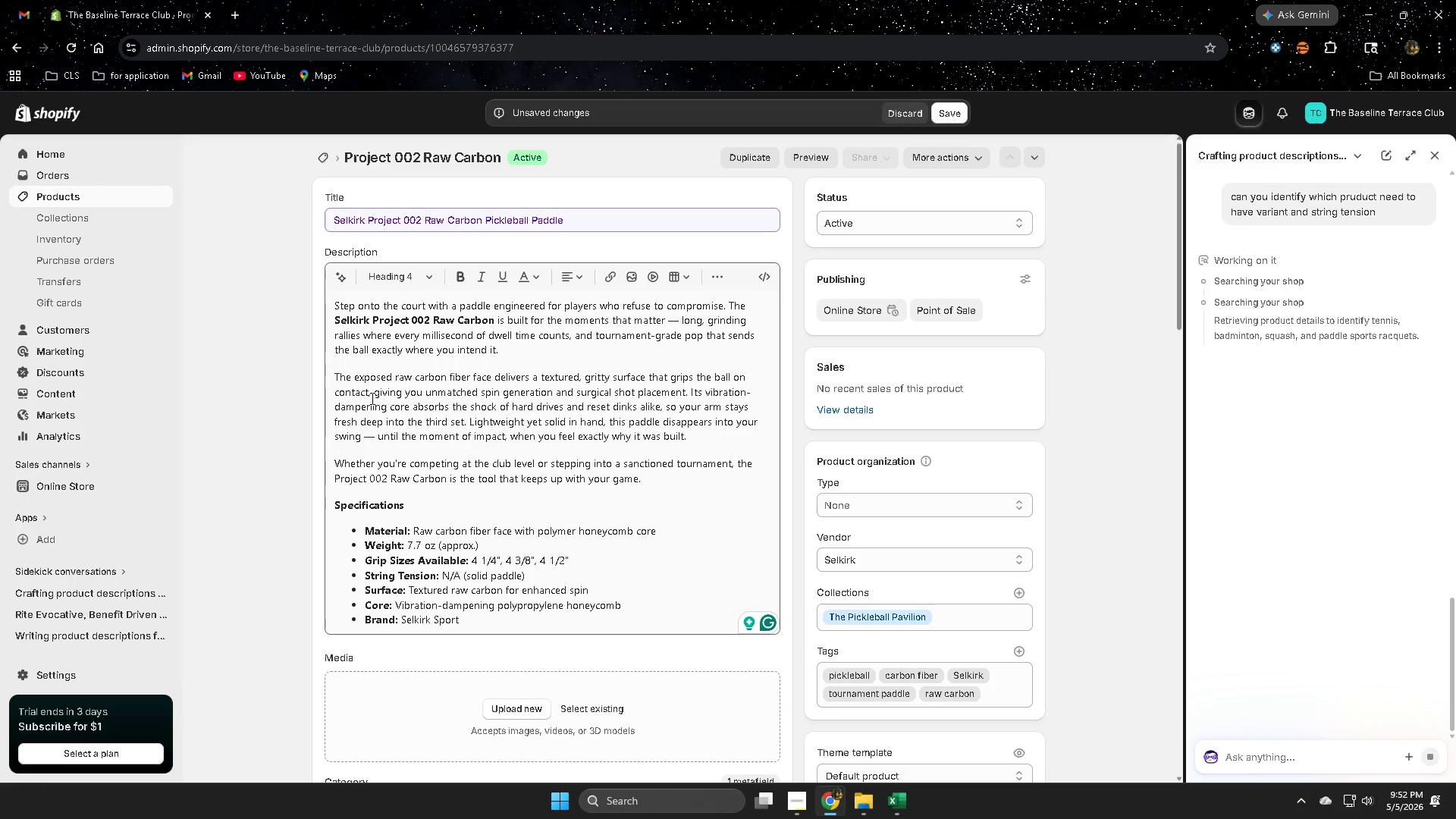 
scroll: coordinate [469, 557], scroll_direction: down, amount: 6.0
 